 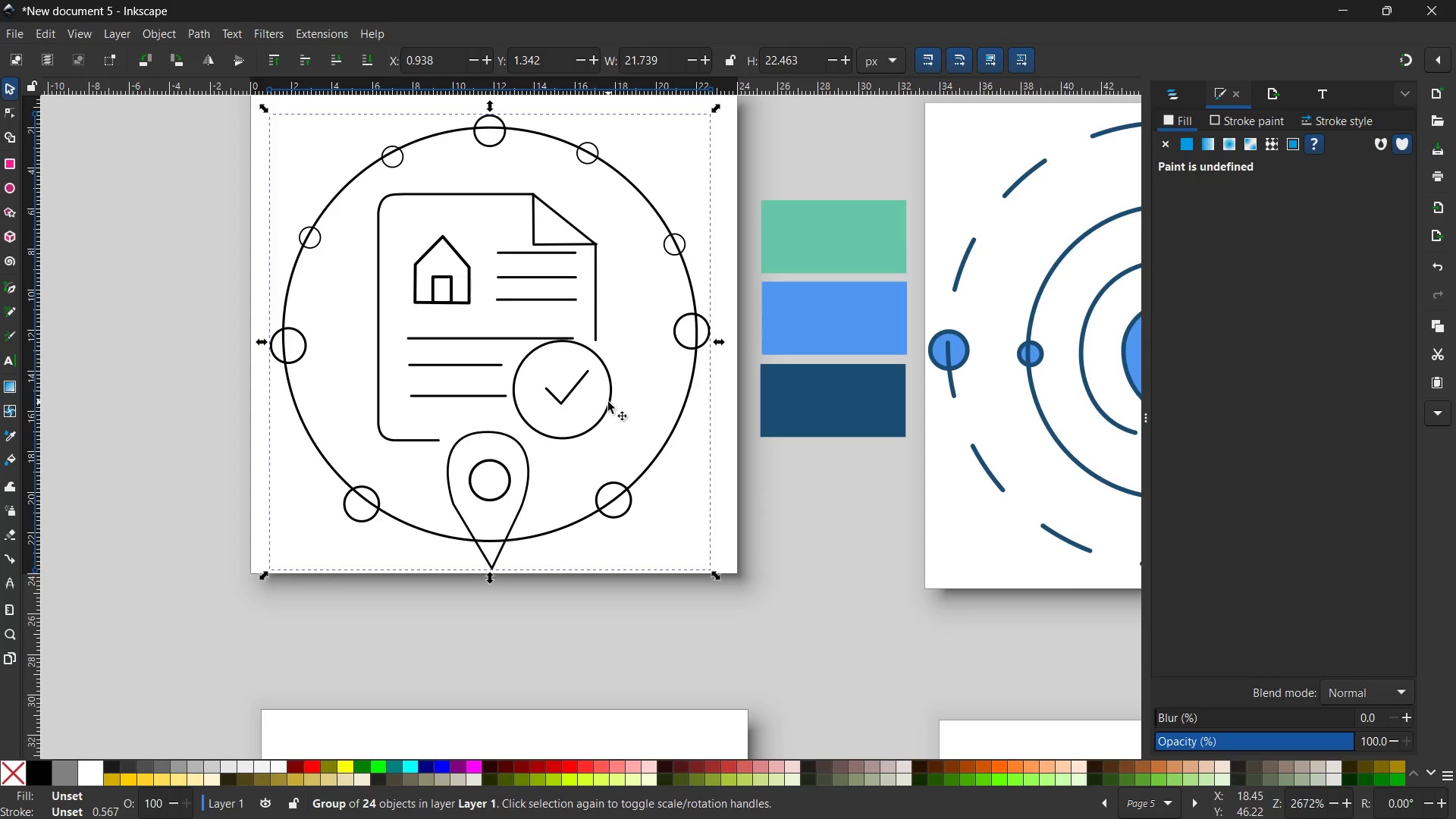 
left_click([1243, 124])
 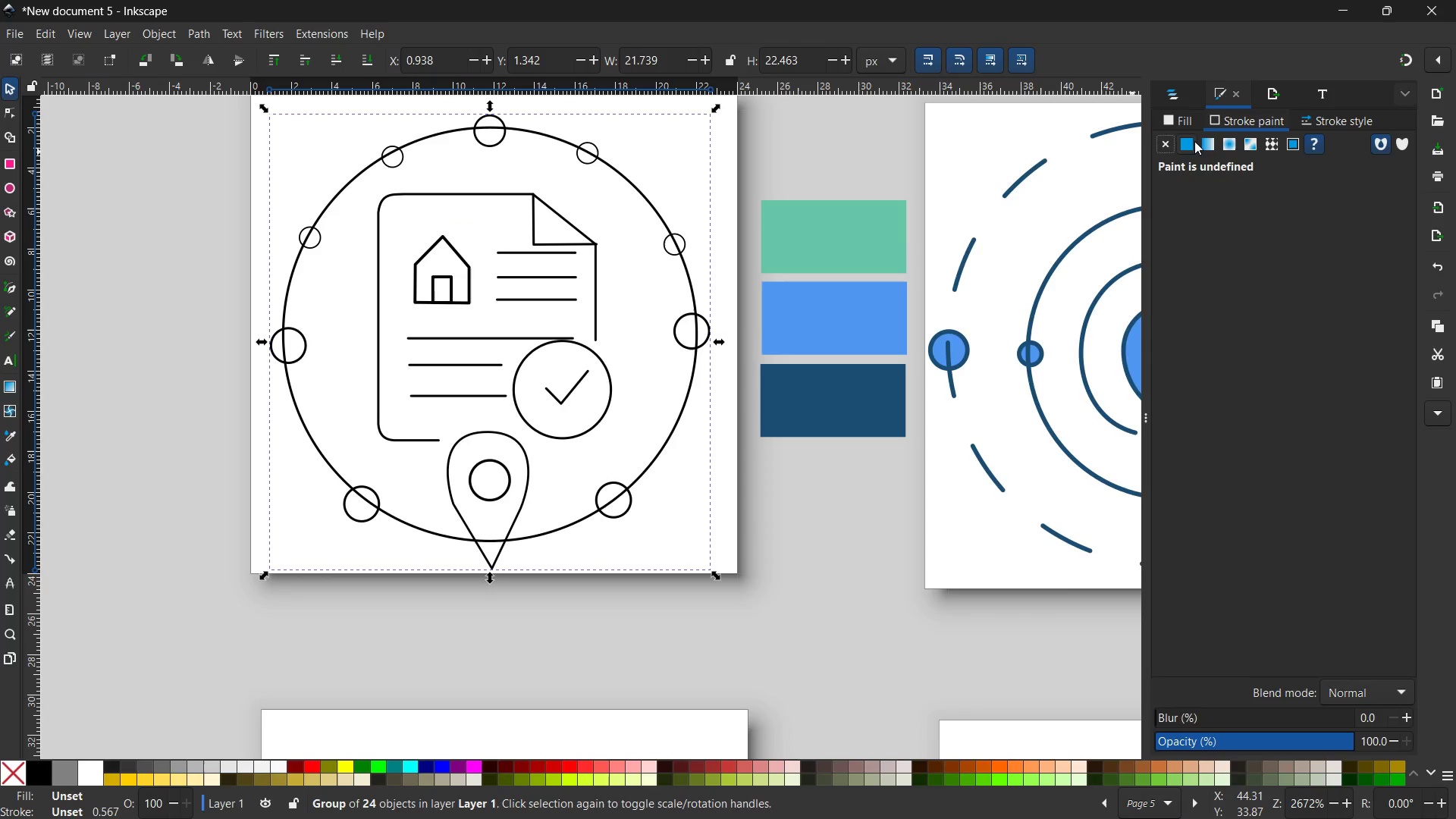 
left_click([1194, 141])
 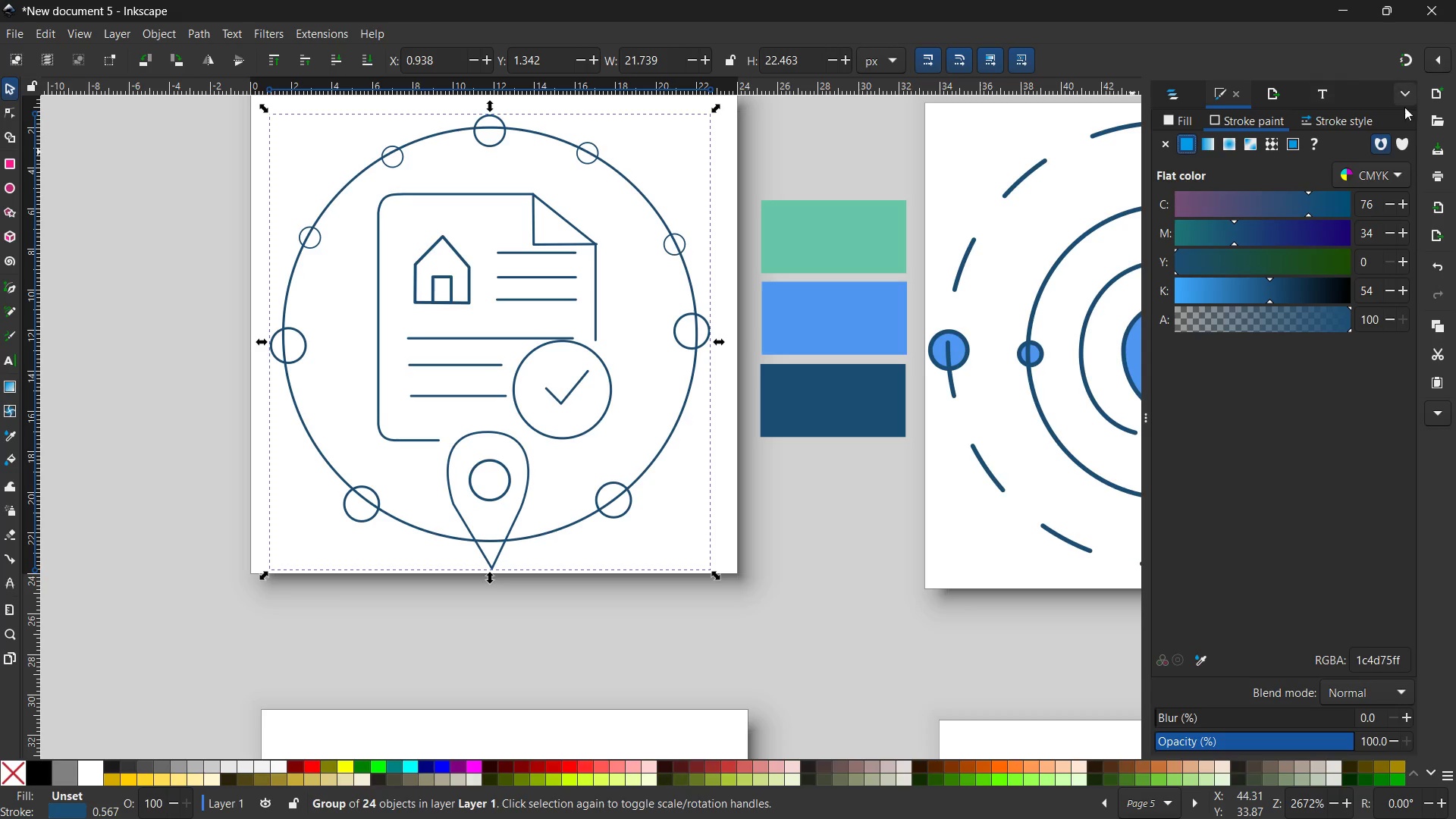 
left_click([1360, 121])
 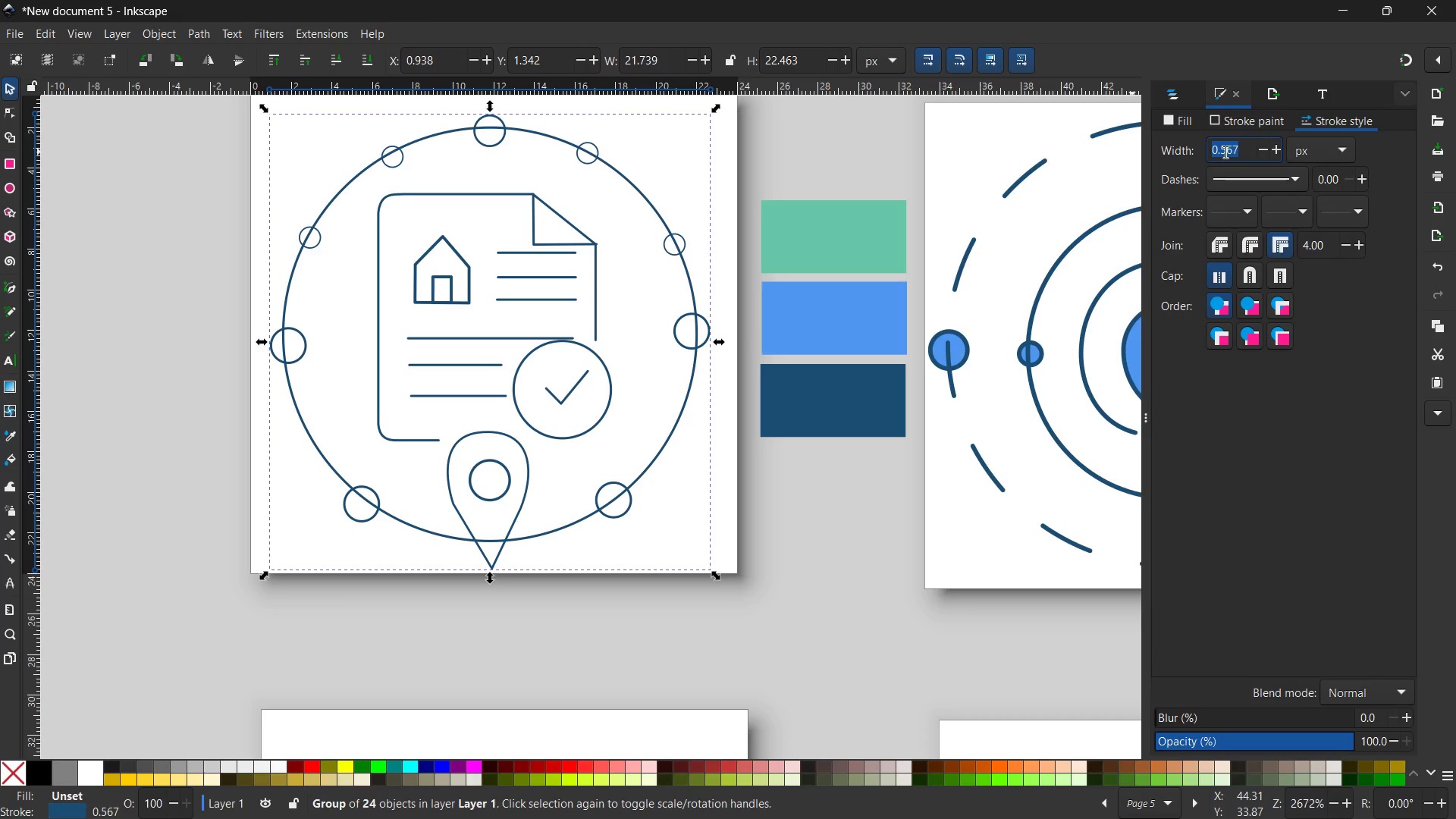 
left_click_drag(start_coordinate=[1222, 151], to_coordinate=[1238, 146])
 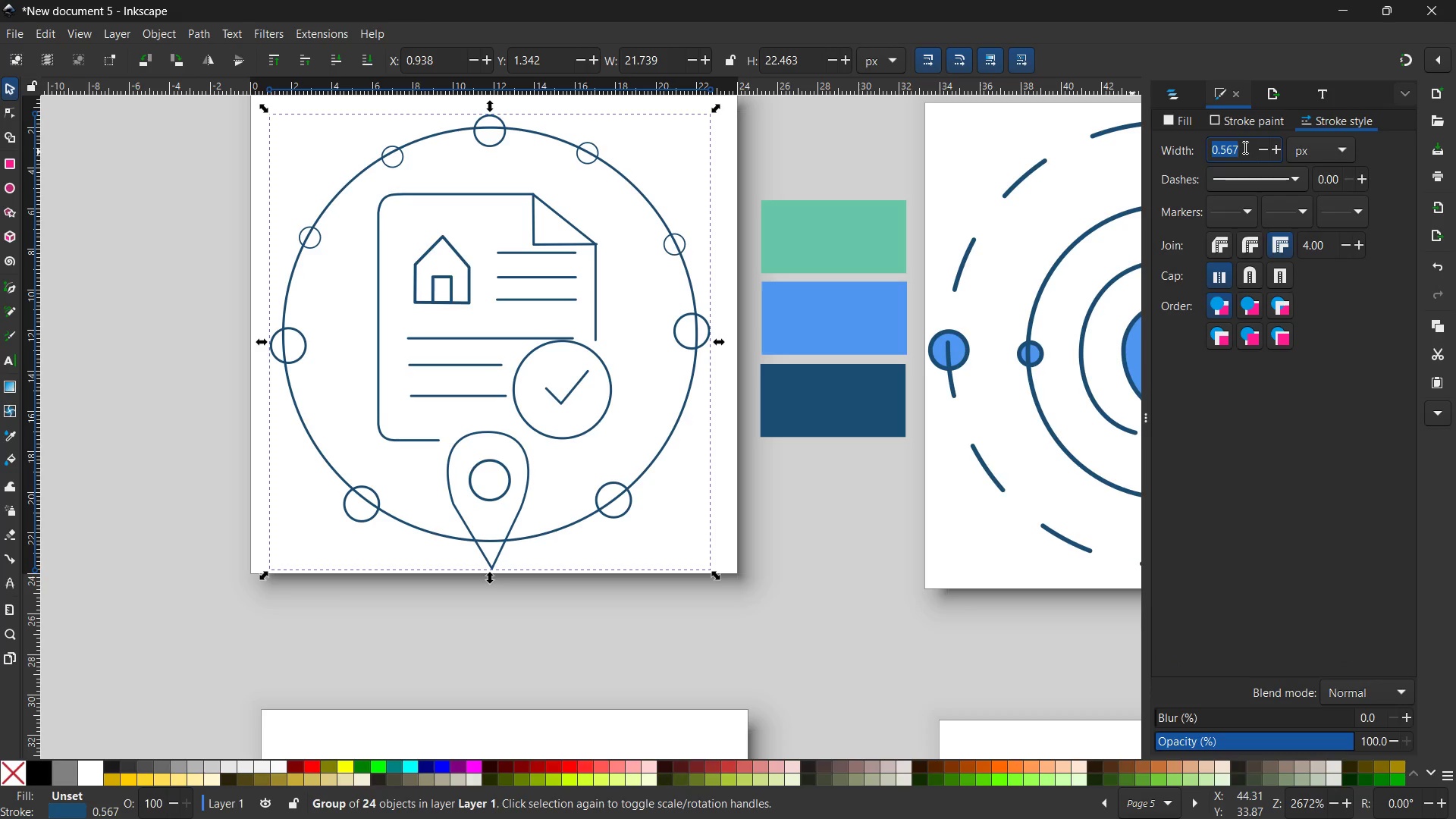 
left_click([1241, 147])
 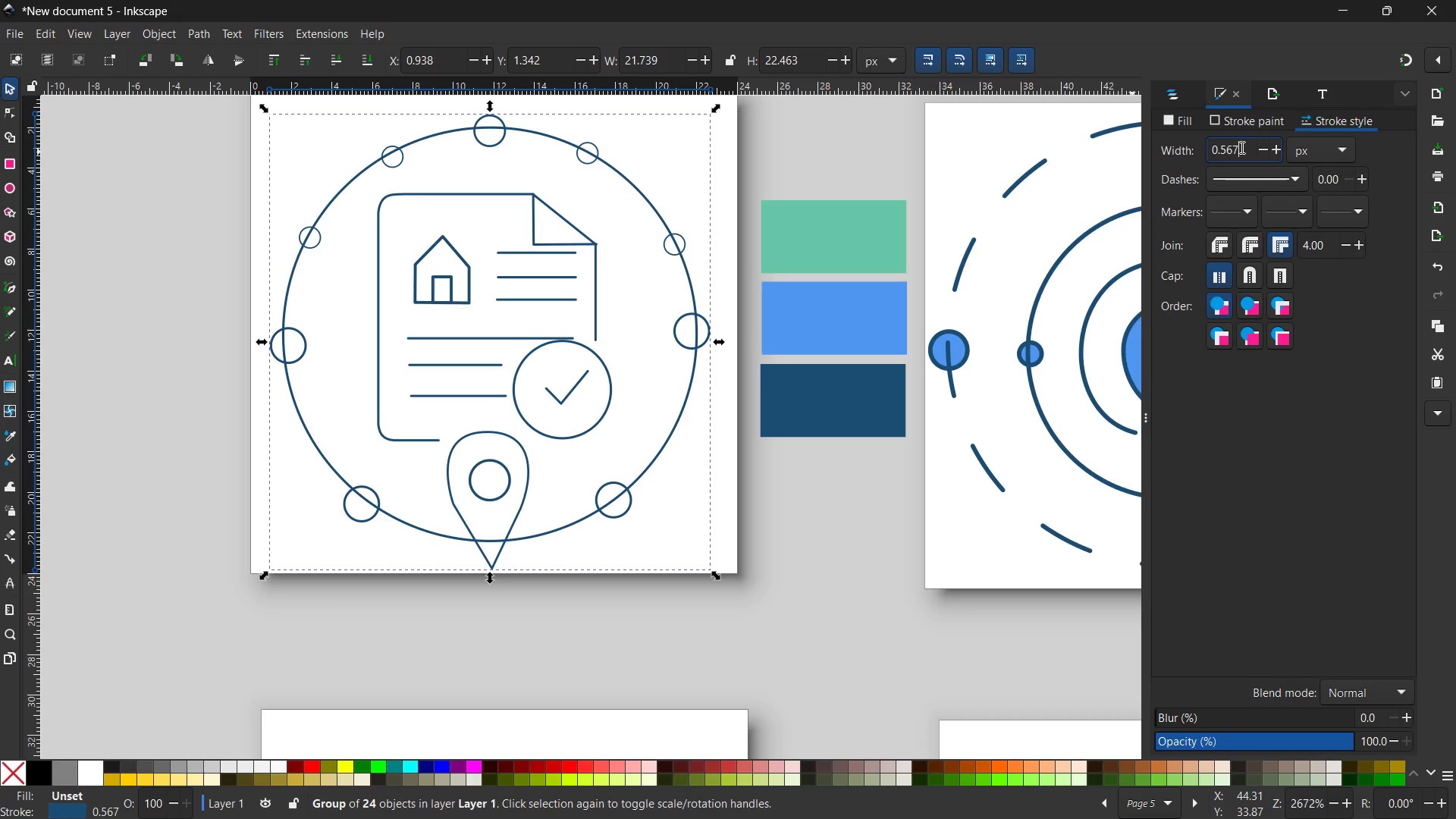 
left_click_drag(start_coordinate=[1241, 147], to_coordinate=[1232, 147])
 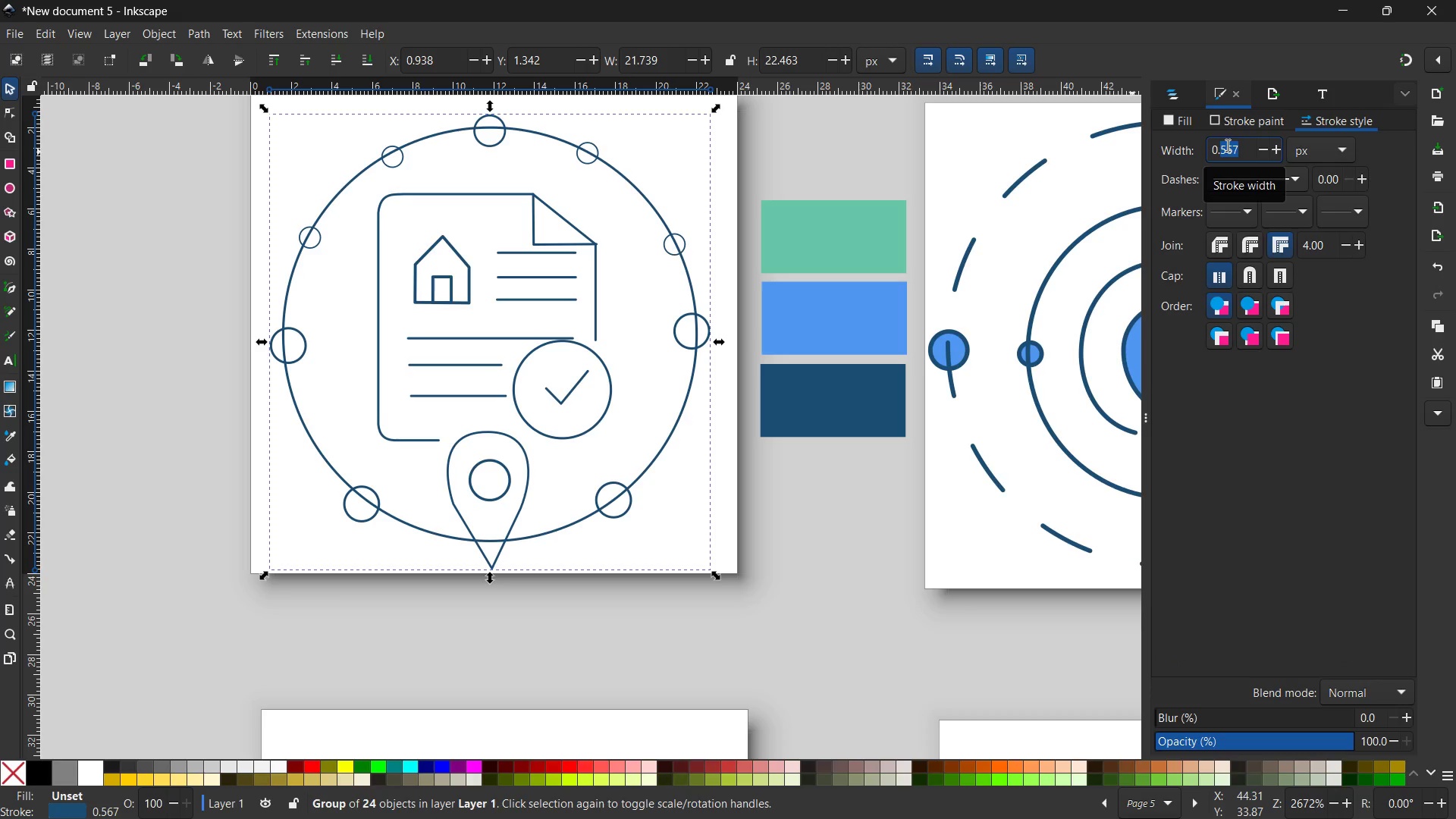 
key(Numpad2)
 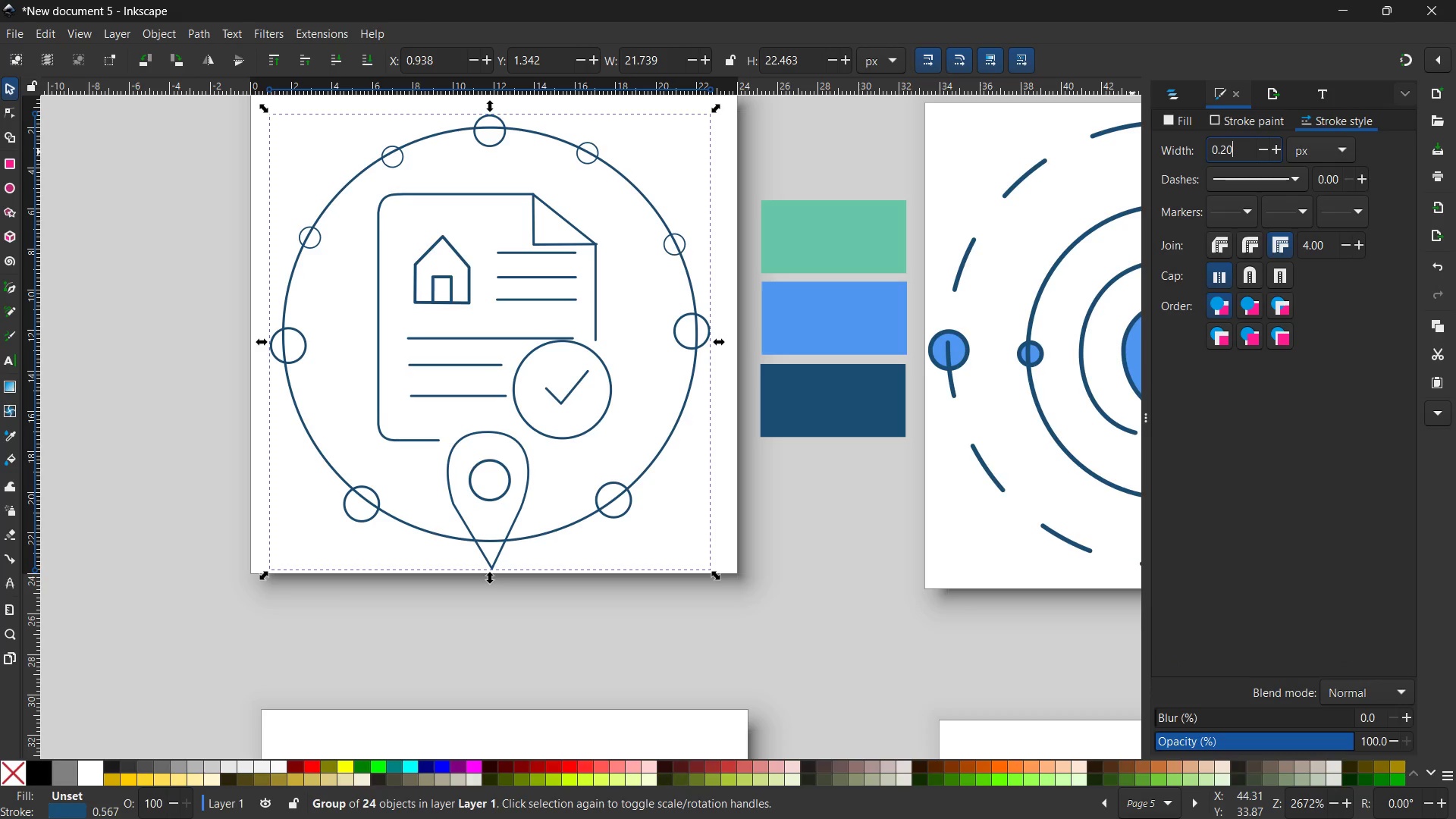 
key(Numpad0)
 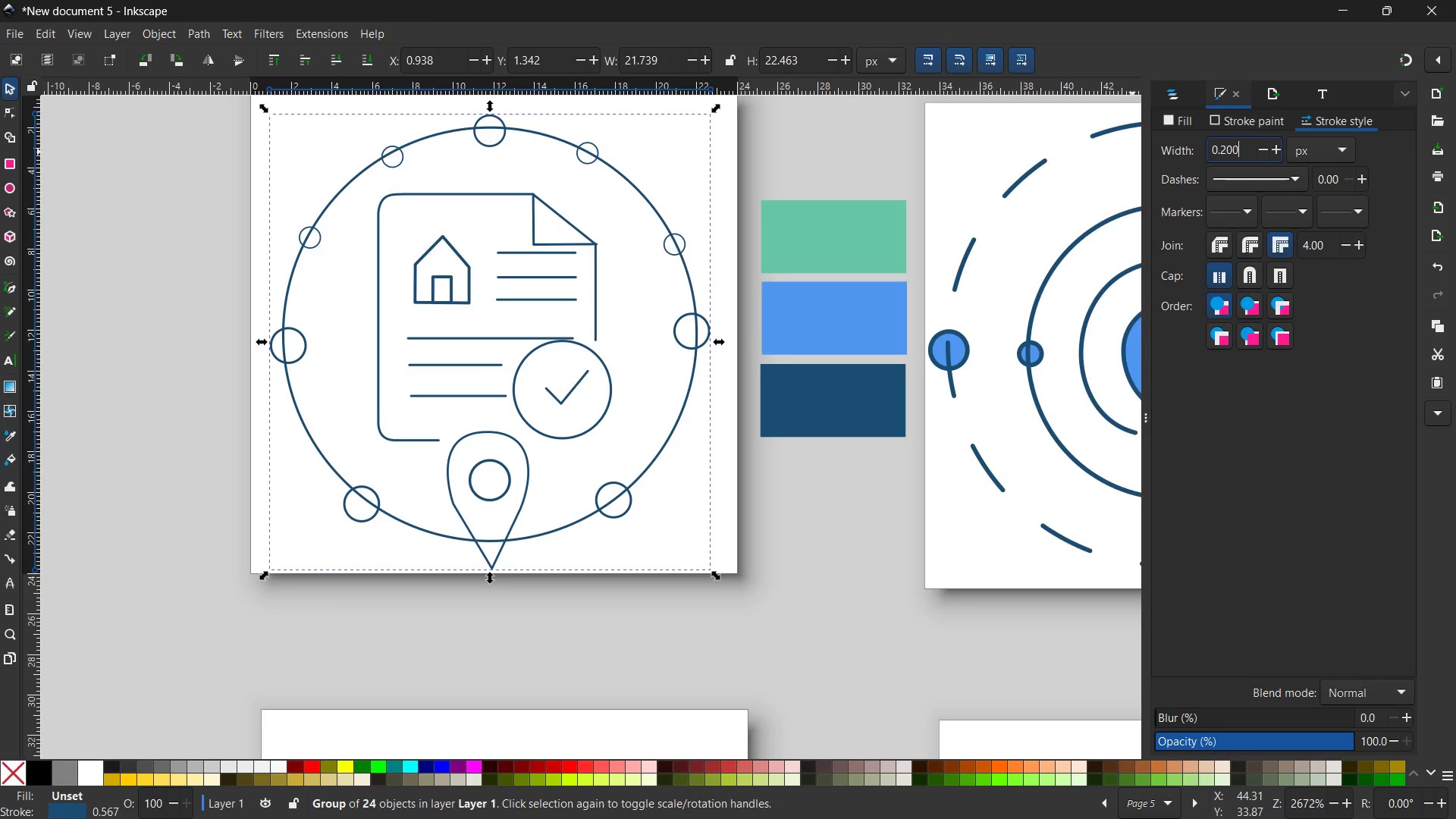 
key(Numpad0)
 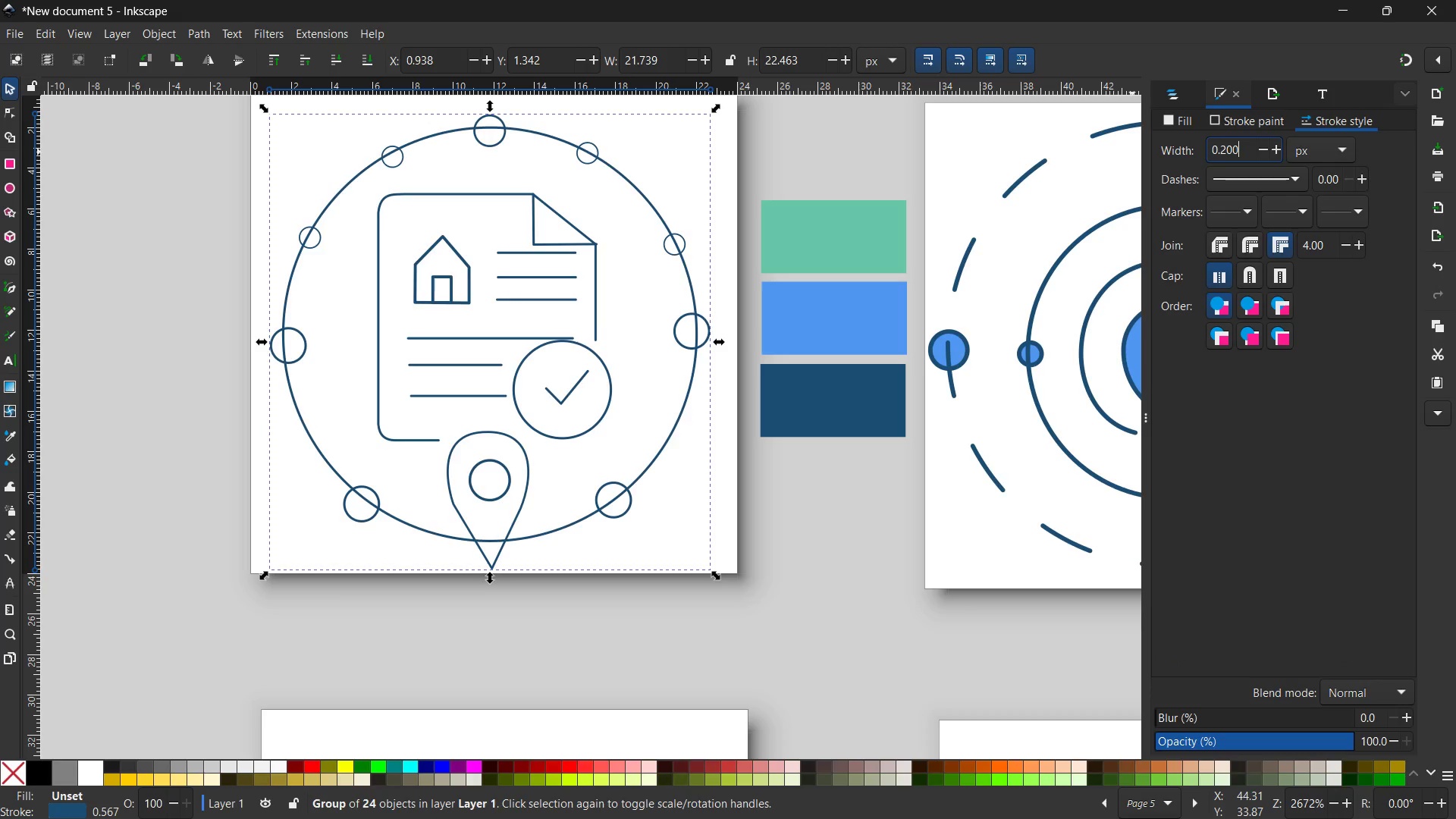 
key(Enter)
 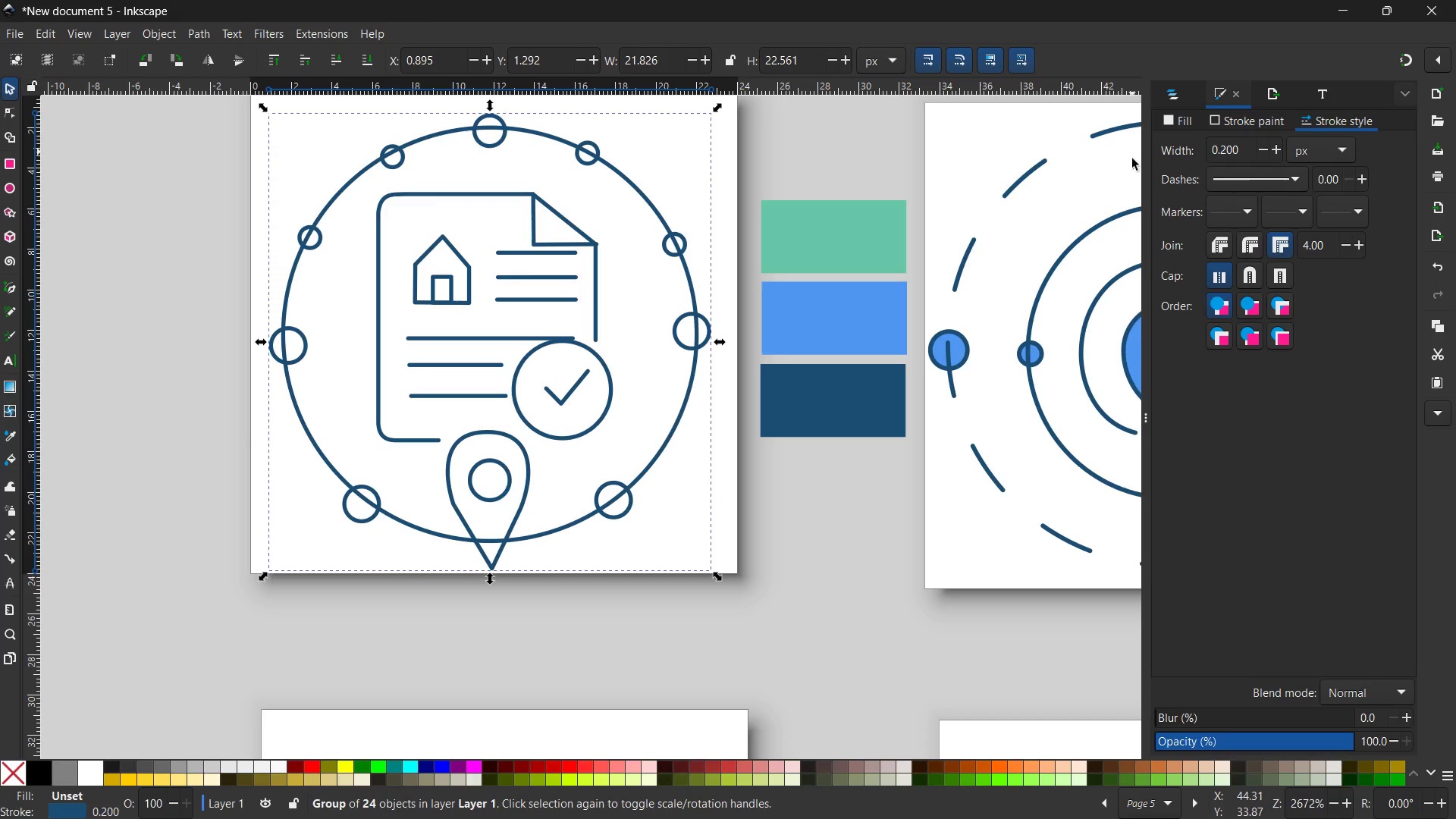 
scroll: coordinate [625, 295], scroll_direction: up, amount: 1.0
 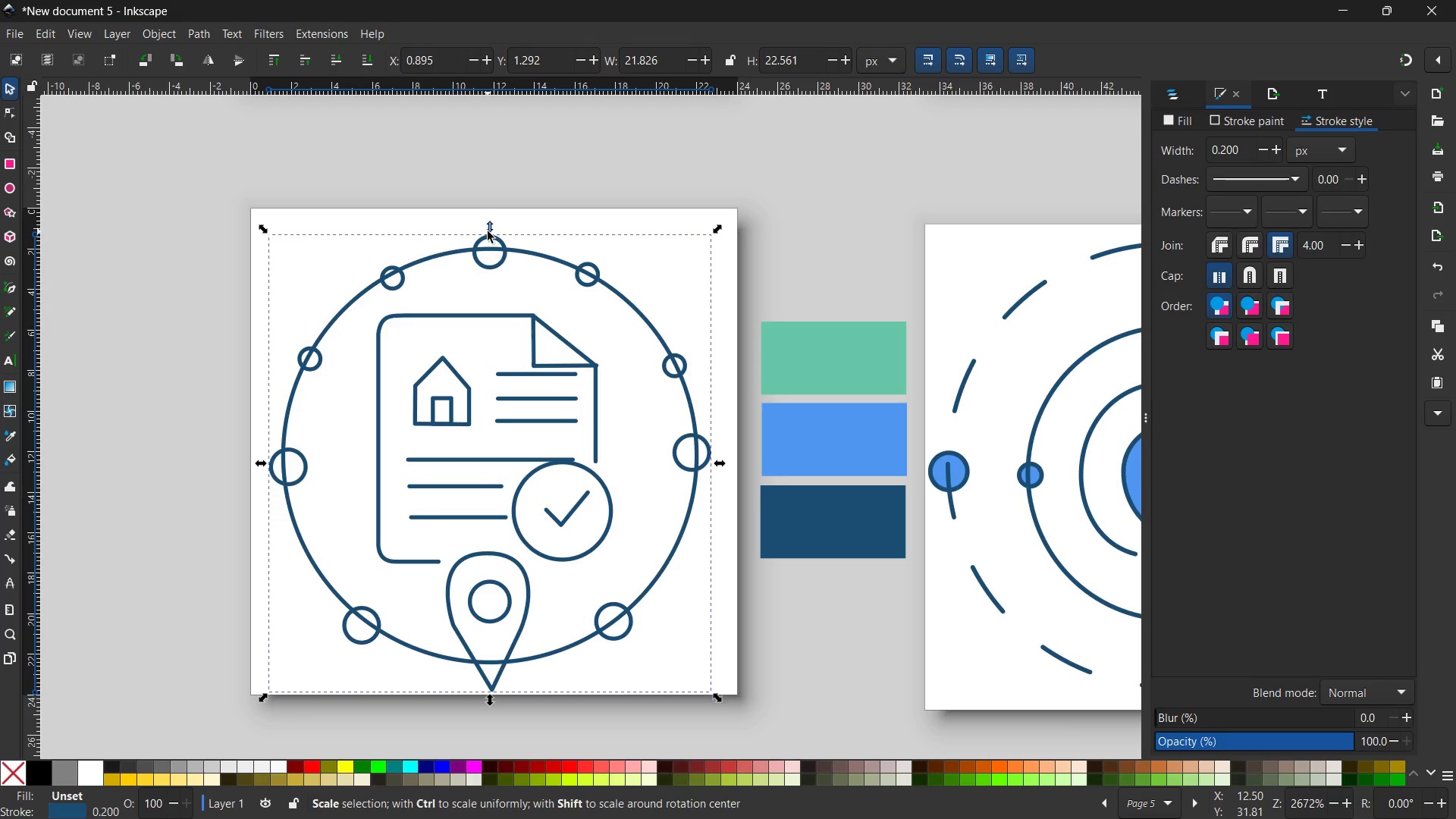 
hold_key(key=ControlLeft, duration=1.78)
left_click_drag(start_coordinate=[489, 231], to_coordinate=[497, 210])
 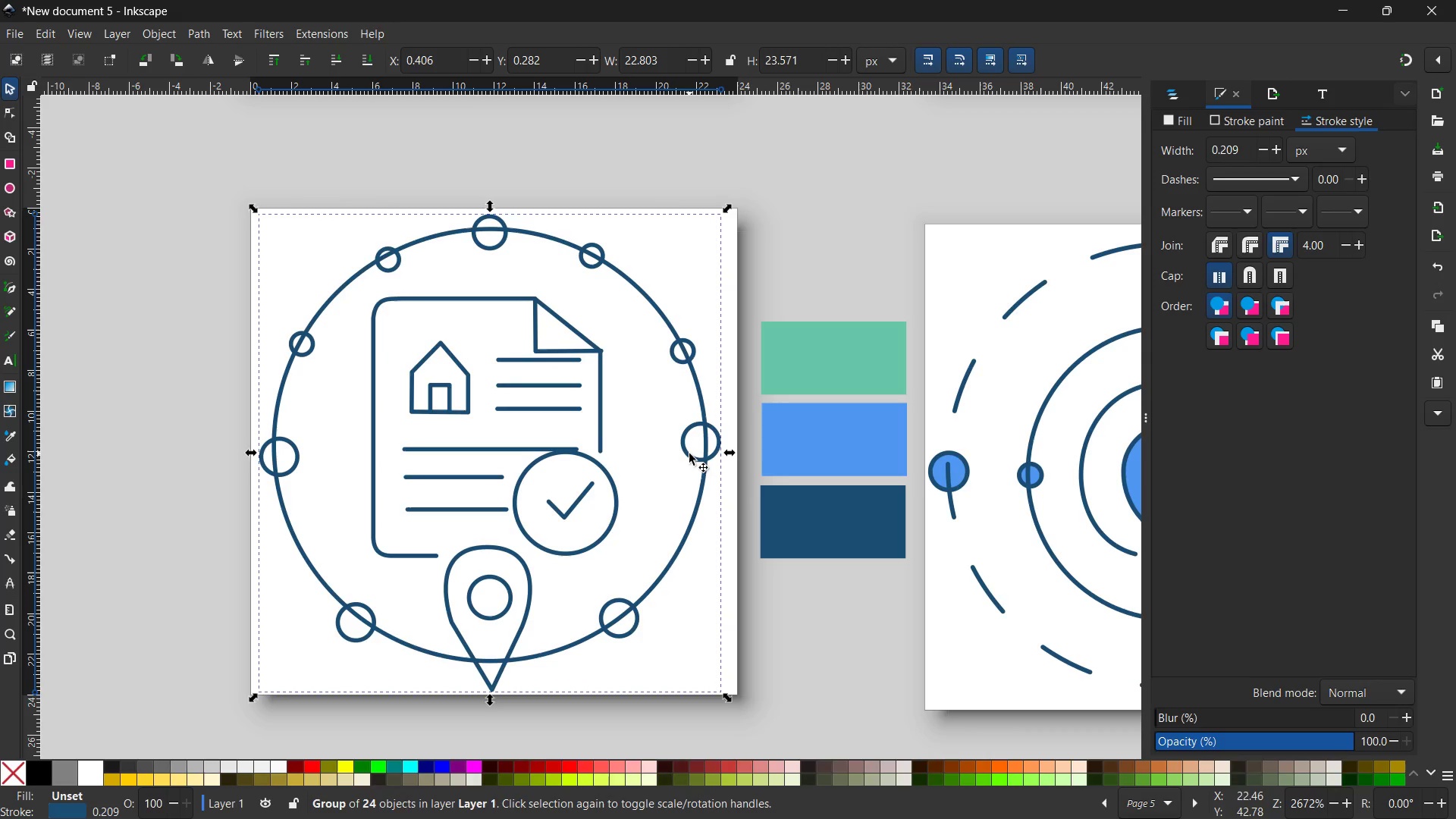 
left_click_drag(start_coordinate=[689, 453], to_coordinate=[701, 453])
 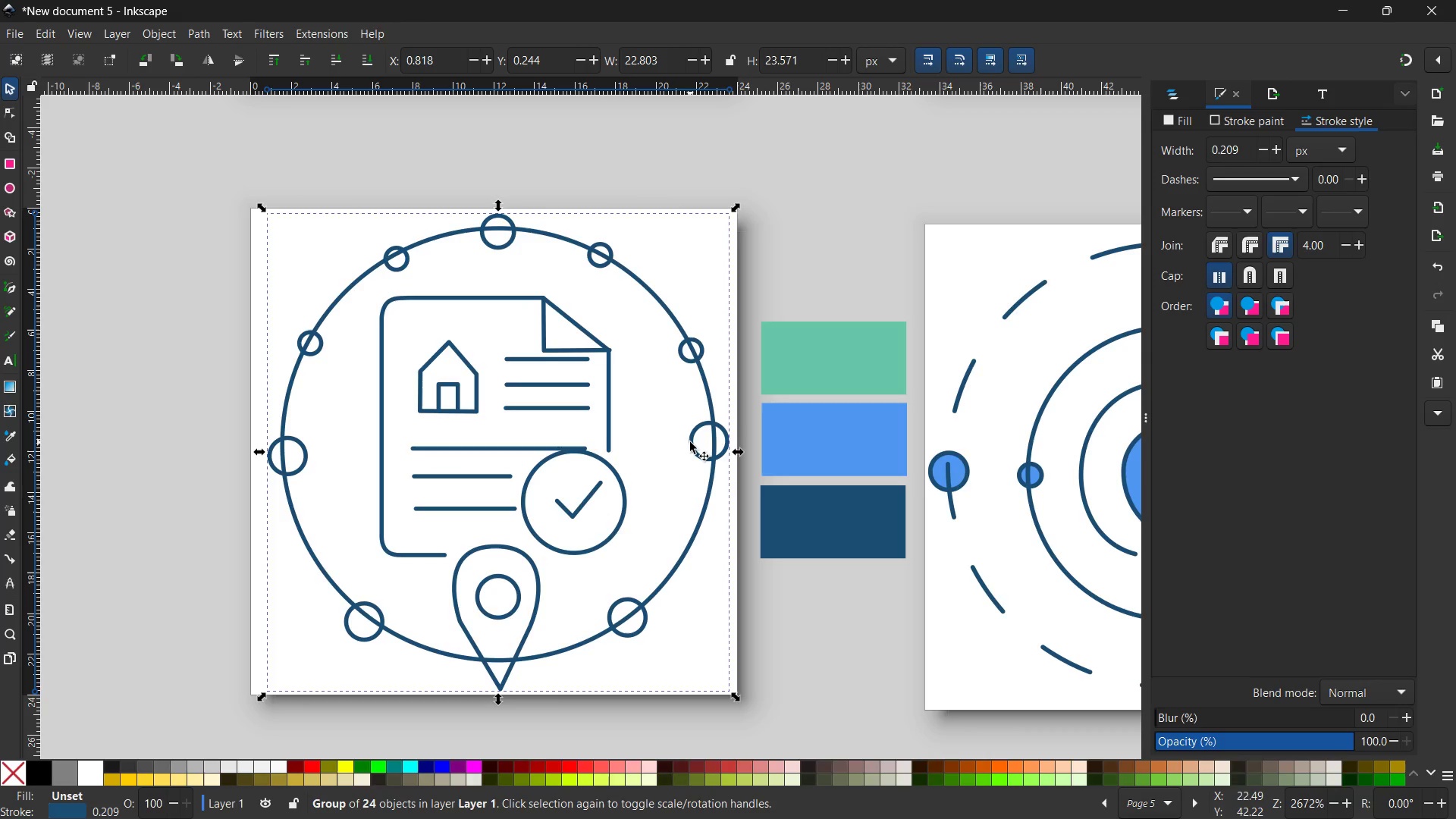 
scroll: coordinate [688, 438], scroll_direction: none, amount: 0.0
 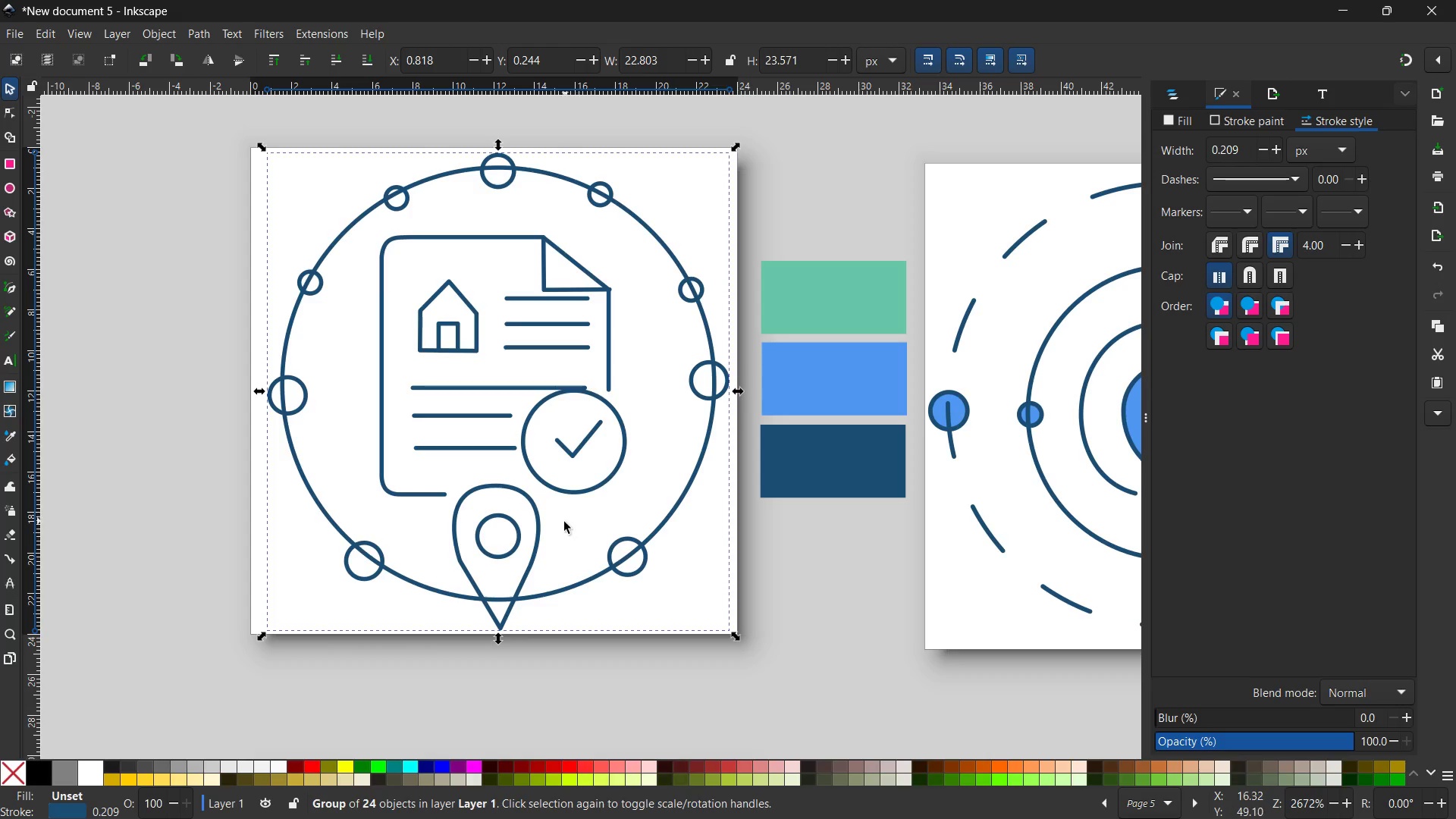 
wait(6.96)
 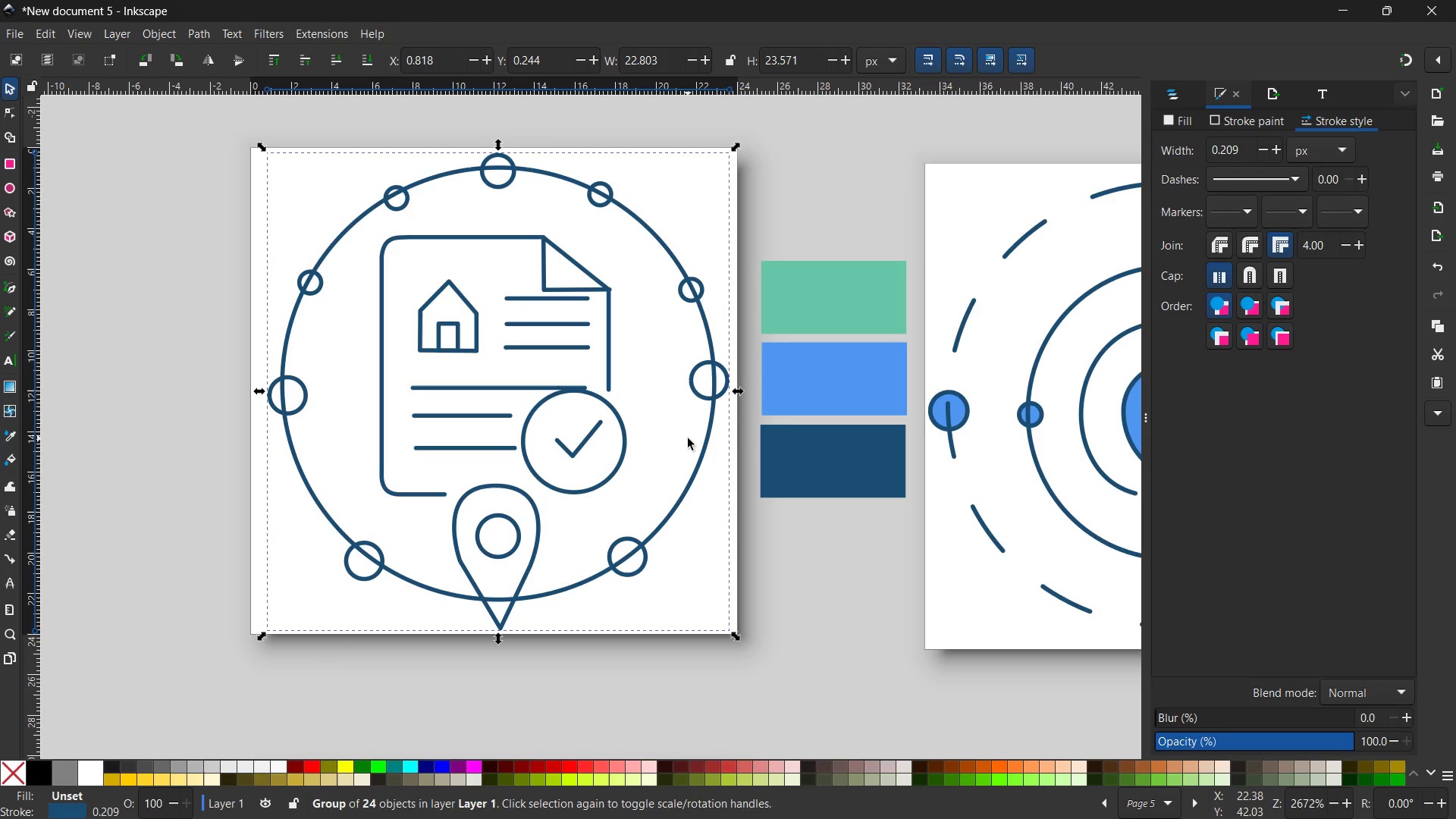 
double_click([510, 550])
 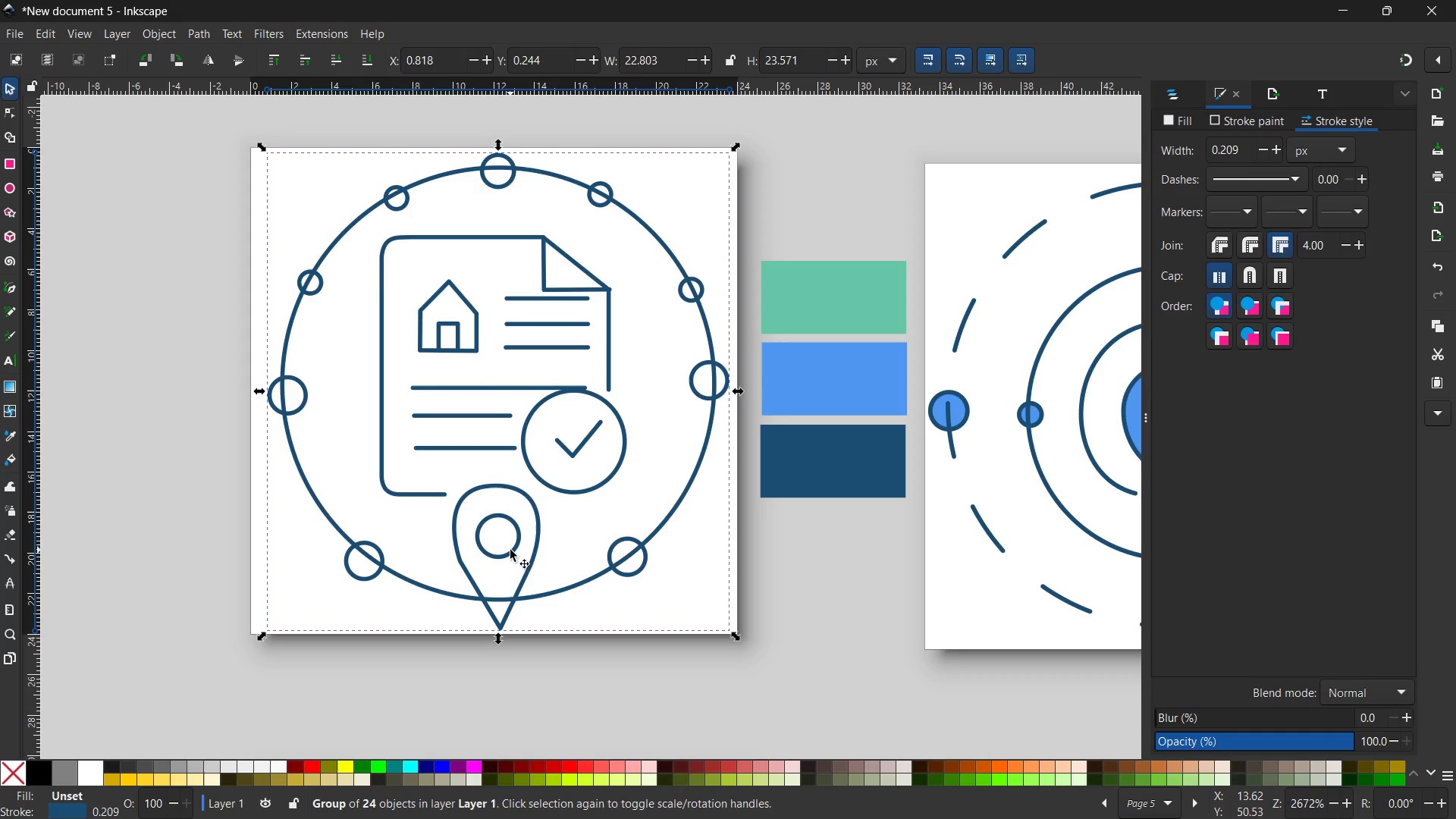 
triple_click([510, 550])
 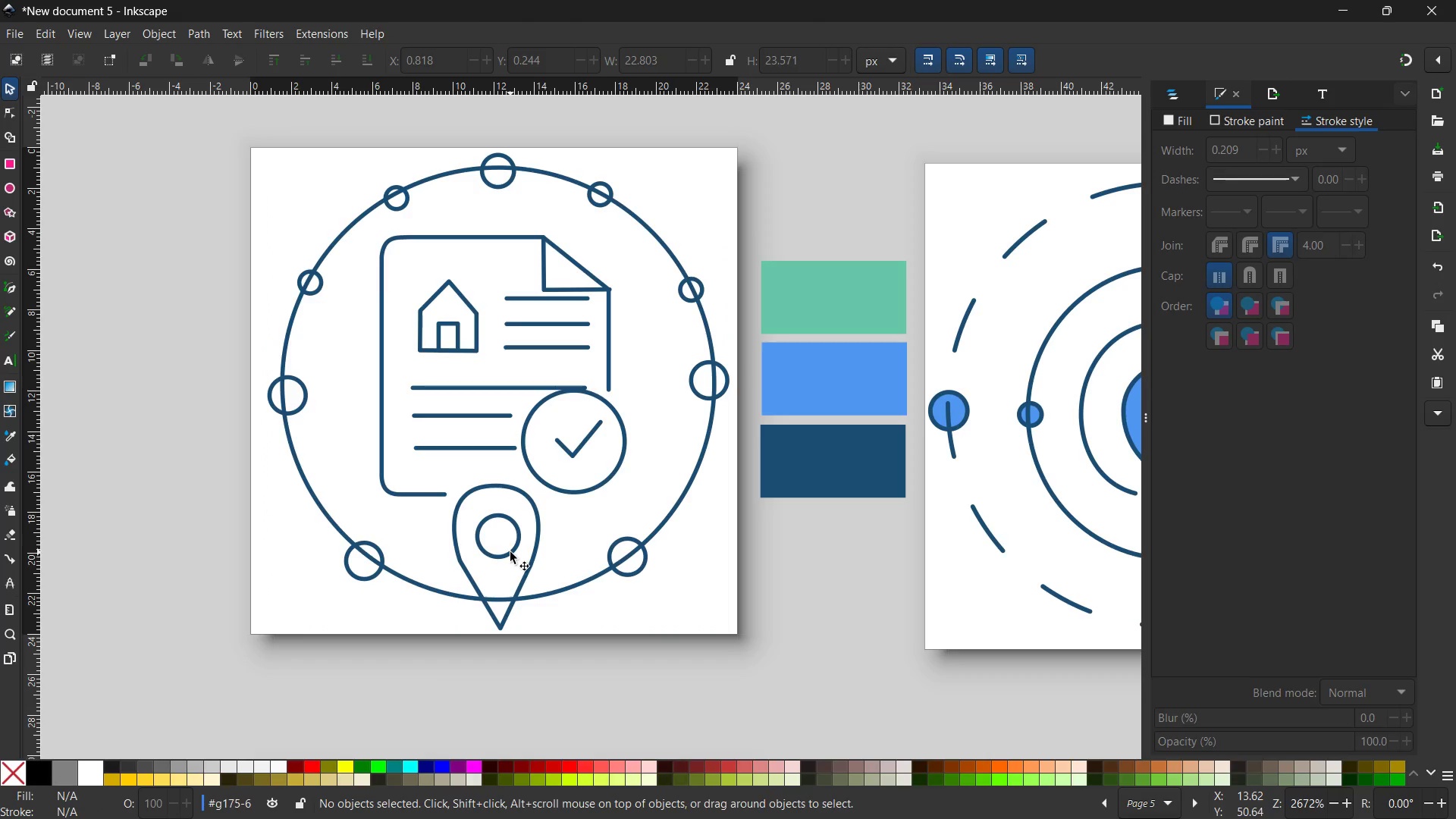 
triple_click([510, 552])
 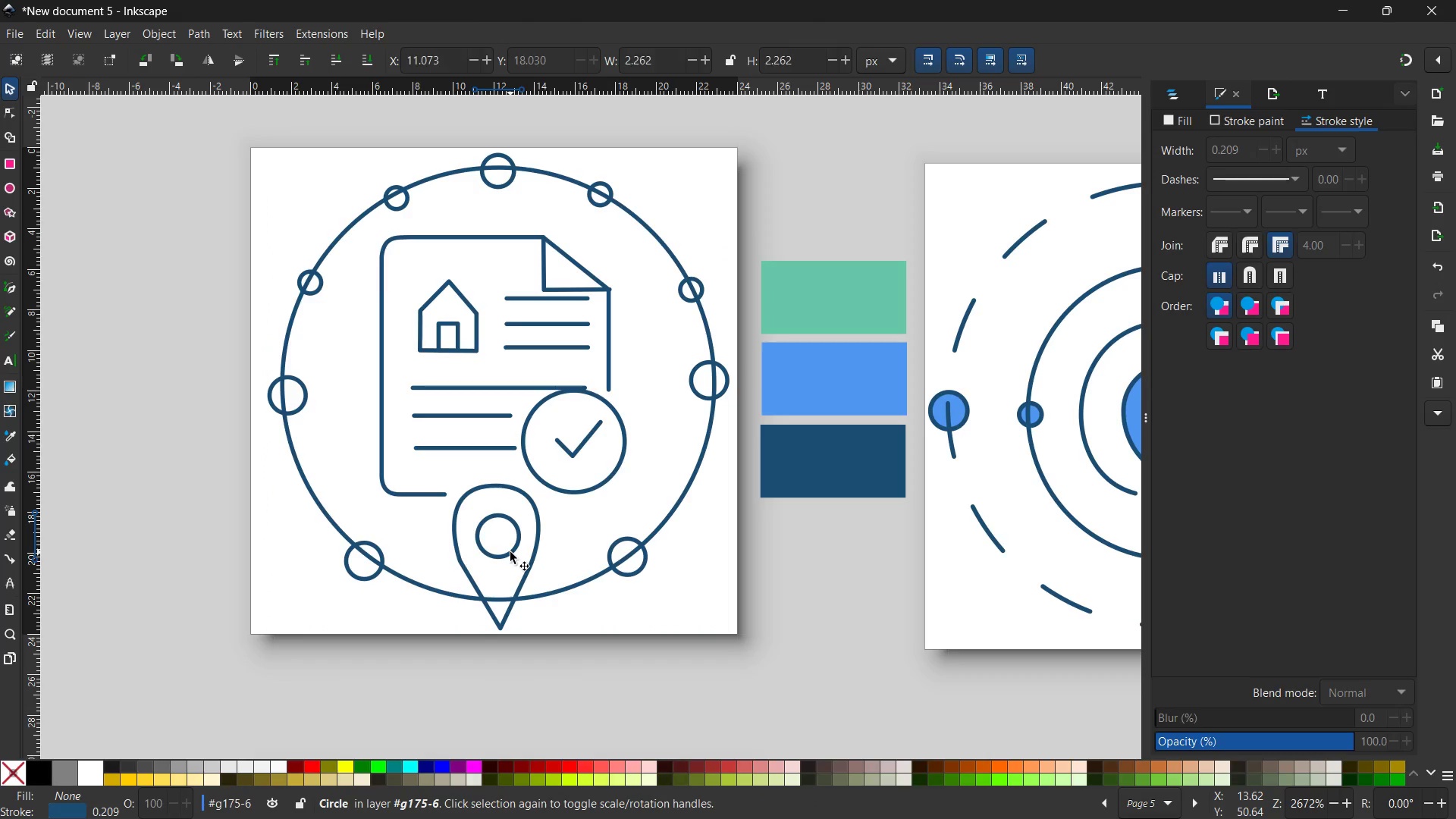 
triple_click([510, 552])
 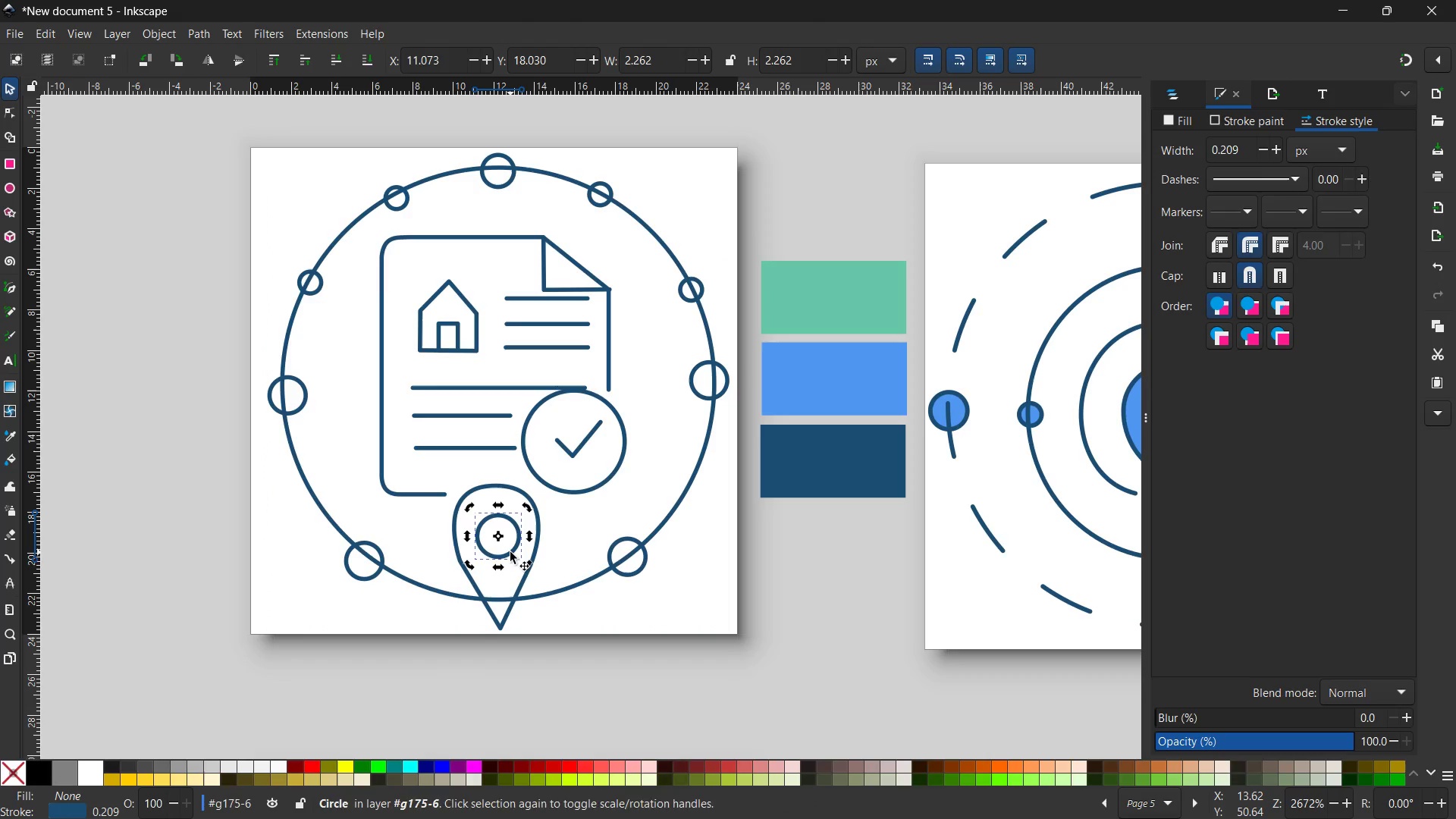 
key(Control+X)
 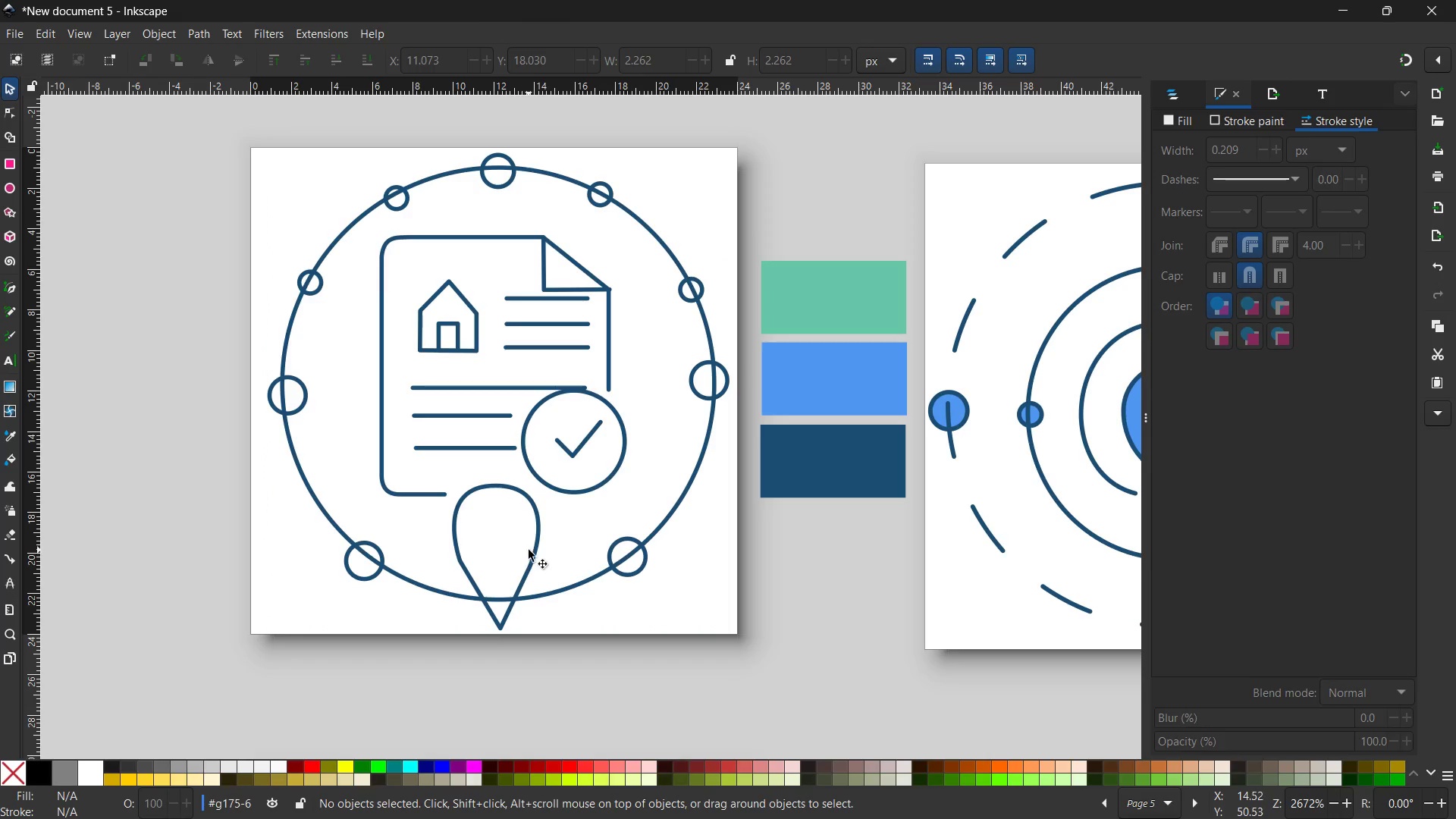 
left_click([532, 549])
 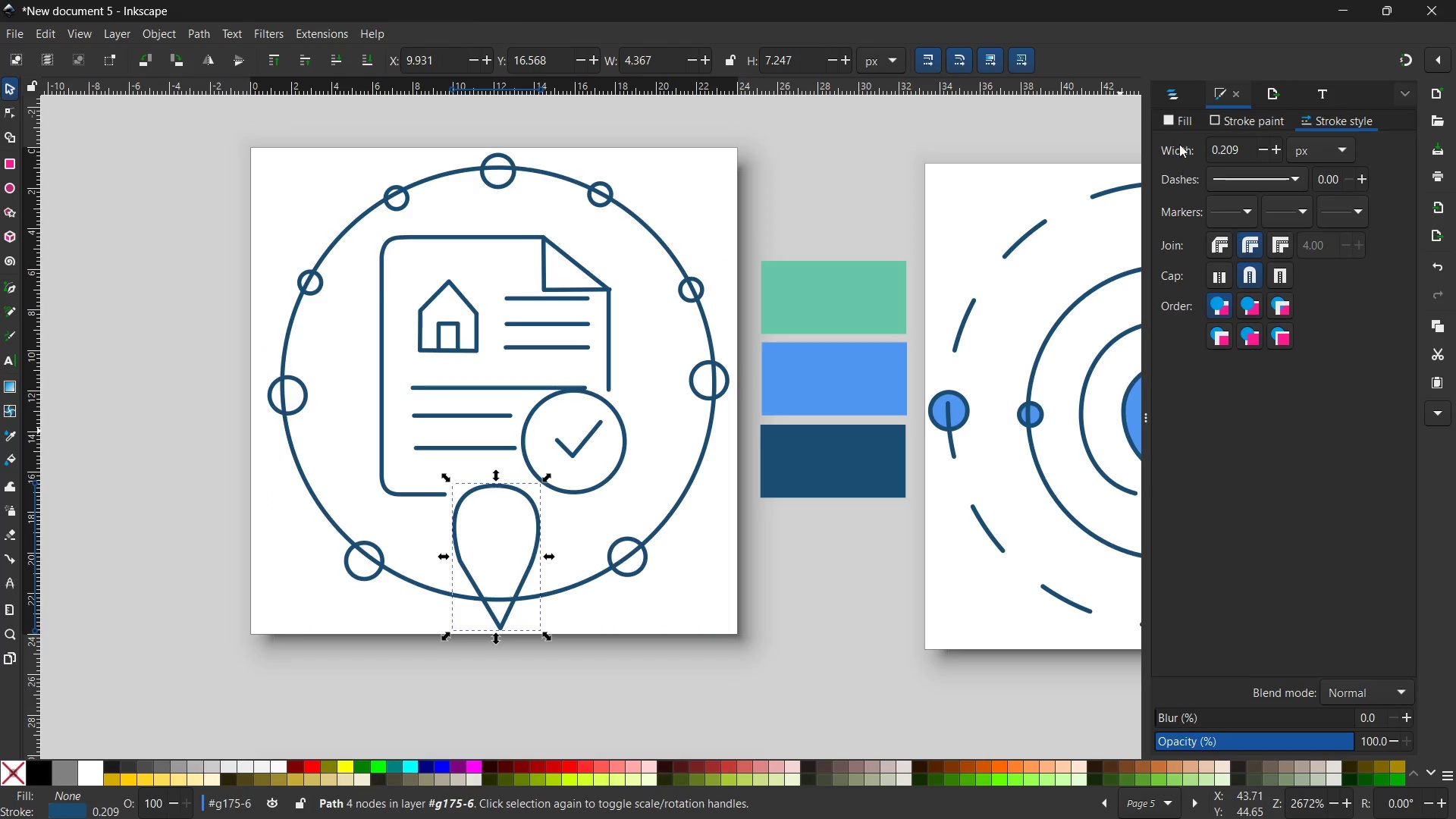 
left_click([1176, 97])
 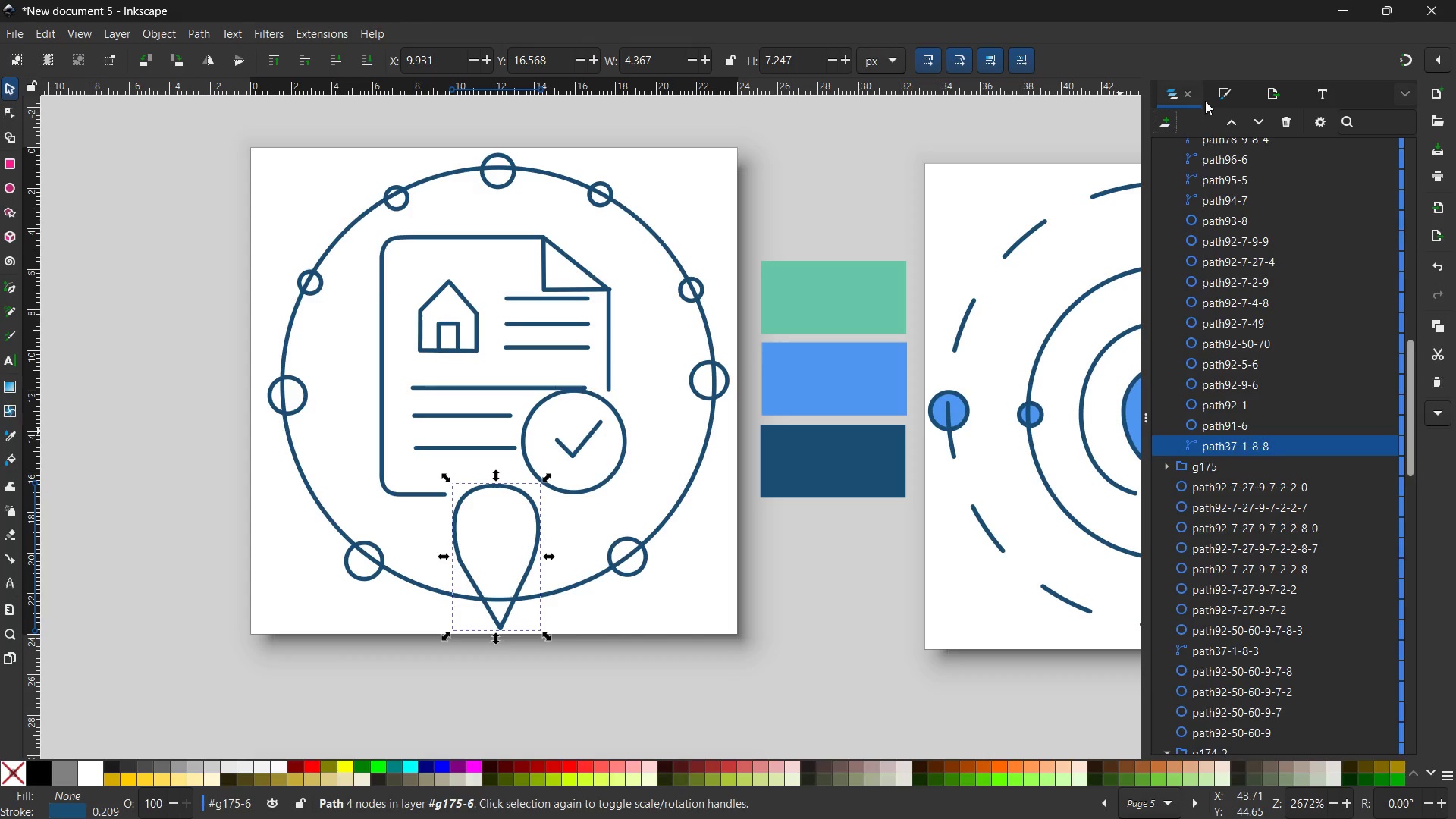 
left_click([1218, 97])
 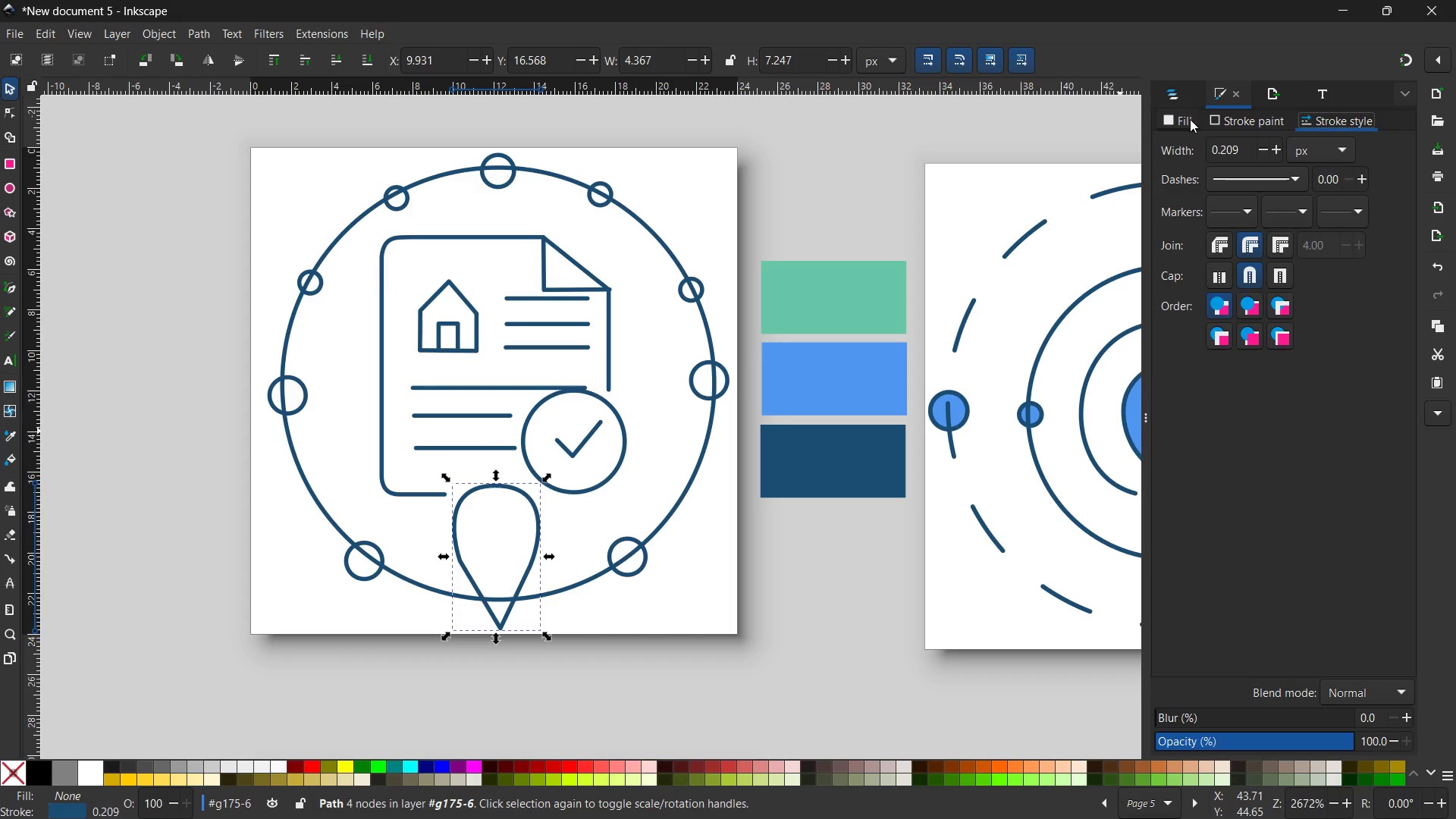 
double_click([1183, 119])
 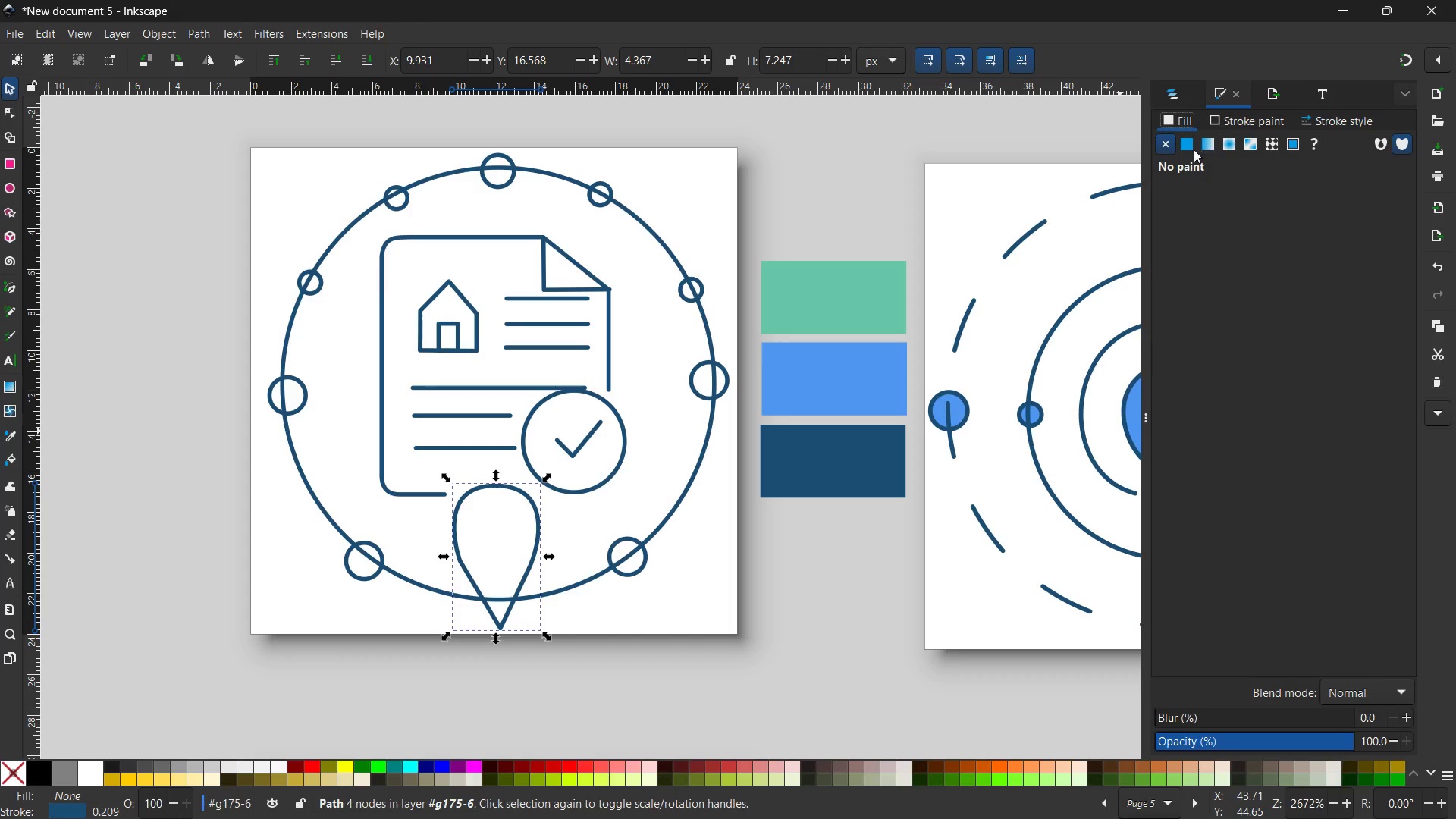 
left_click([1190, 148])
 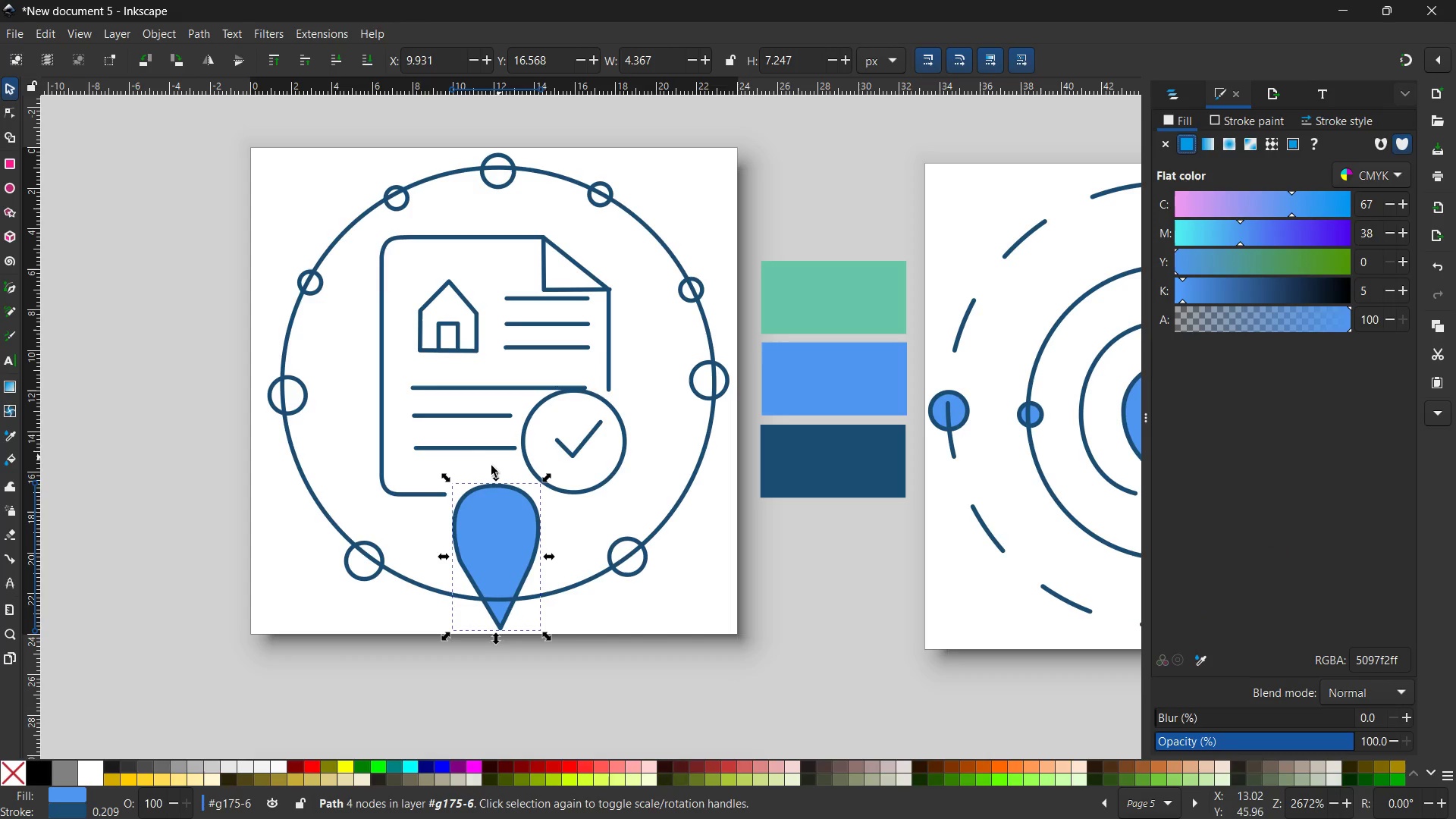 
key(Control+V)
 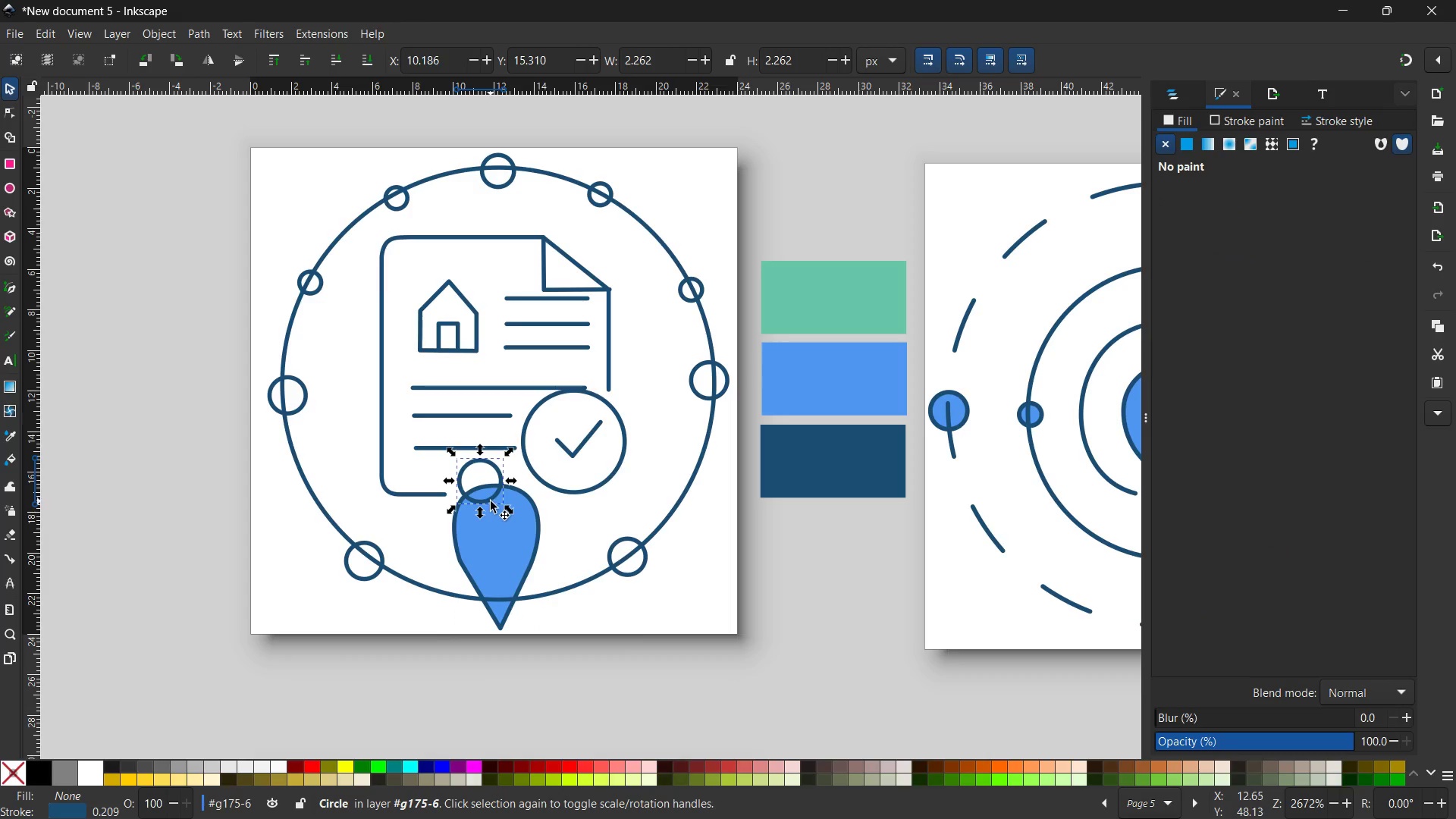 
left_click_drag(start_coordinate=[491, 499], to_coordinate=[508, 550])
 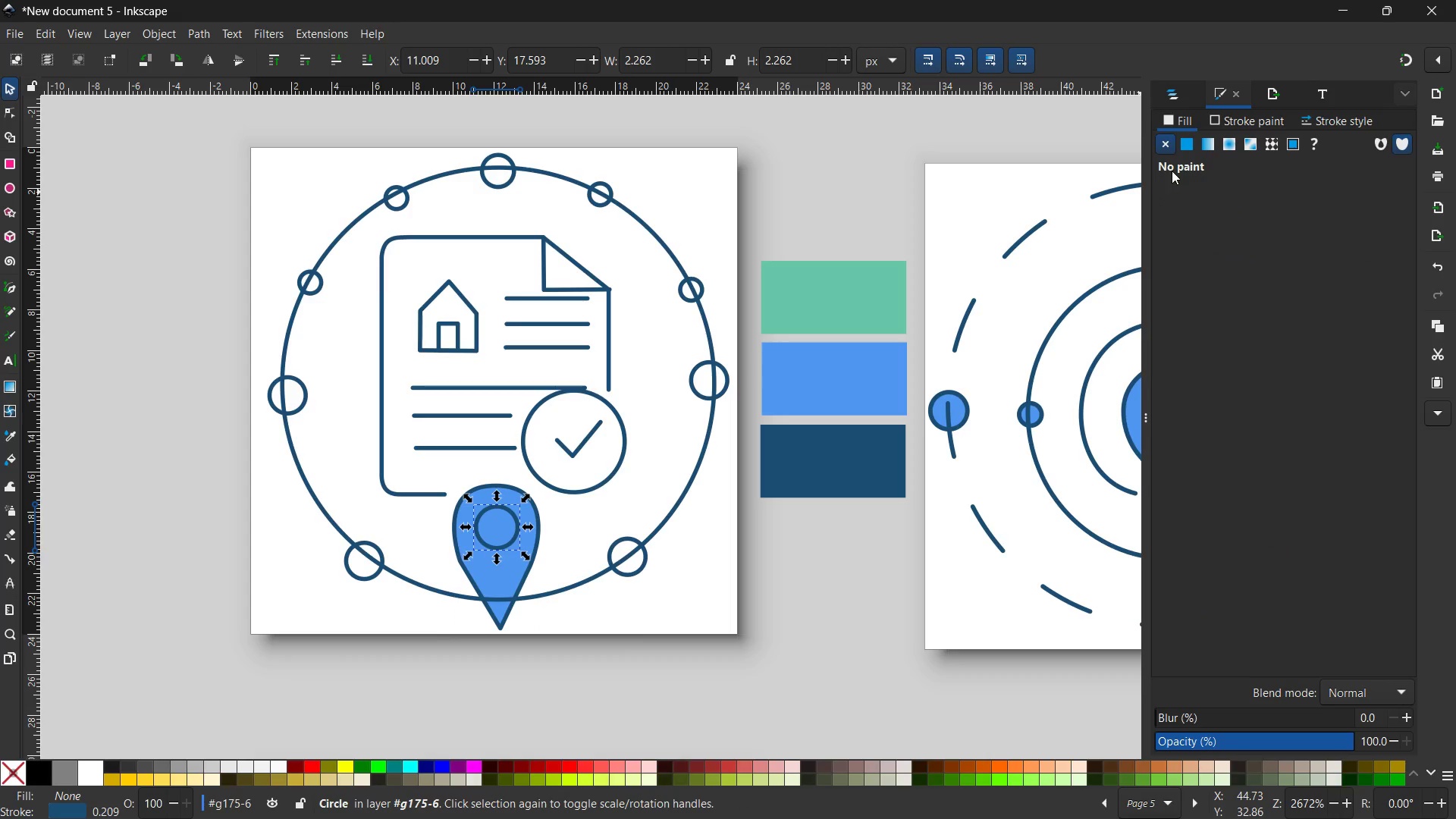 
left_click([1185, 145])
 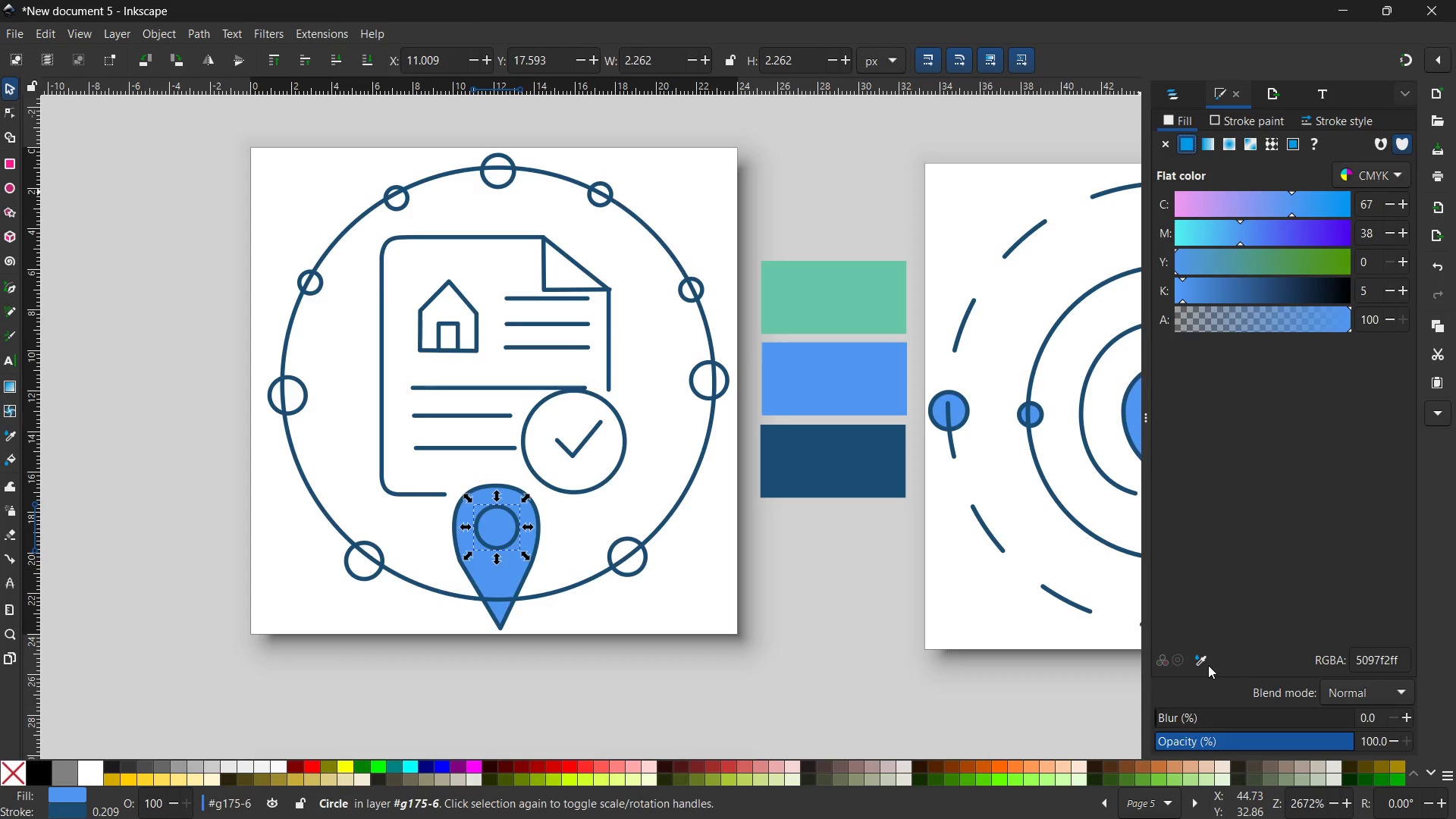 
left_click([1199, 659])
 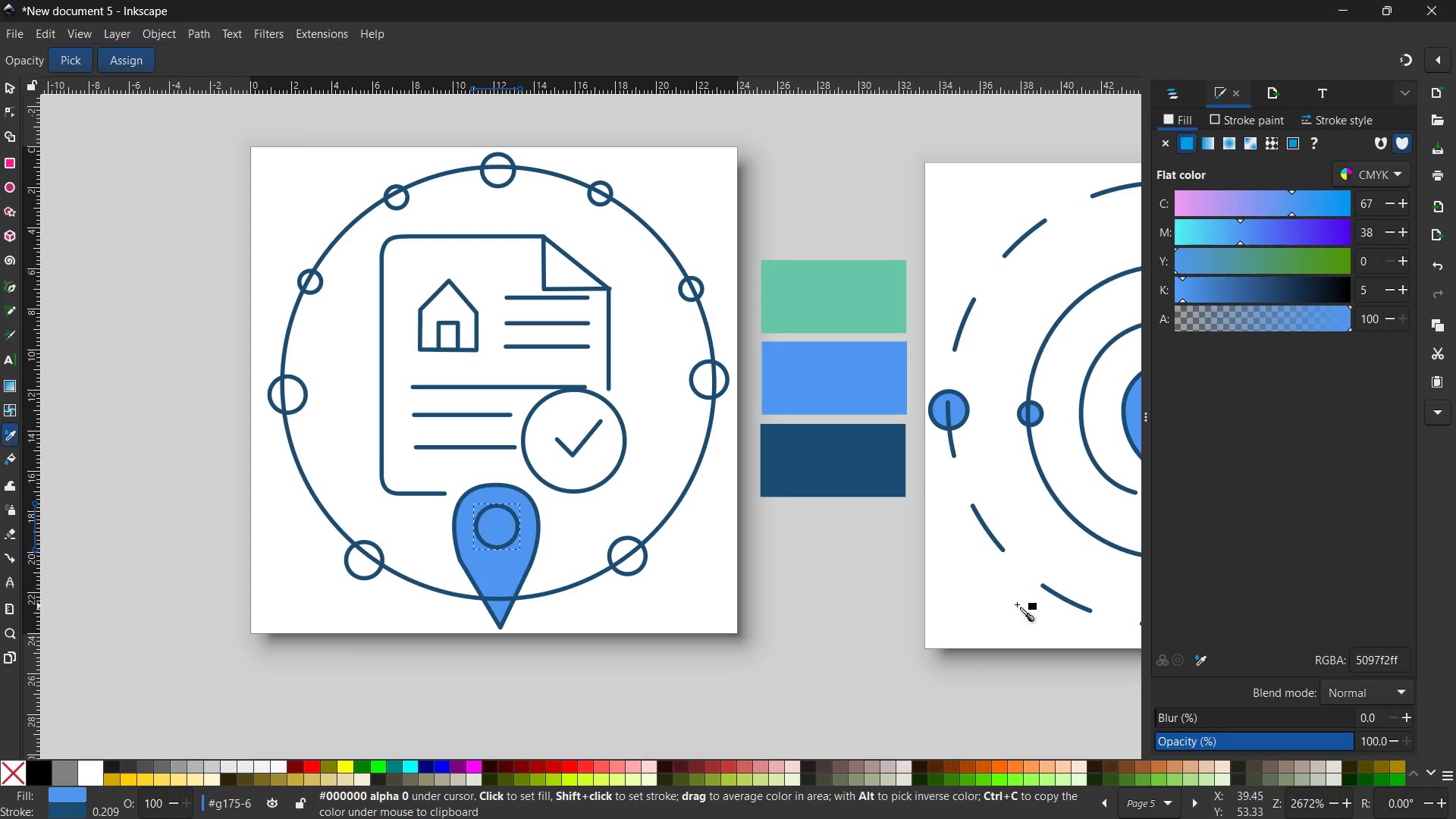 
double_click([1005, 604])
 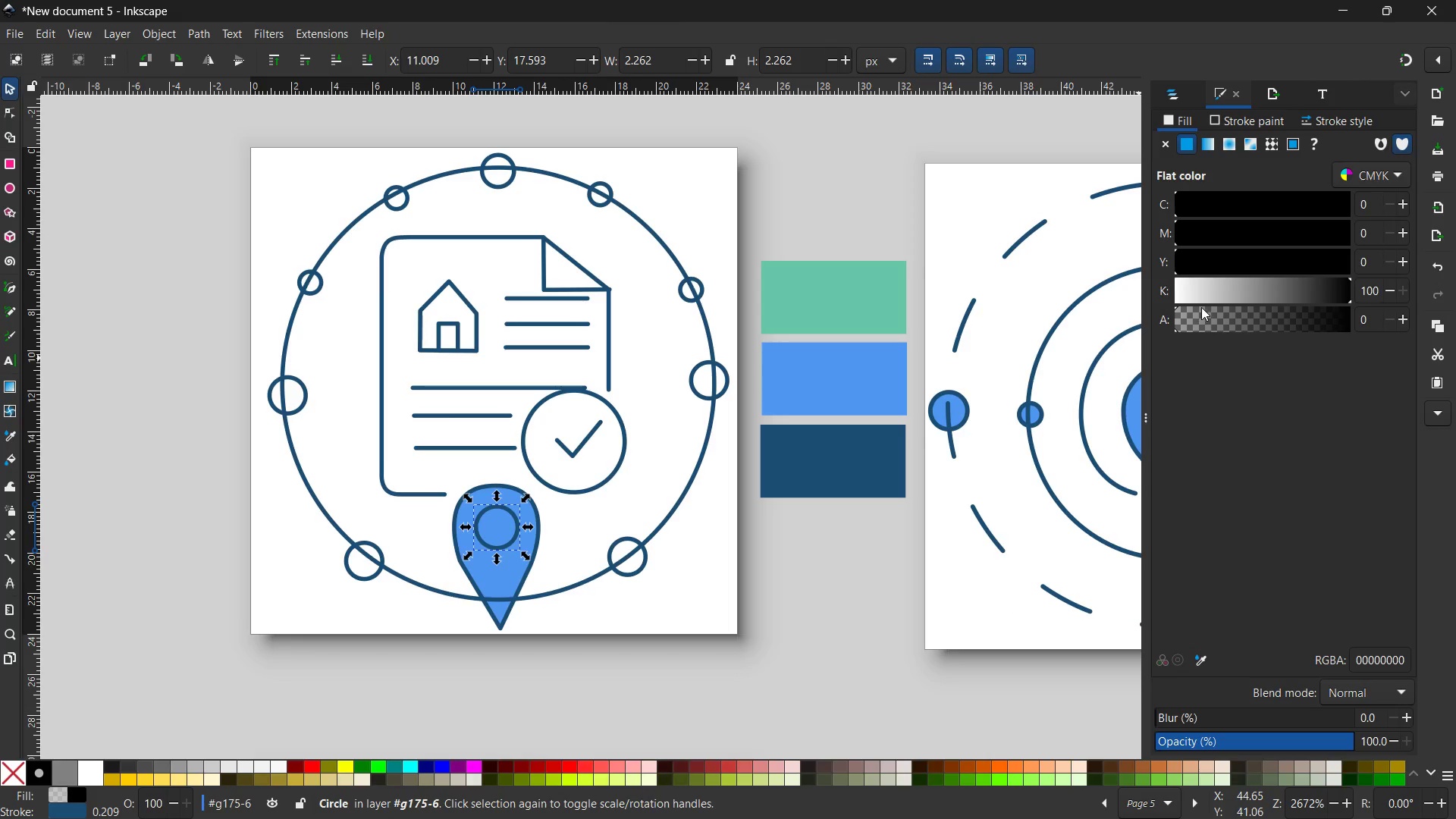 
left_click_drag(start_coordinate=[1215, 295], to_coordinate=[1143, 297])
 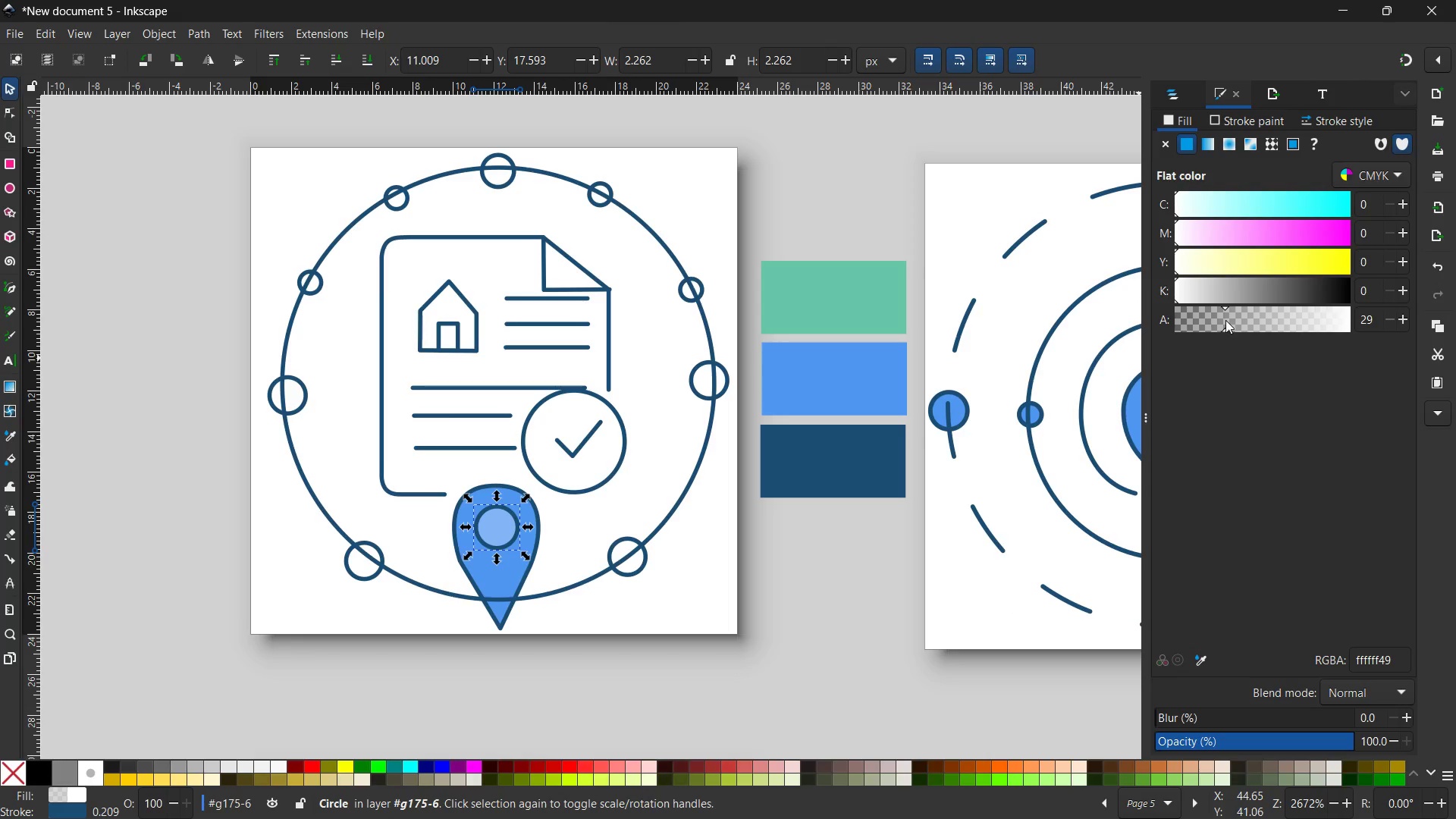 
left_click_drag(start_coordinate=[1225, 319], to_coordinate=[1381, 345])
 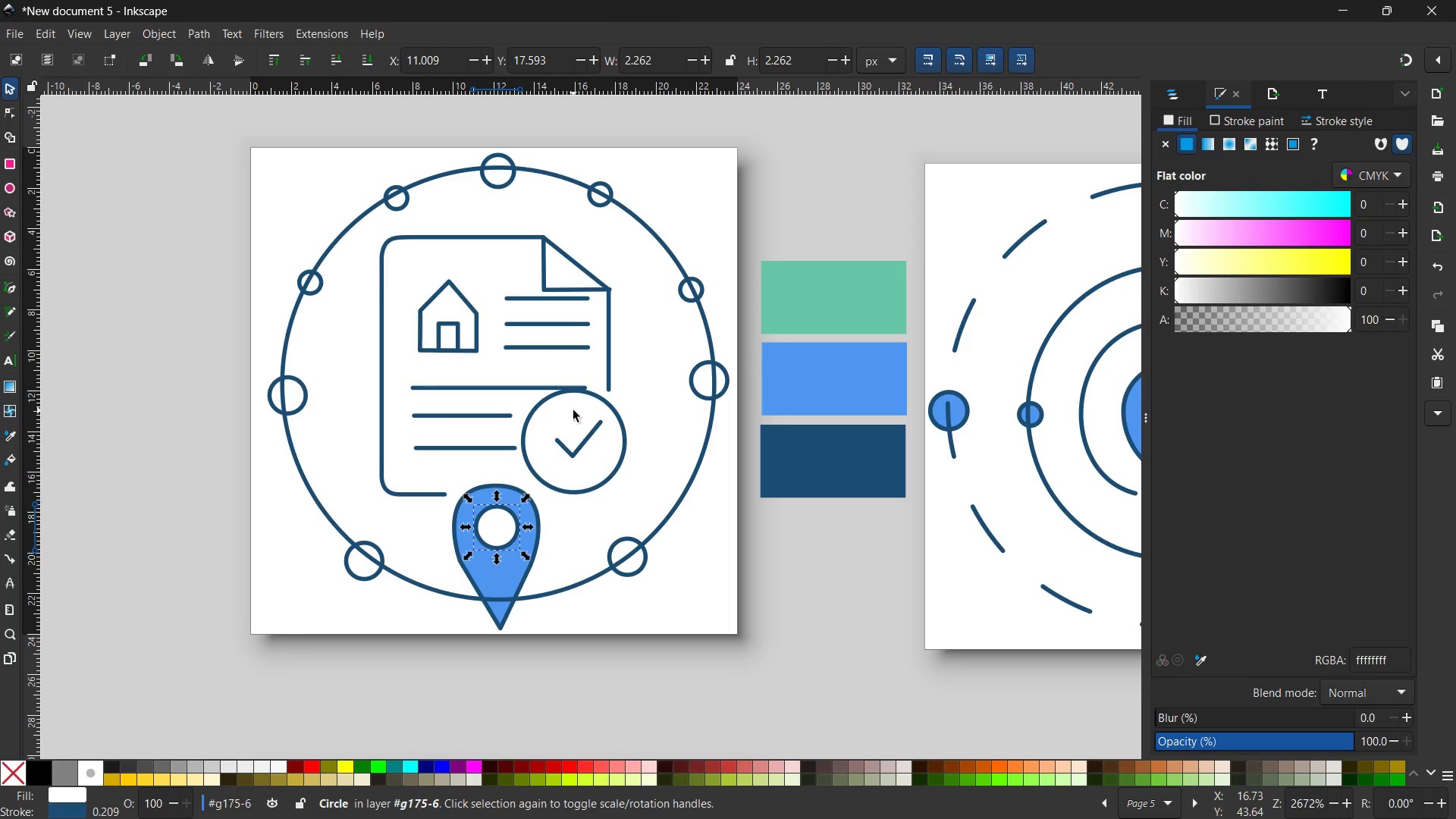 
wait(16.11)
 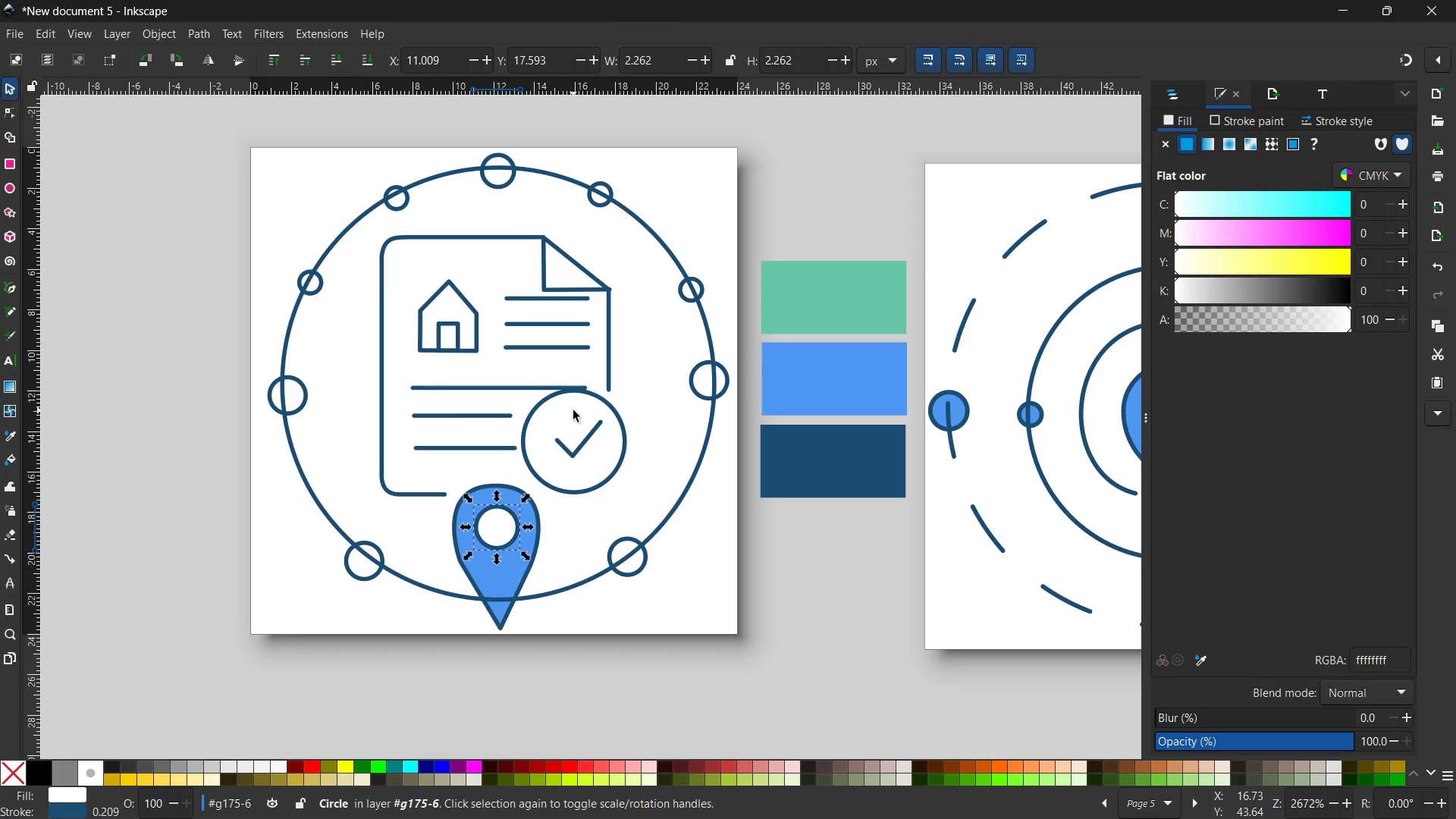 
left_click([570, 449])
 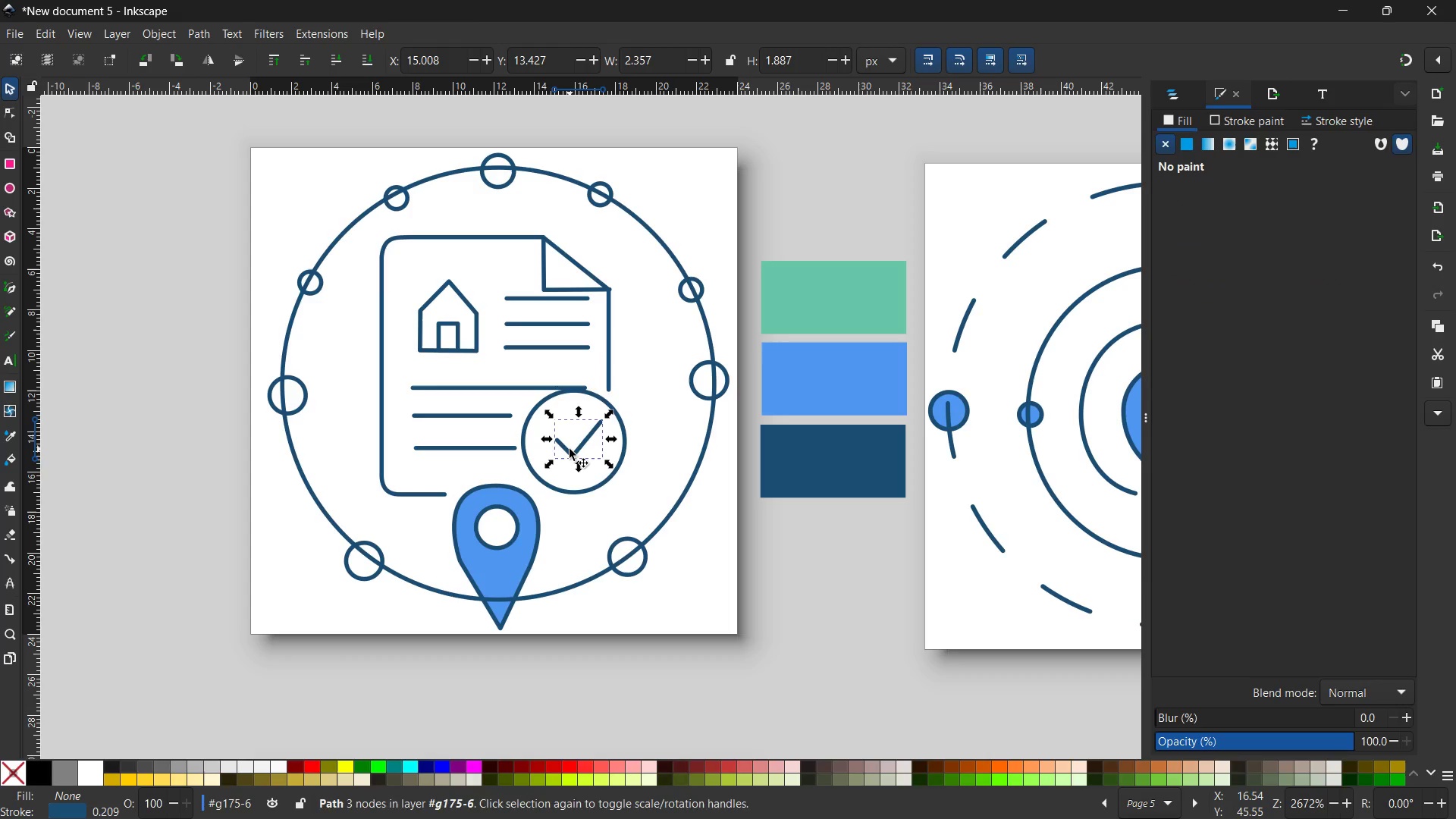 
key(Control+X)
 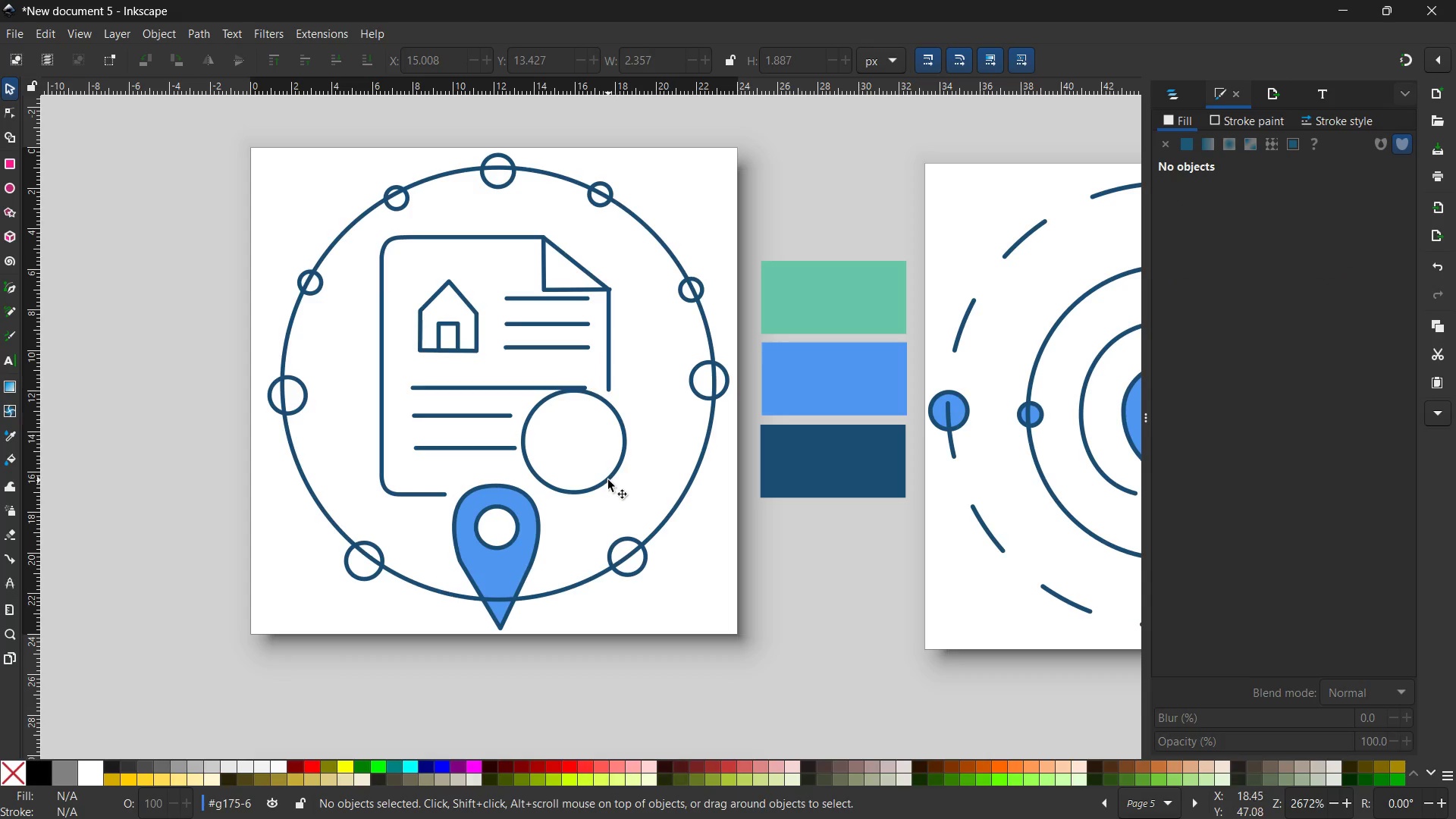 
left_click([607, 480])
 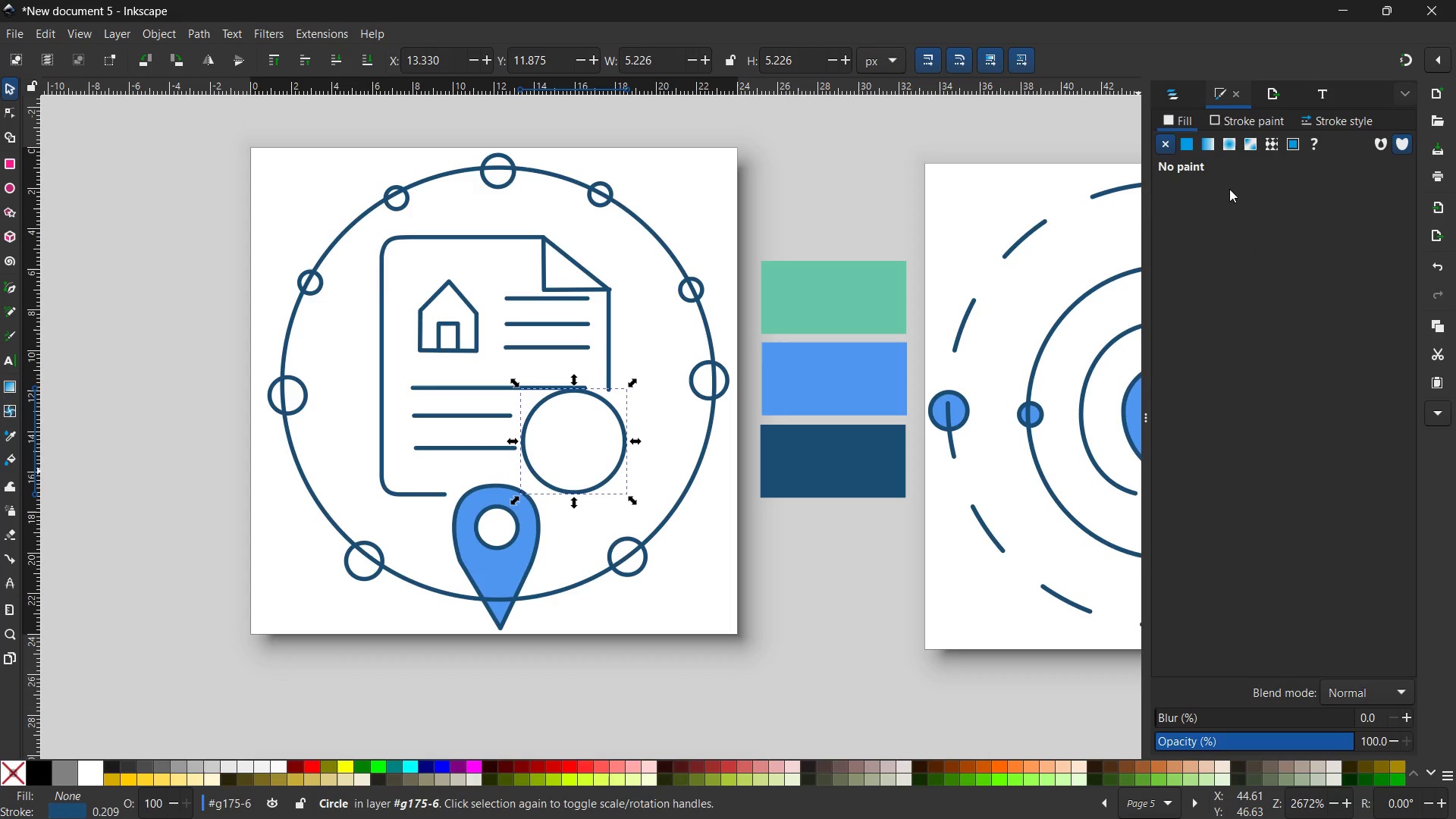 
left_click([1190, 143])
 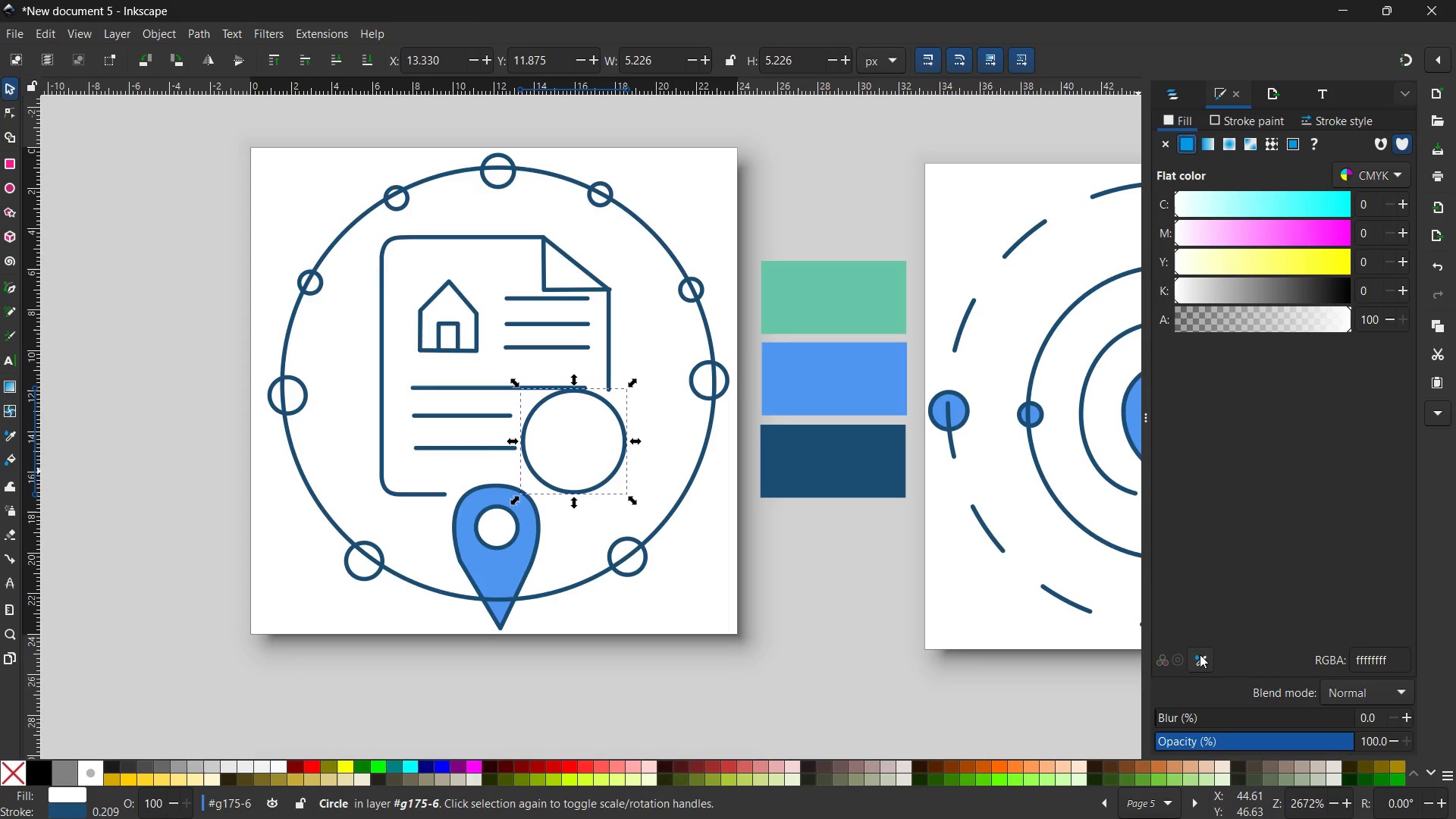 
double_click([818, 305])
 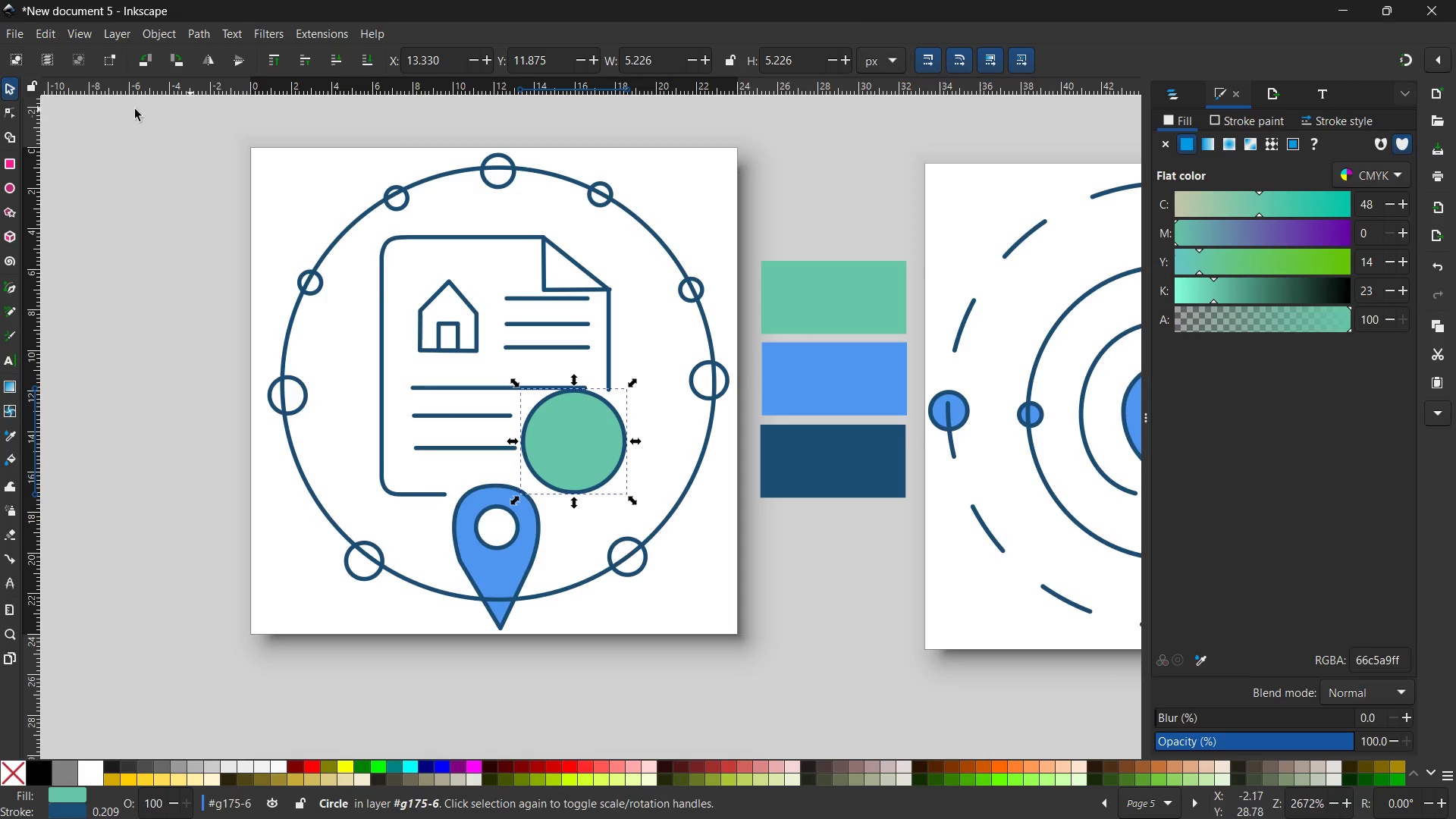 
left_click([8, 82])
 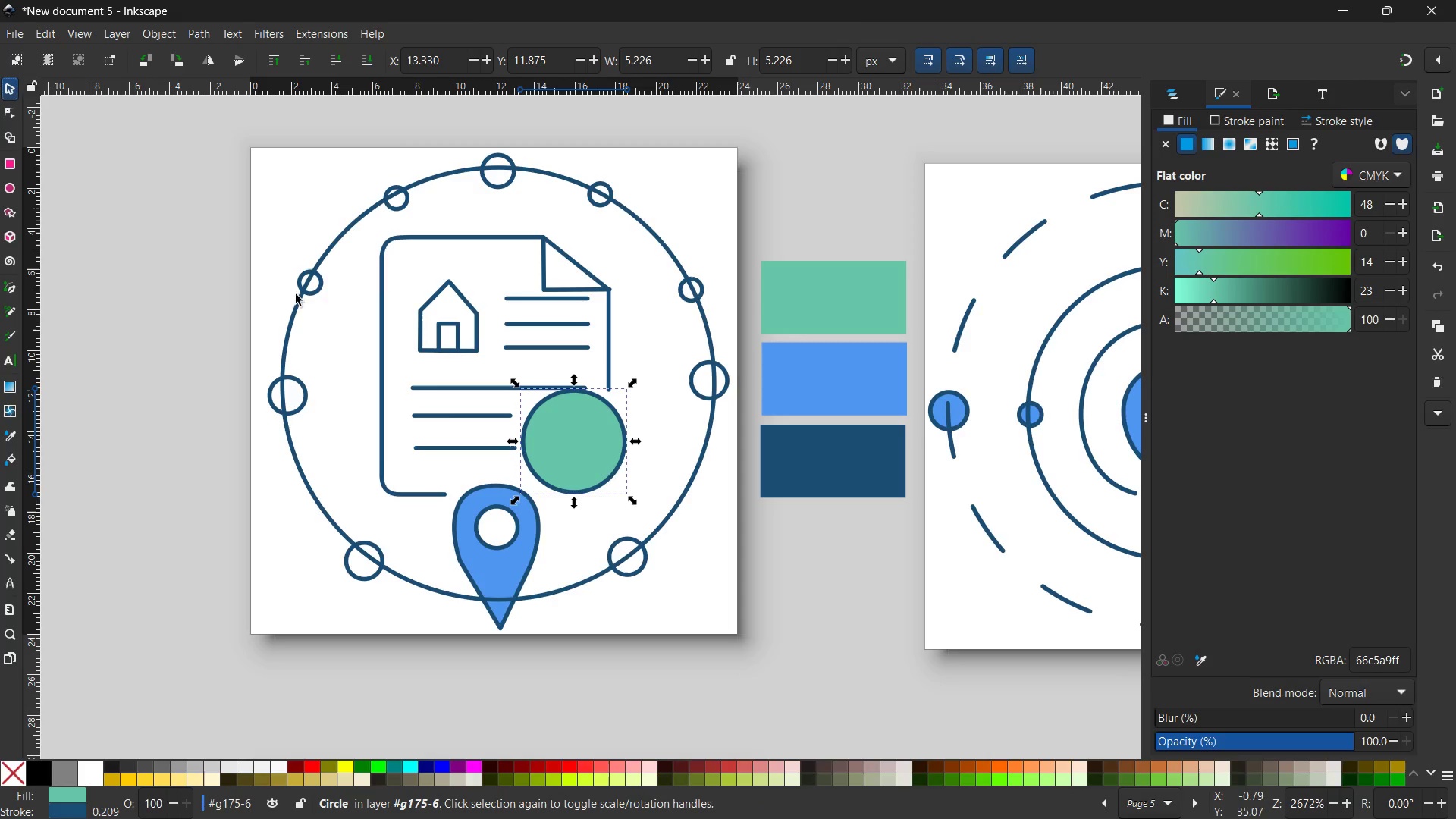 
key(Control+V)
 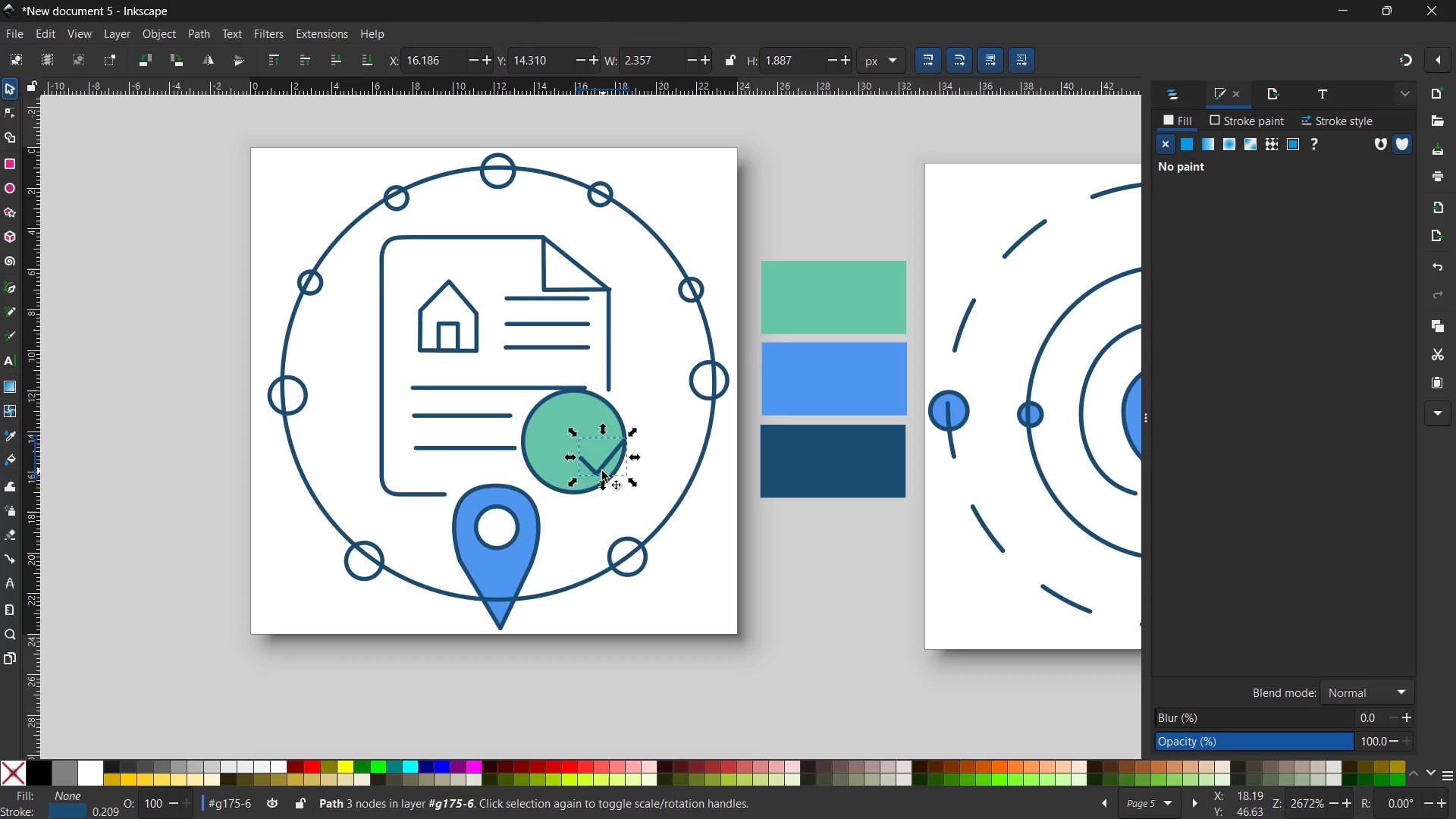 
left_click_drag(start_coordinate=[593, 470], to_coordinate=[561, 453])
 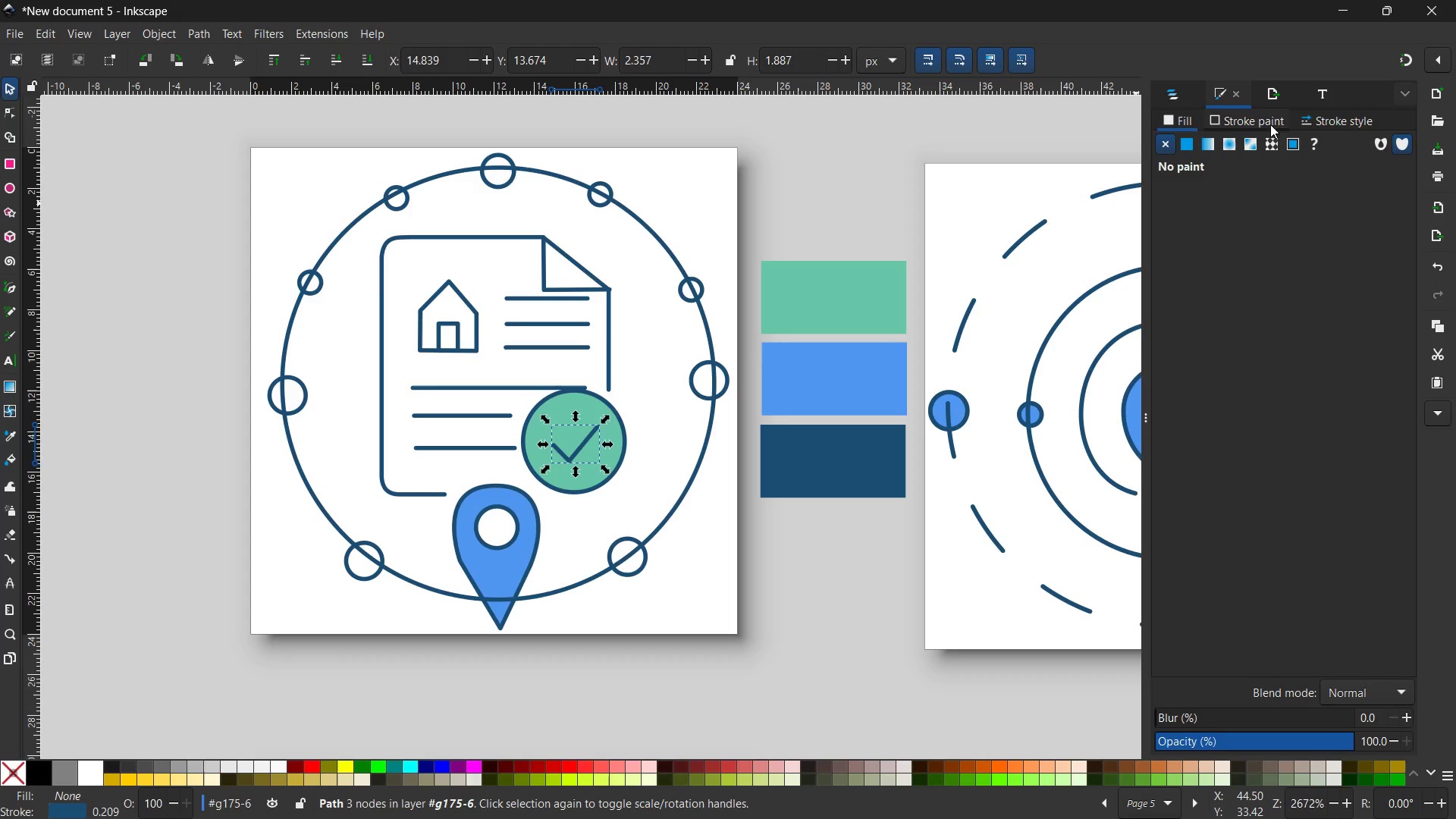 
left_click([1322, 116])
 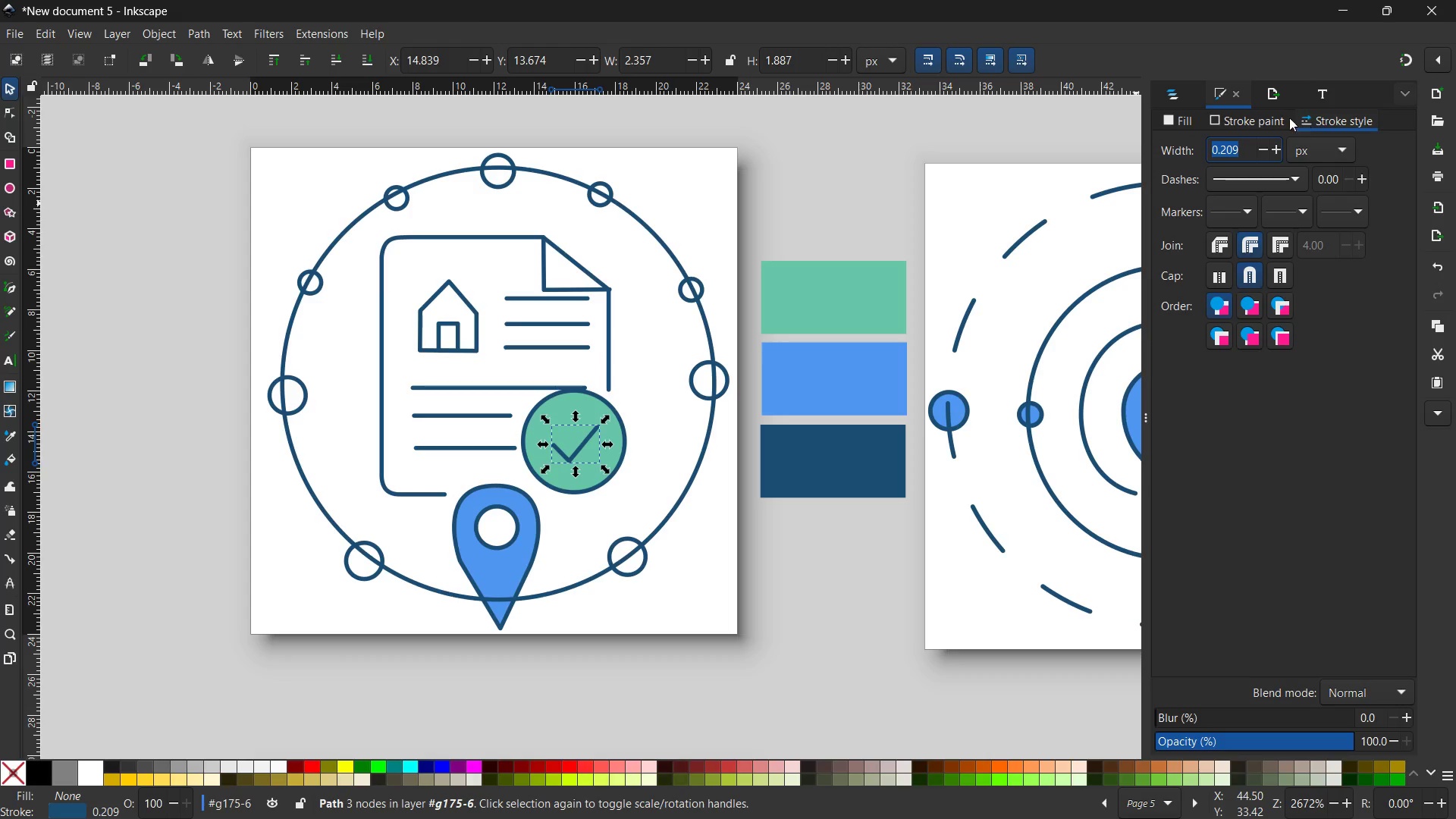 
left_click([1269, 116])
 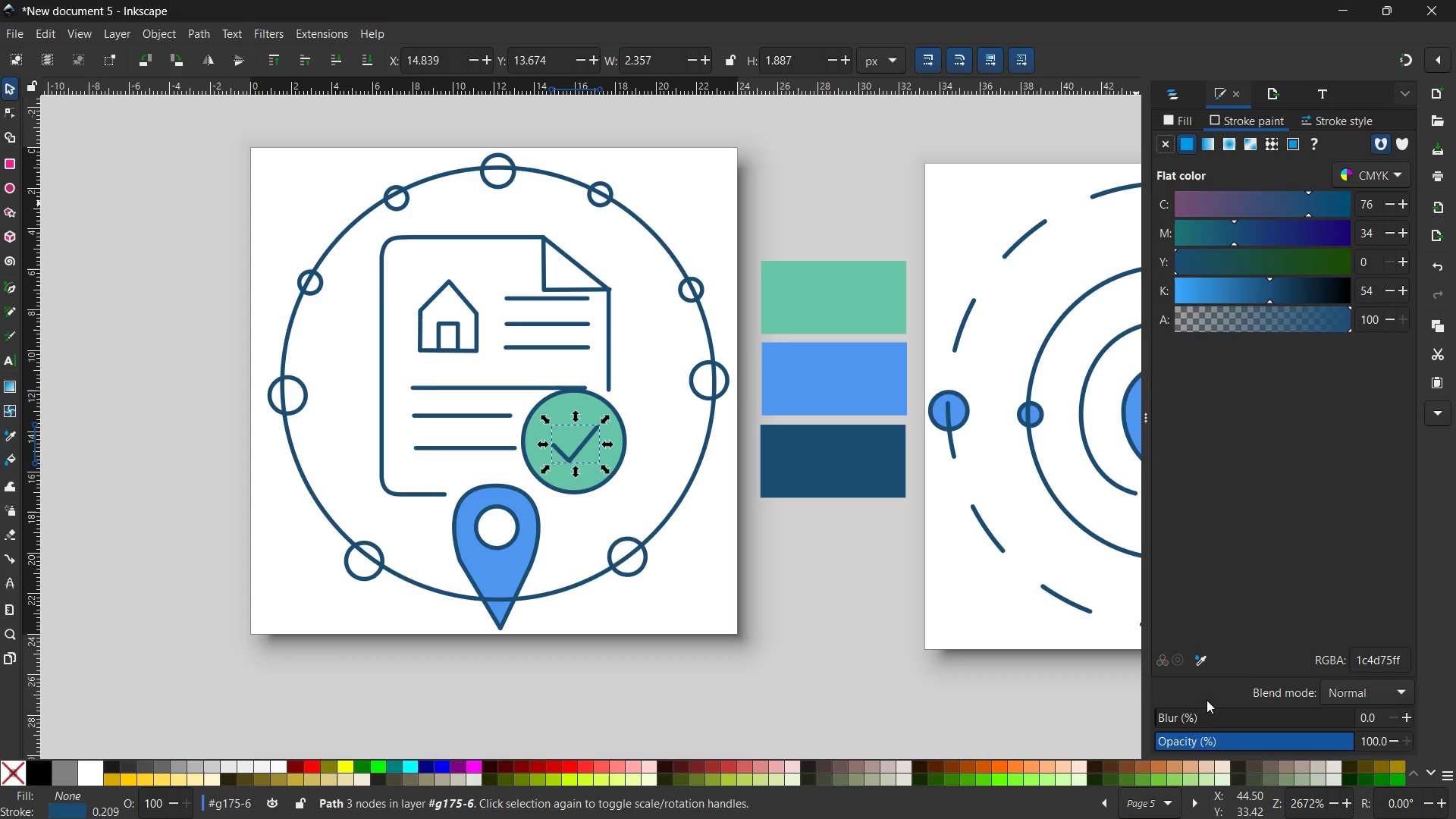 
left_click([1203, 661])
 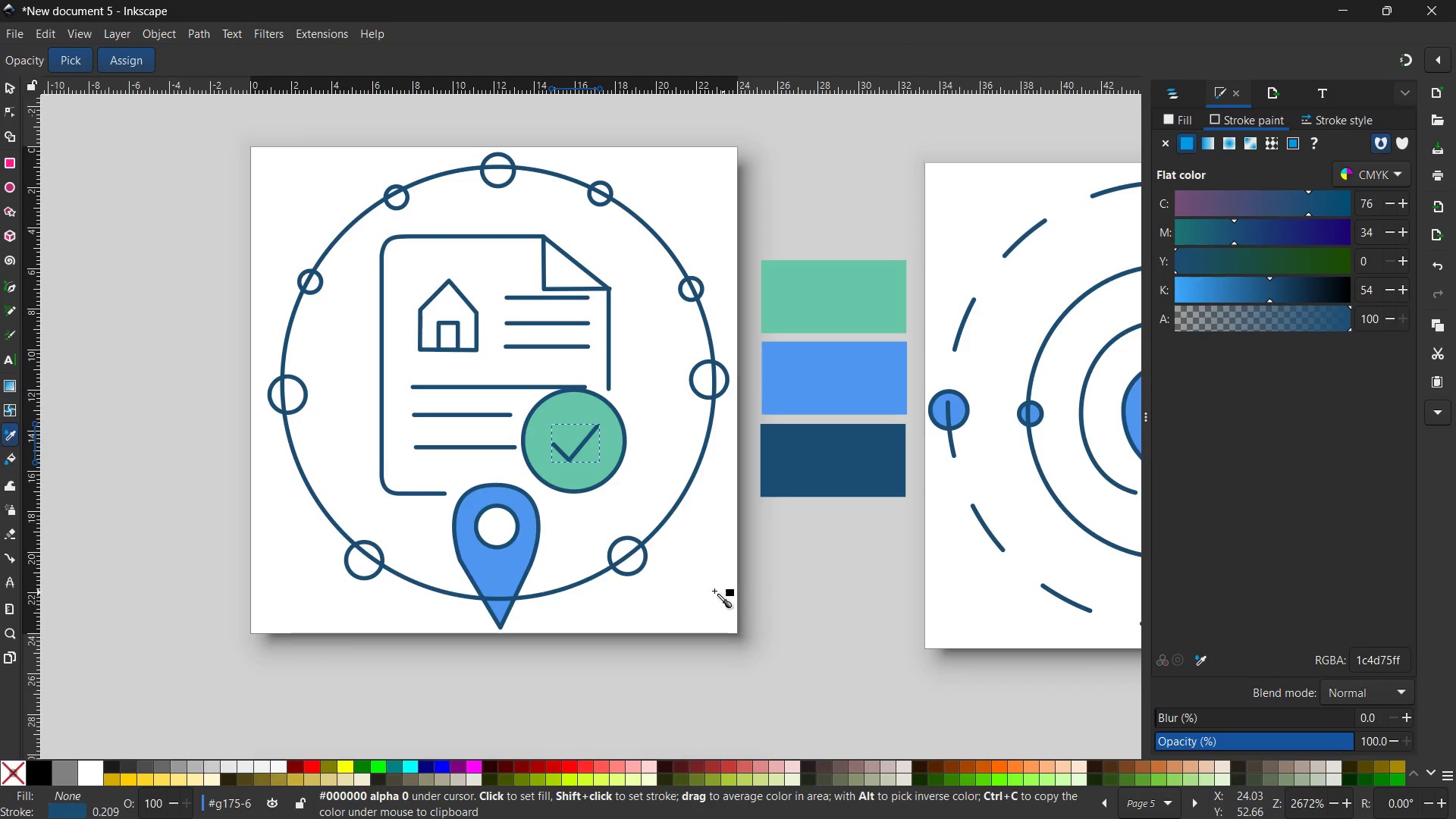 
left_click([702, 590])
 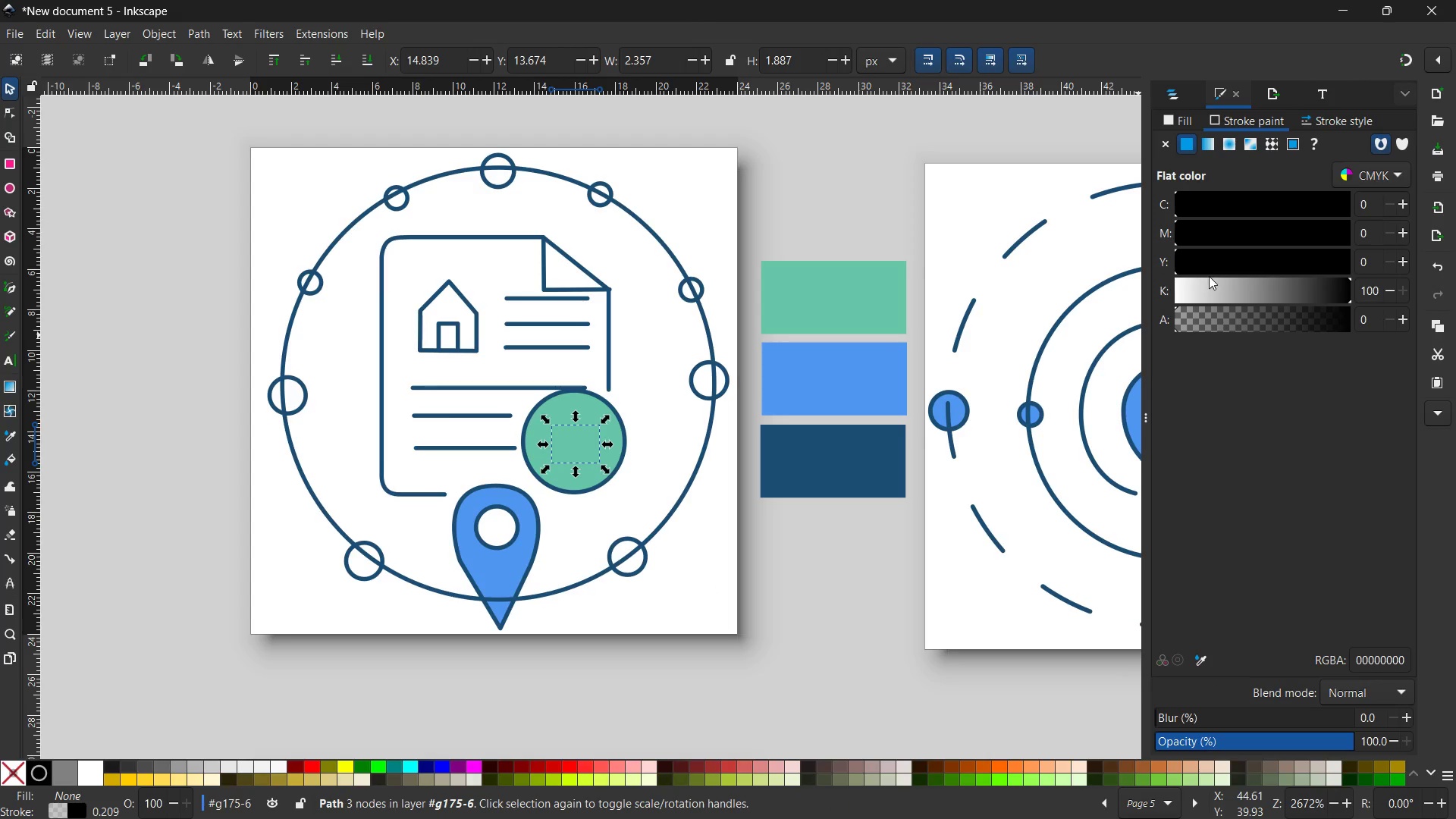 
left_click_drag(start_coordinate=[1217, 281], to_coordinate=[1140, 298])
 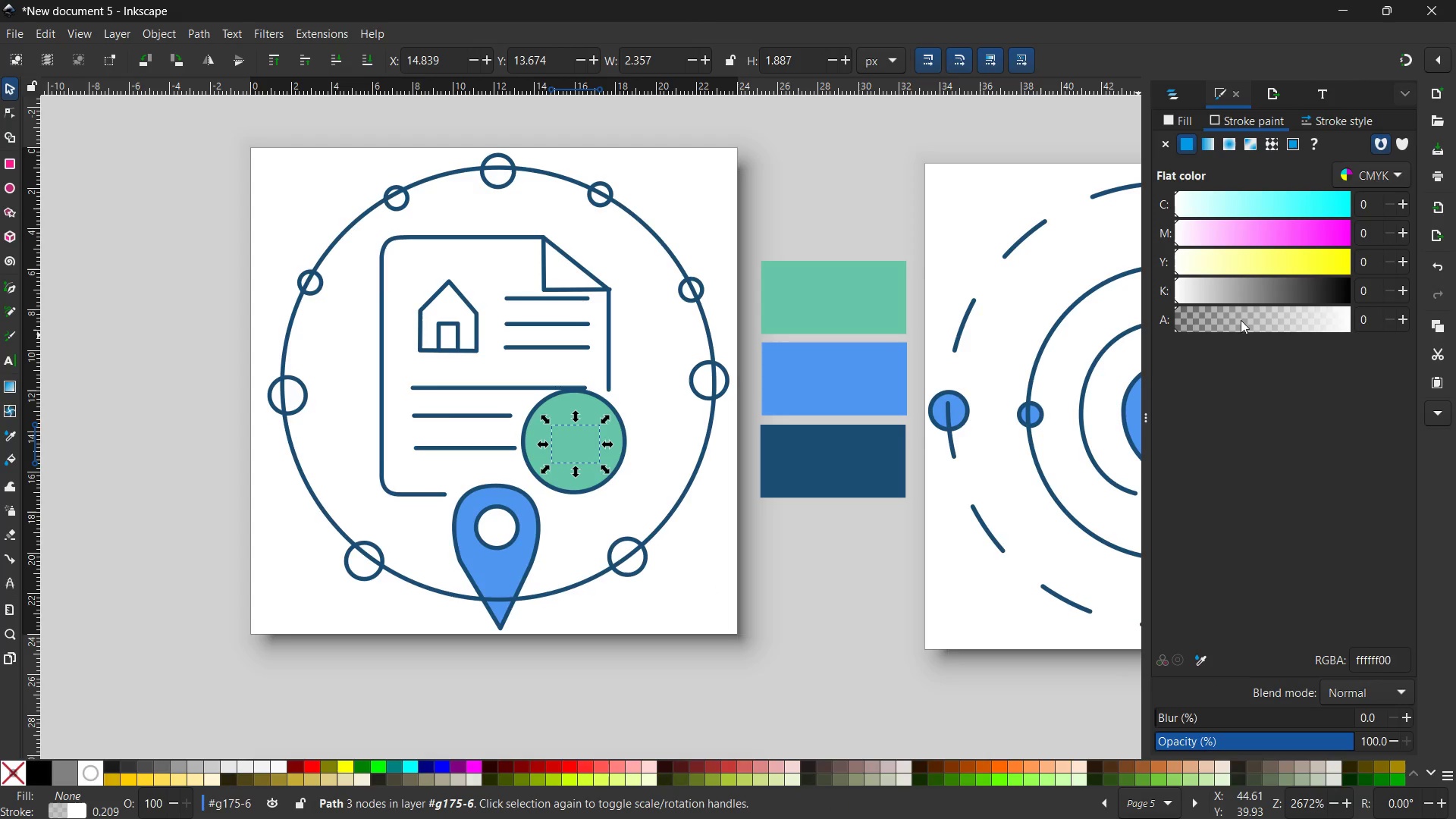 
left_click_drag(start_coordinate=[1241, 320], to_coordinate=[1368, 341])
 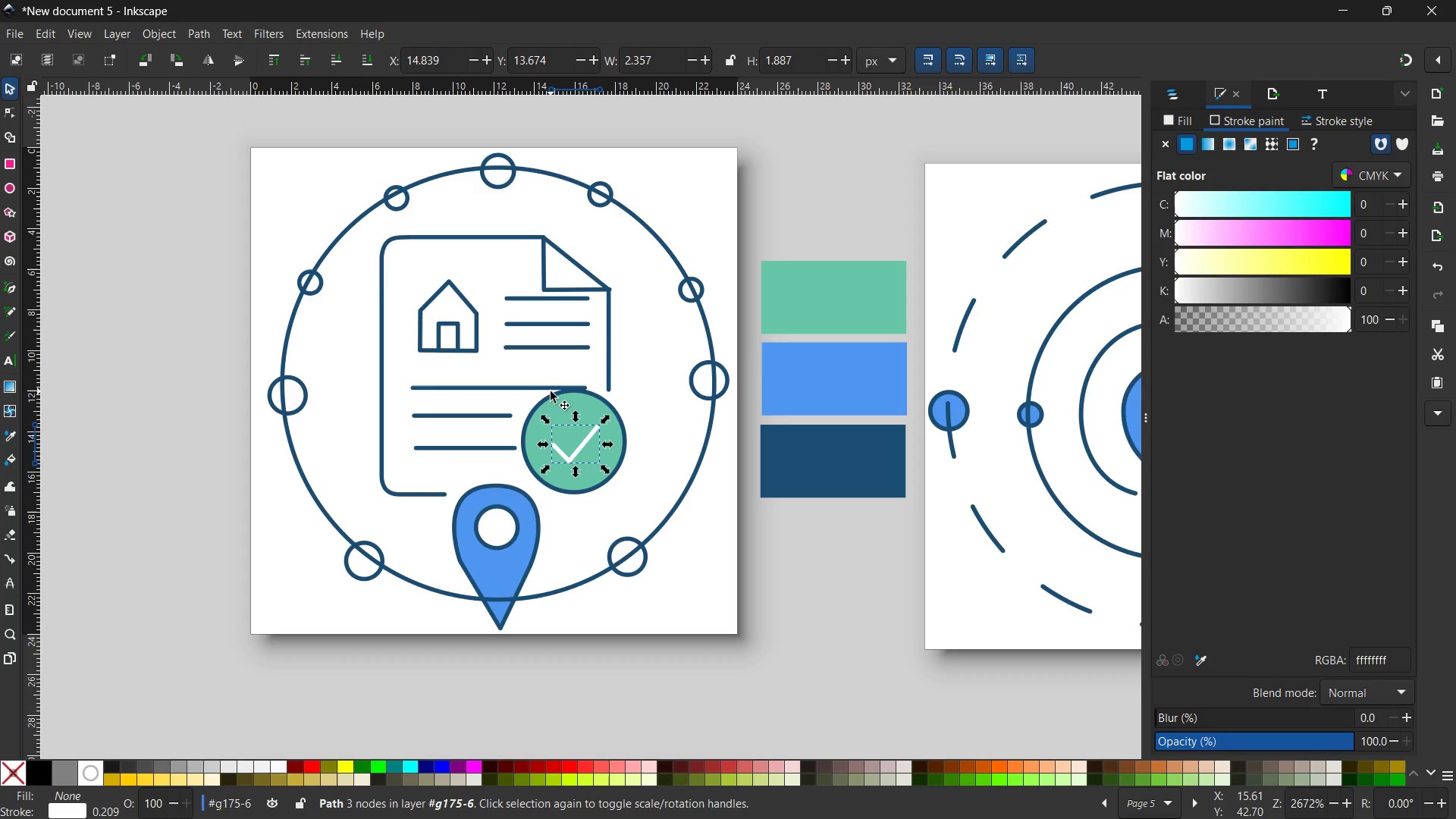 
wait(6.34)
 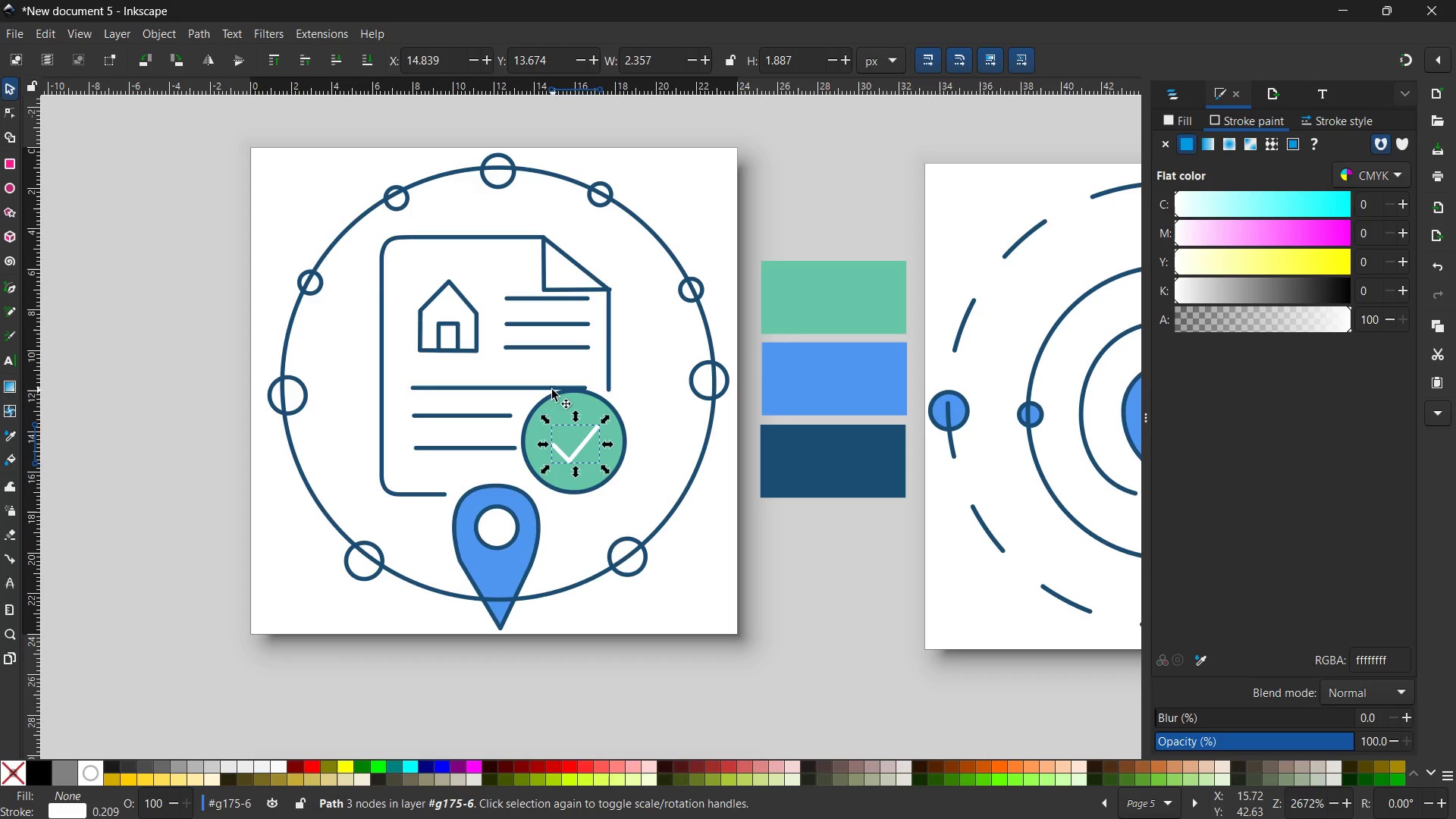 
left_click([302, 403])
 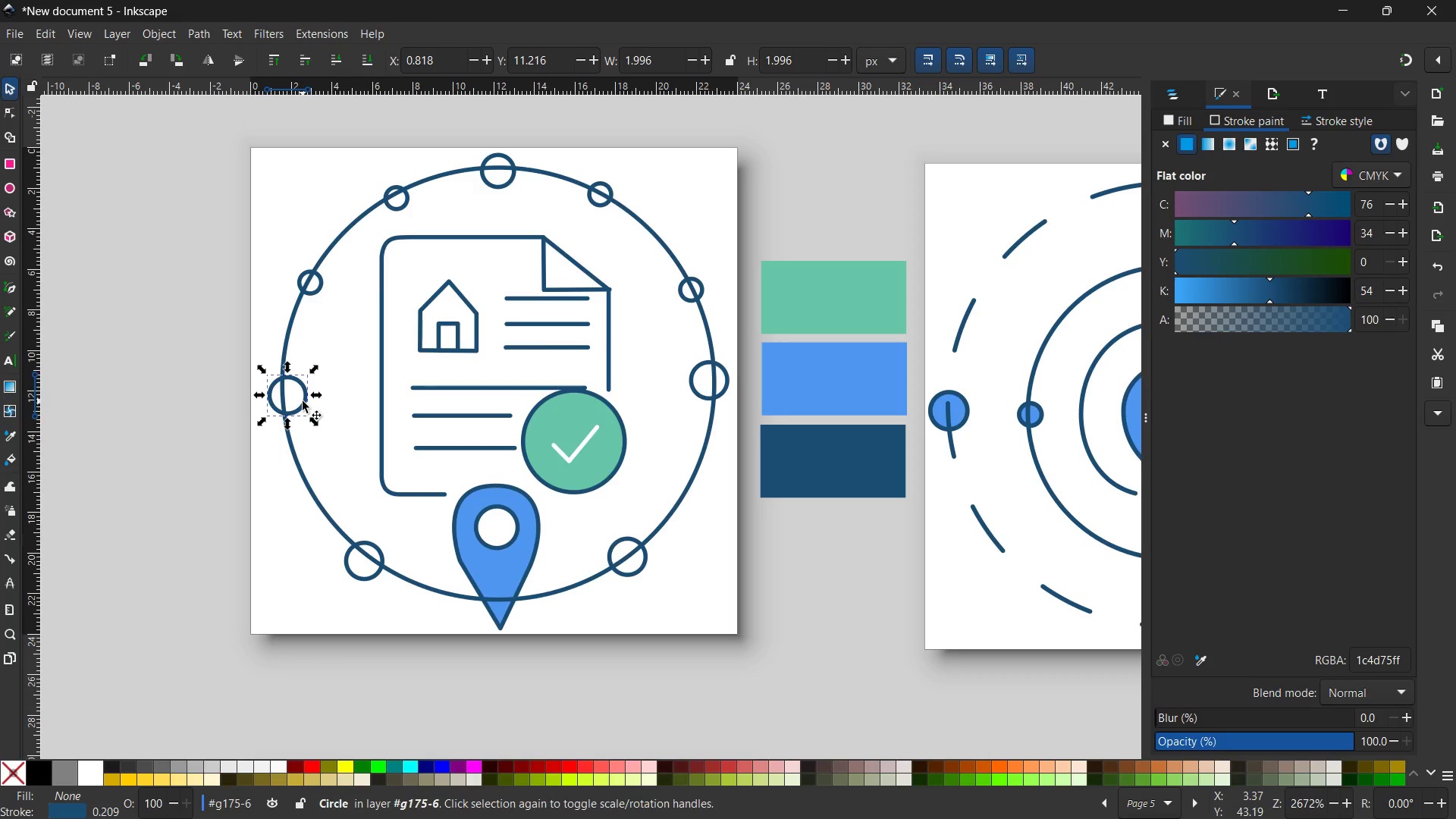 
wait(5.27)
 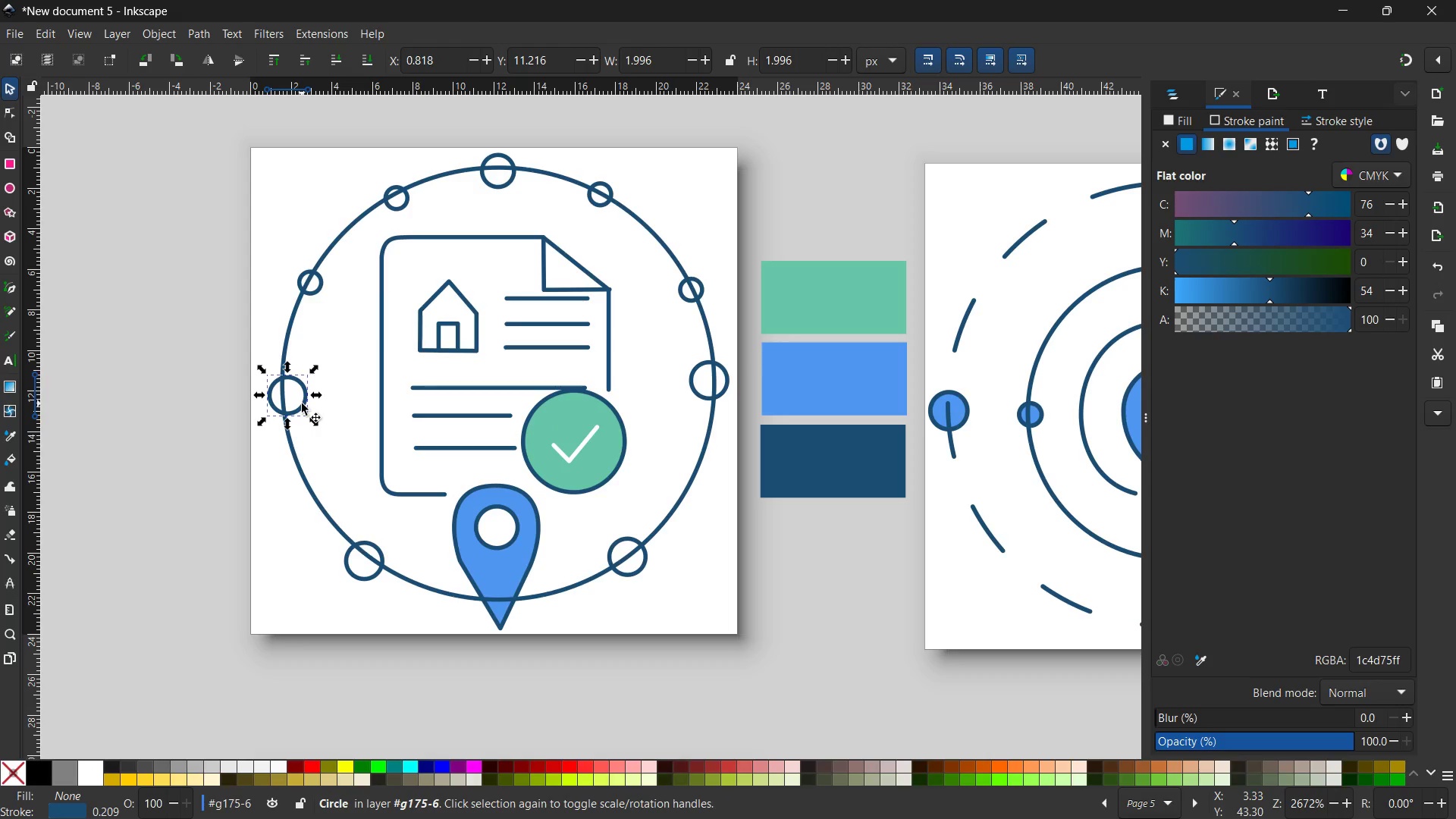 
hold_key(key=ControlLeft, duration=2.77)
left_click([379, 548])
 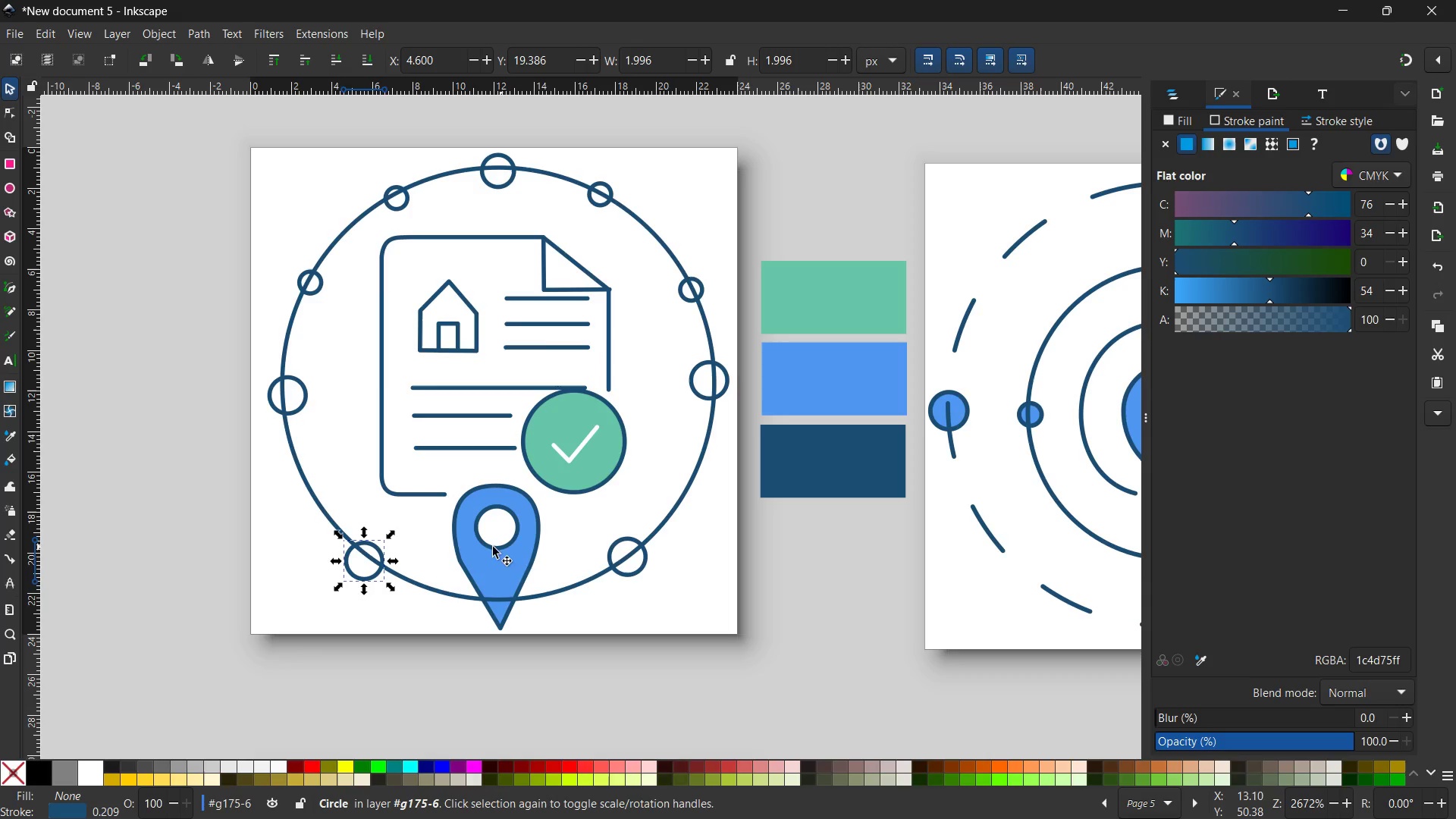 
left_click([423, 548])
 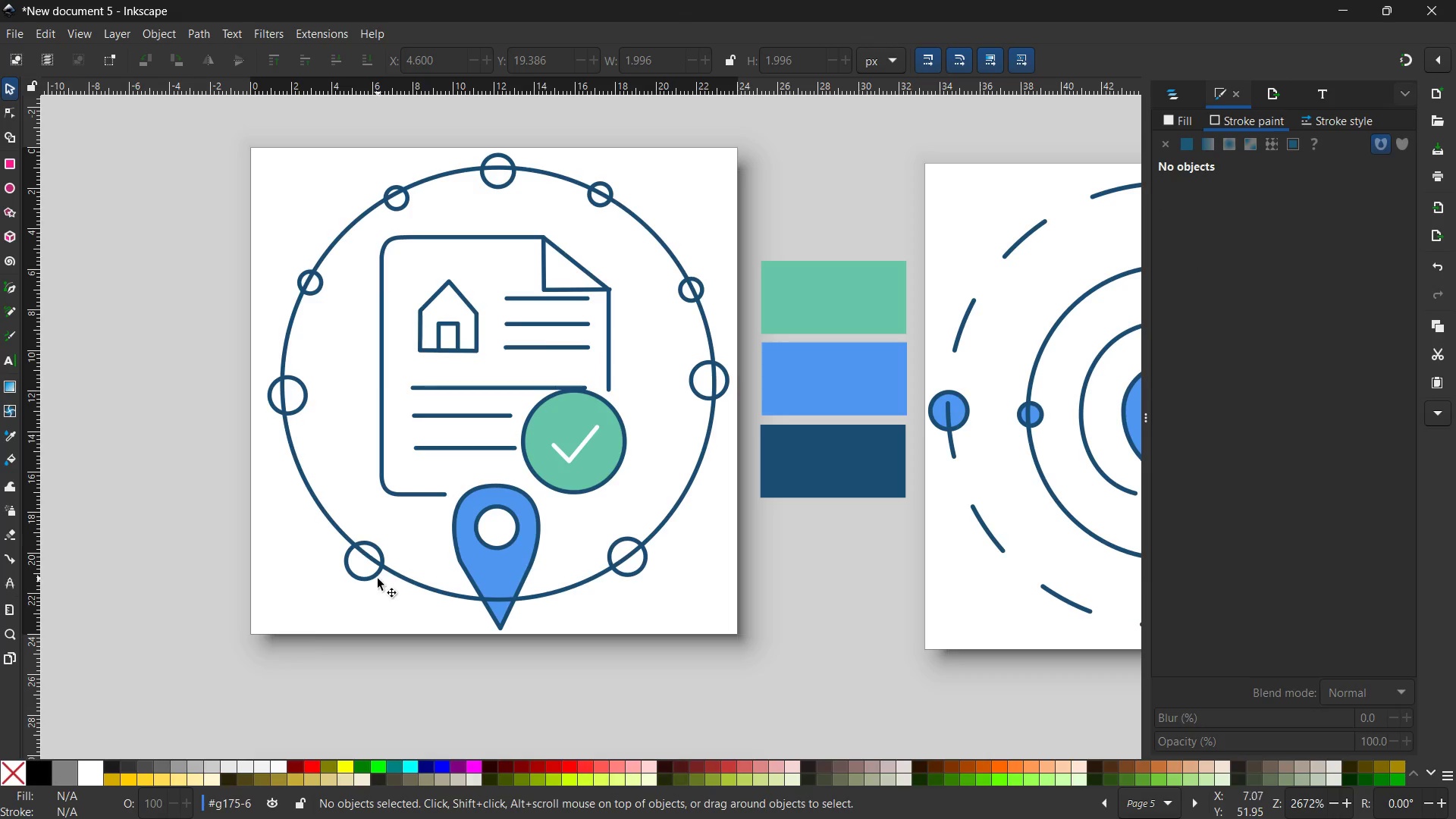 
left_click([372, 575])
 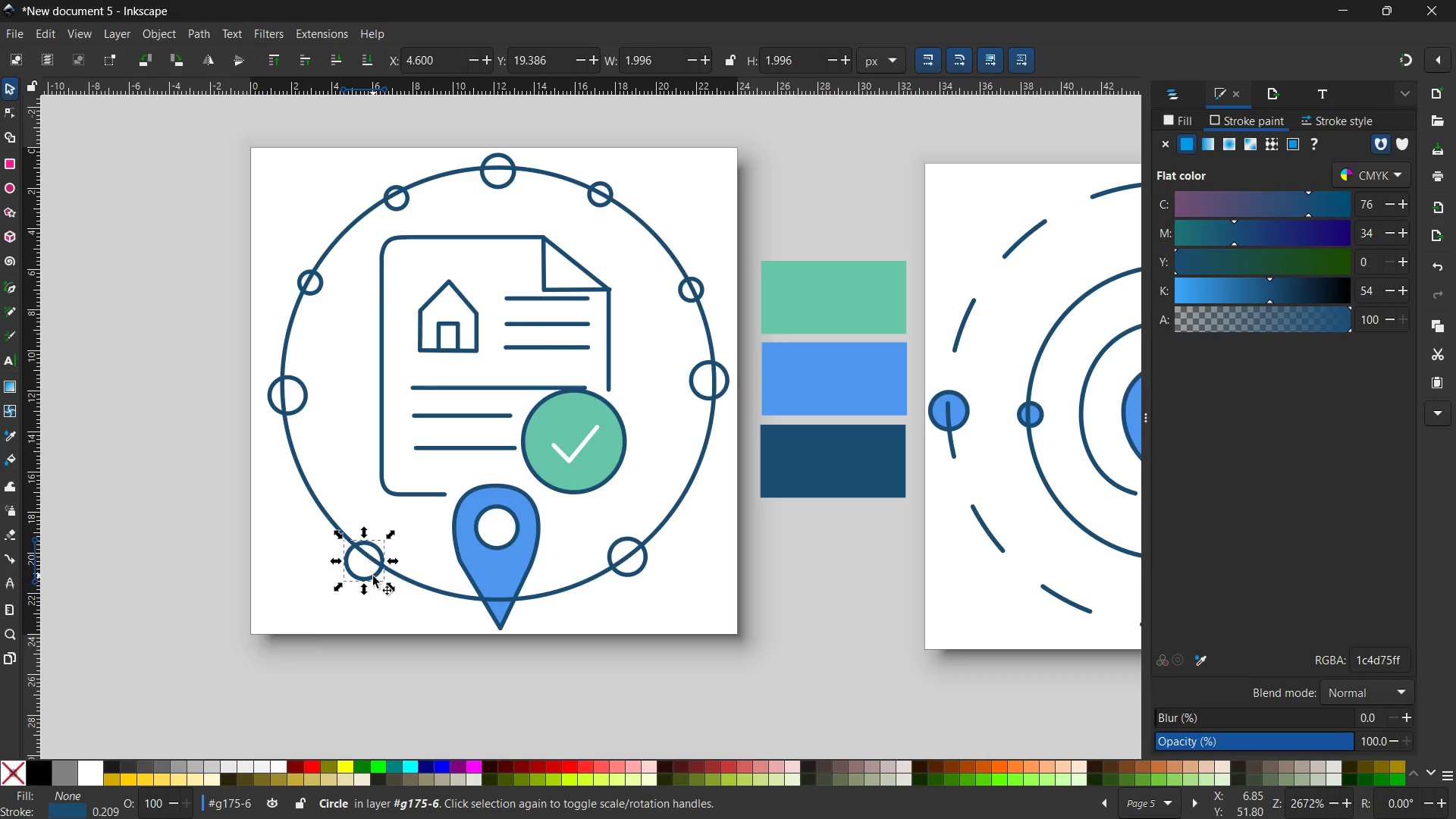 
left_click_drag(start_coordinate=[373, 576], to_coordinate=[375, 571])
 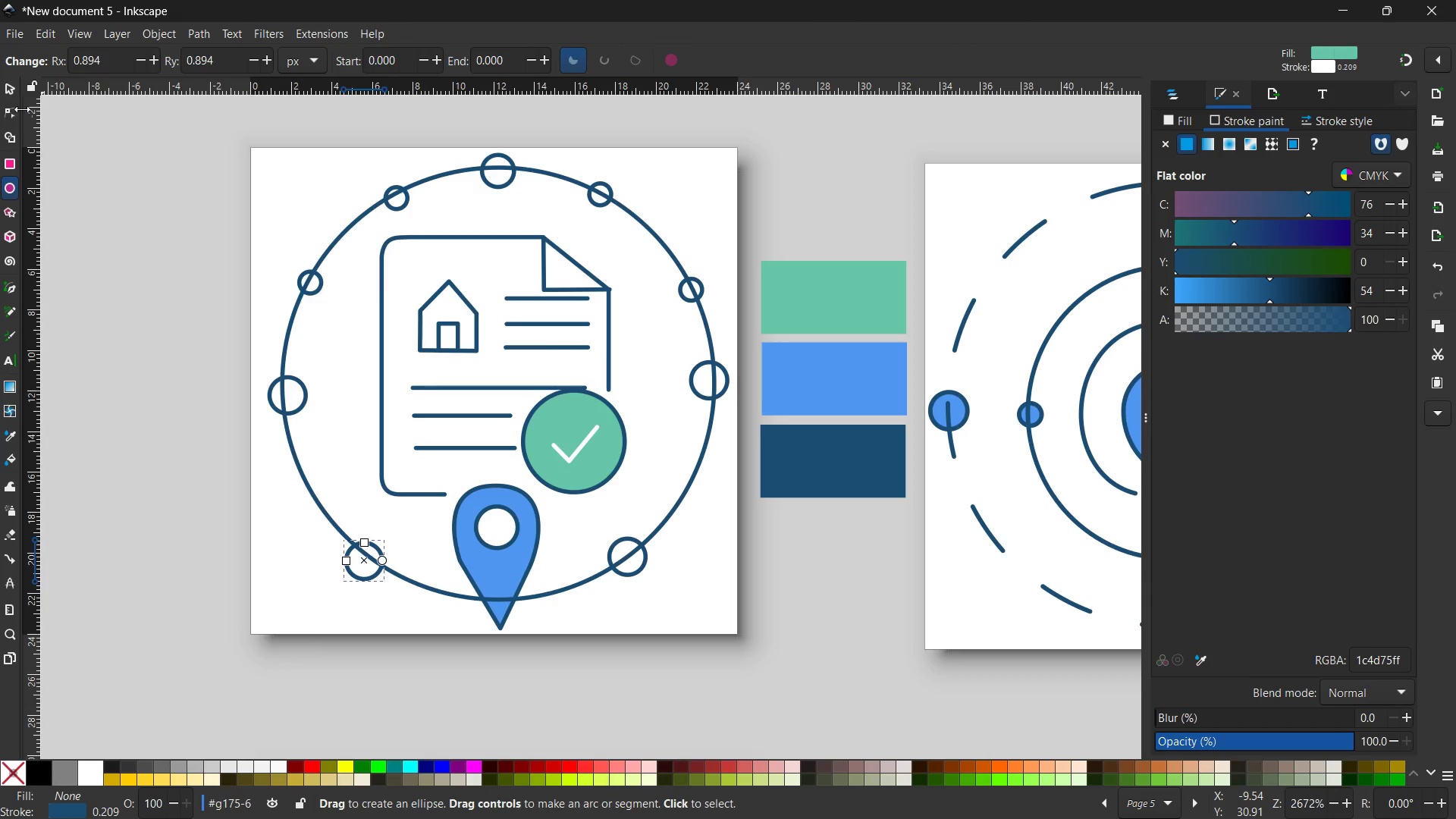 
left_click([9, 87])
 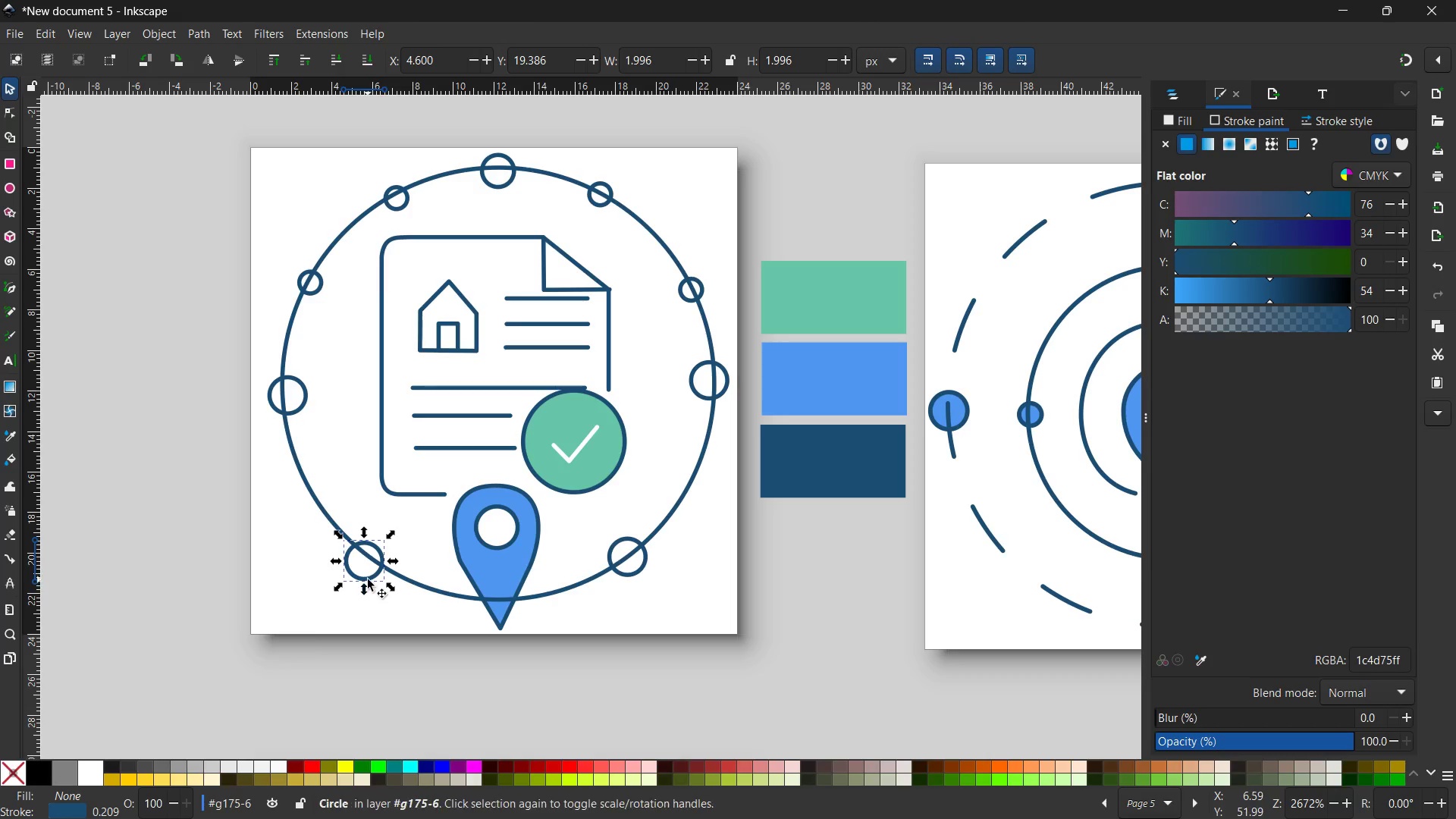 
left_click_drag(start_coordinate=[369, 579], to_coordinate=[375, 570])
 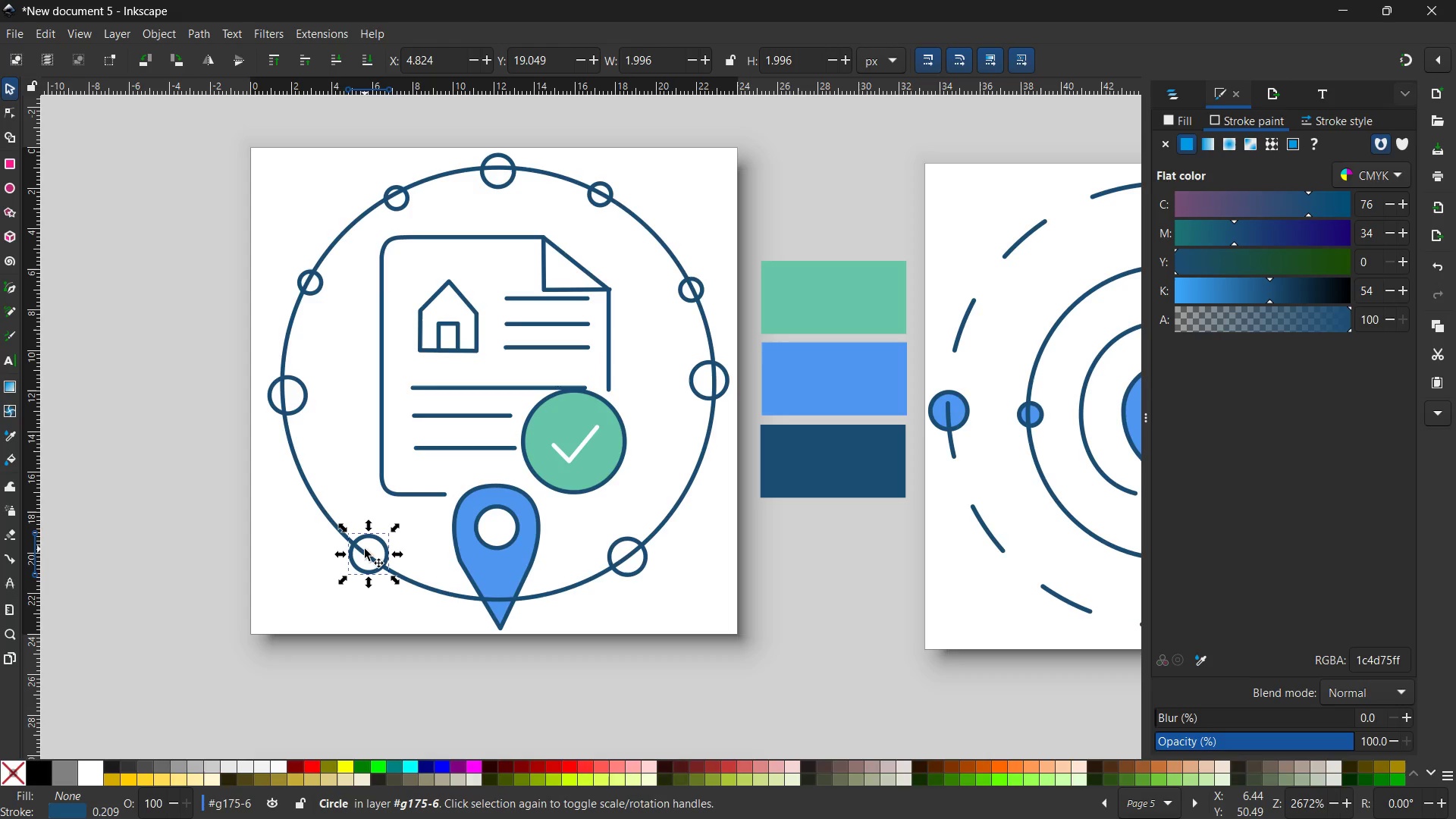 
wait(7.05)
 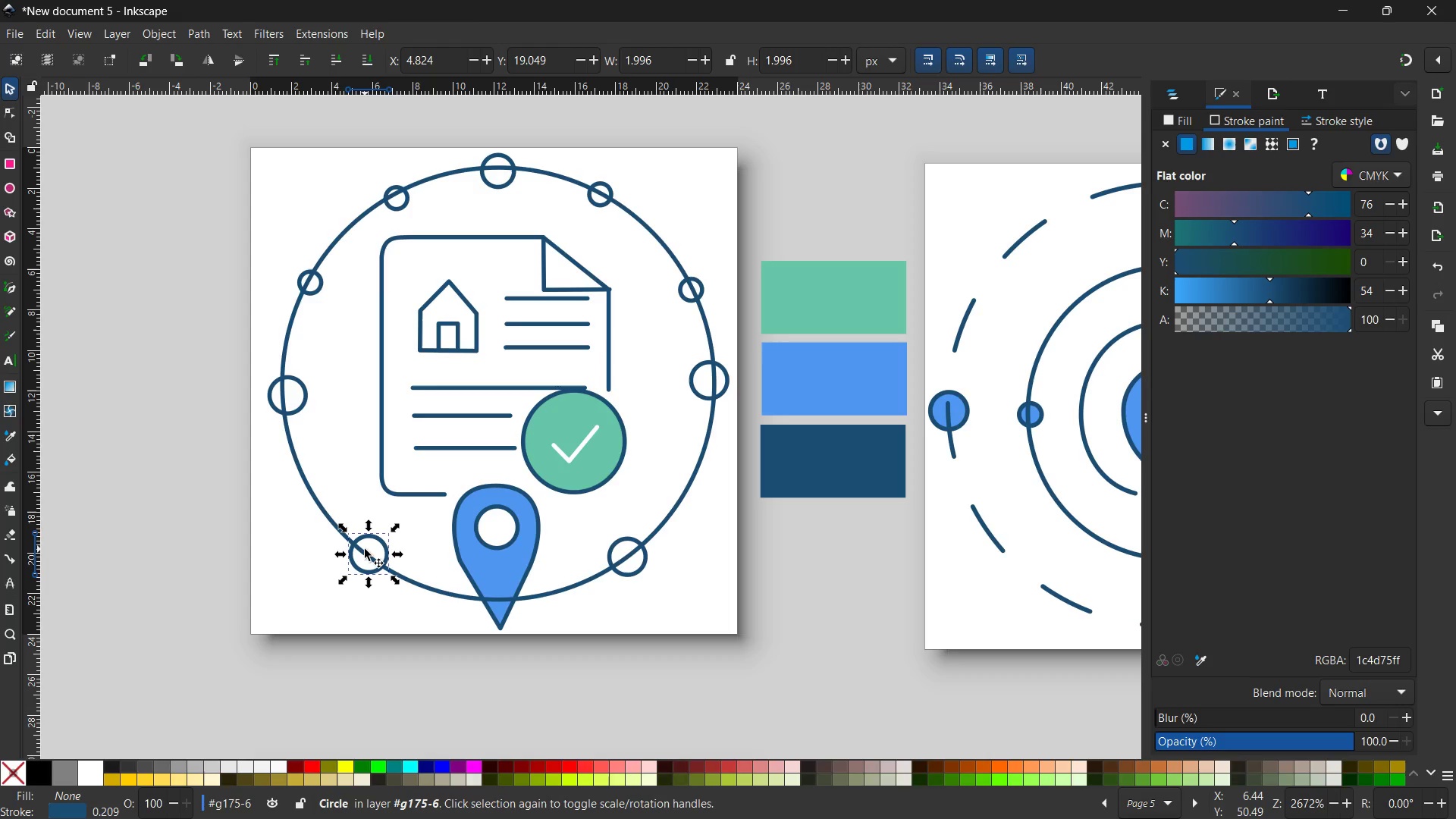 
hold_key(key=ControlLeft, duration=1.56)
left_click([298, 410])
 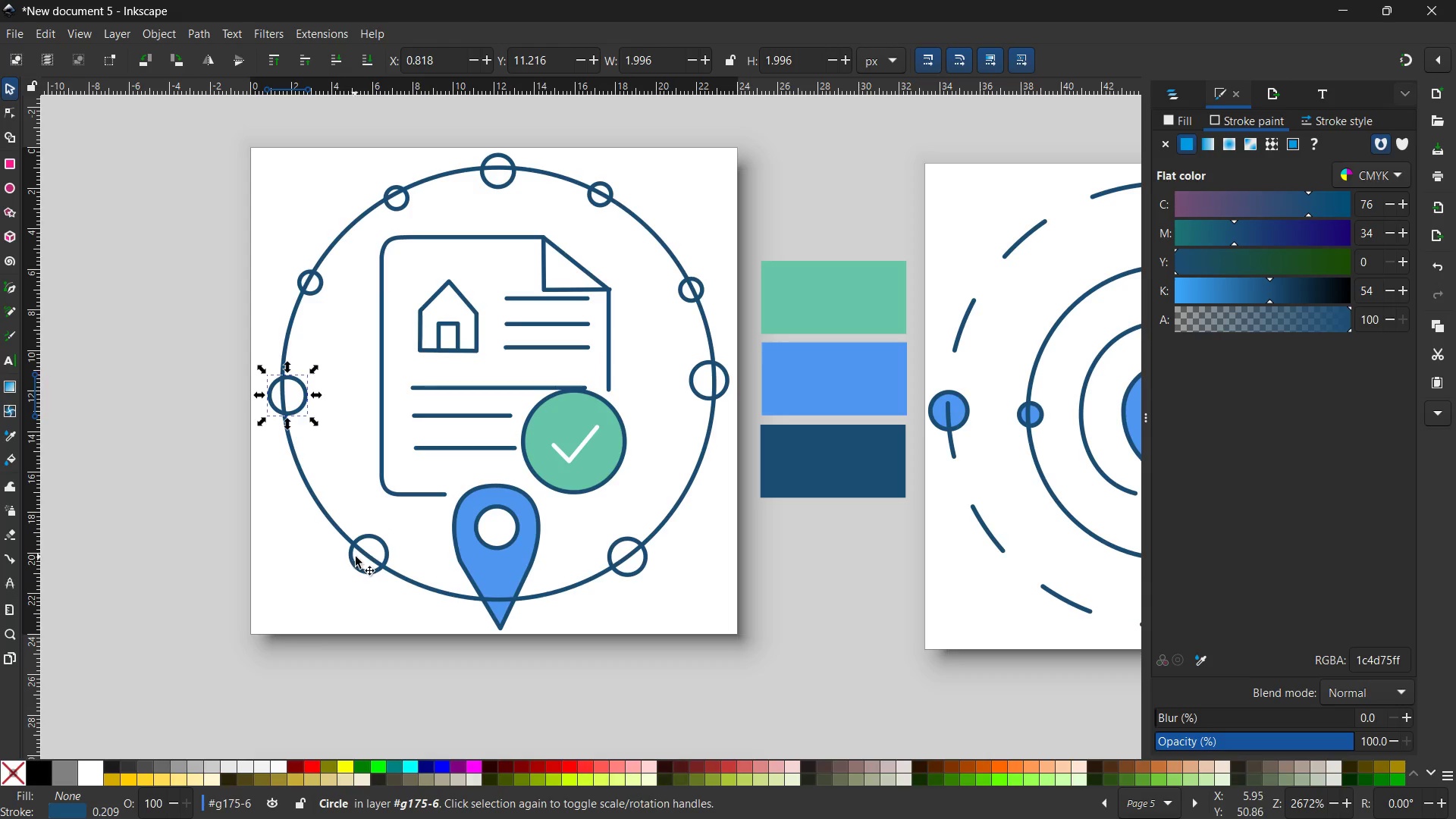 
hold_key(key=ShiftLeft, duration=11.92)
left_click([384, 548])
 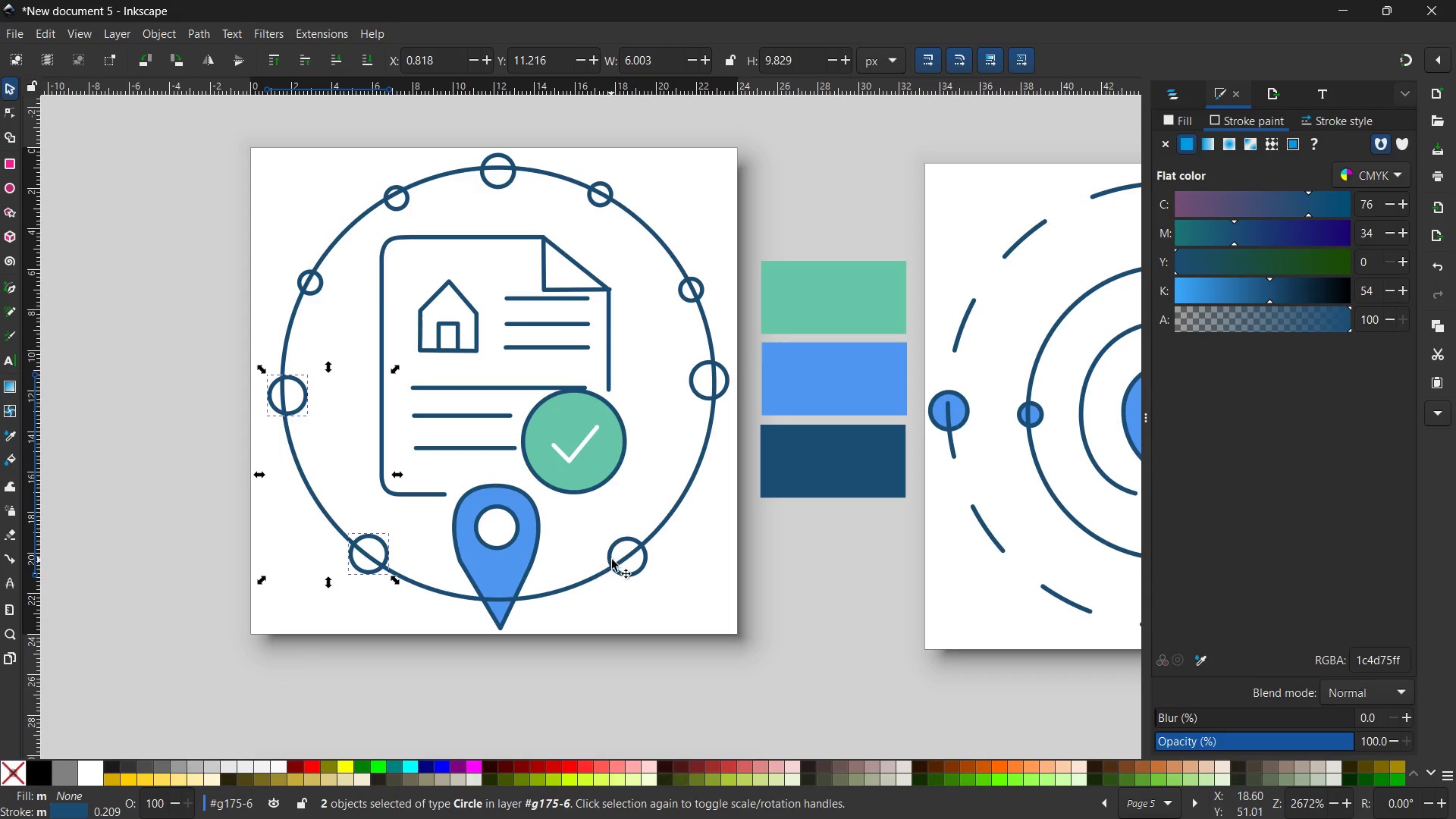 
left_click([617, 570])
 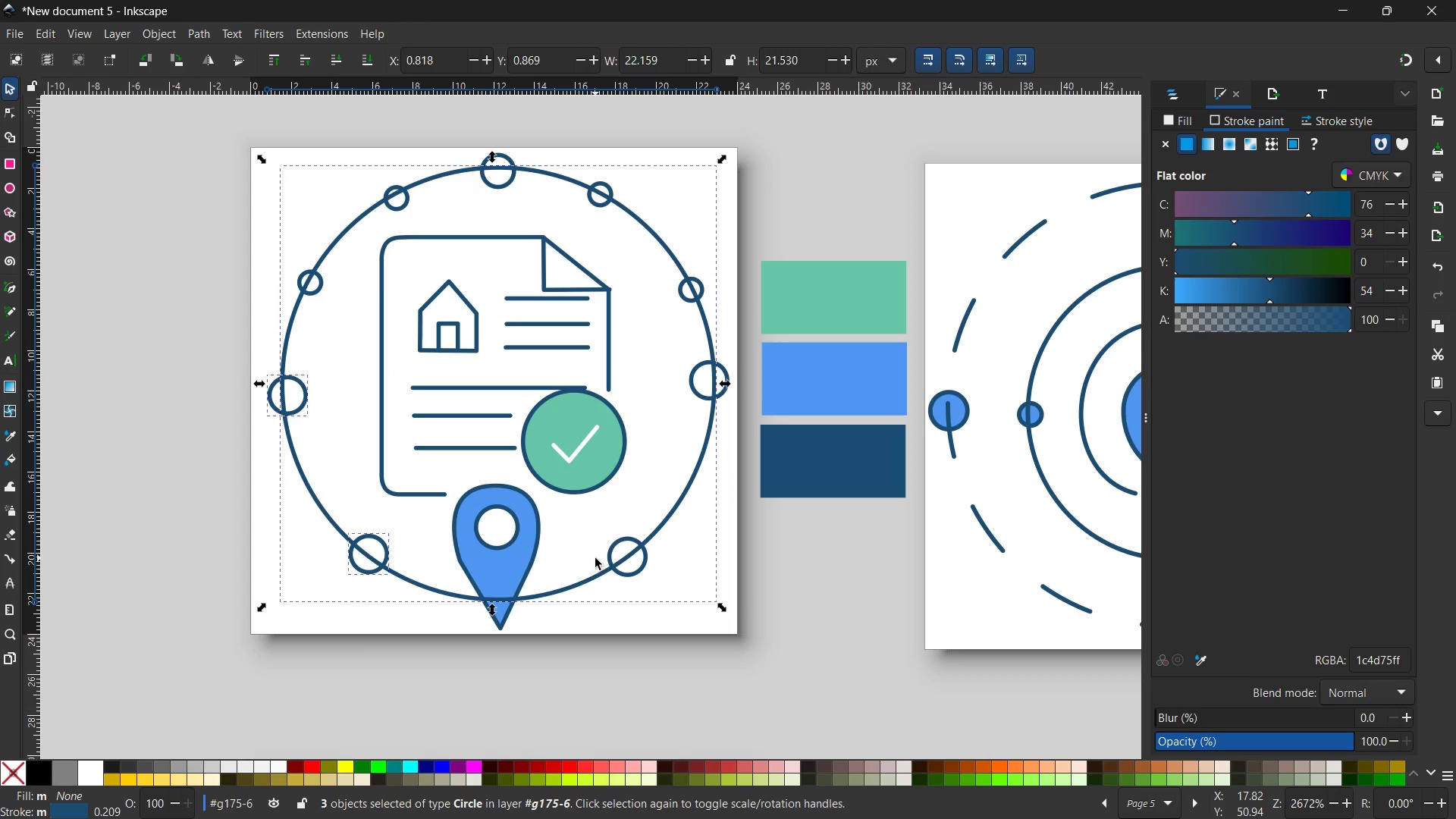 
left_click([597, 576])
 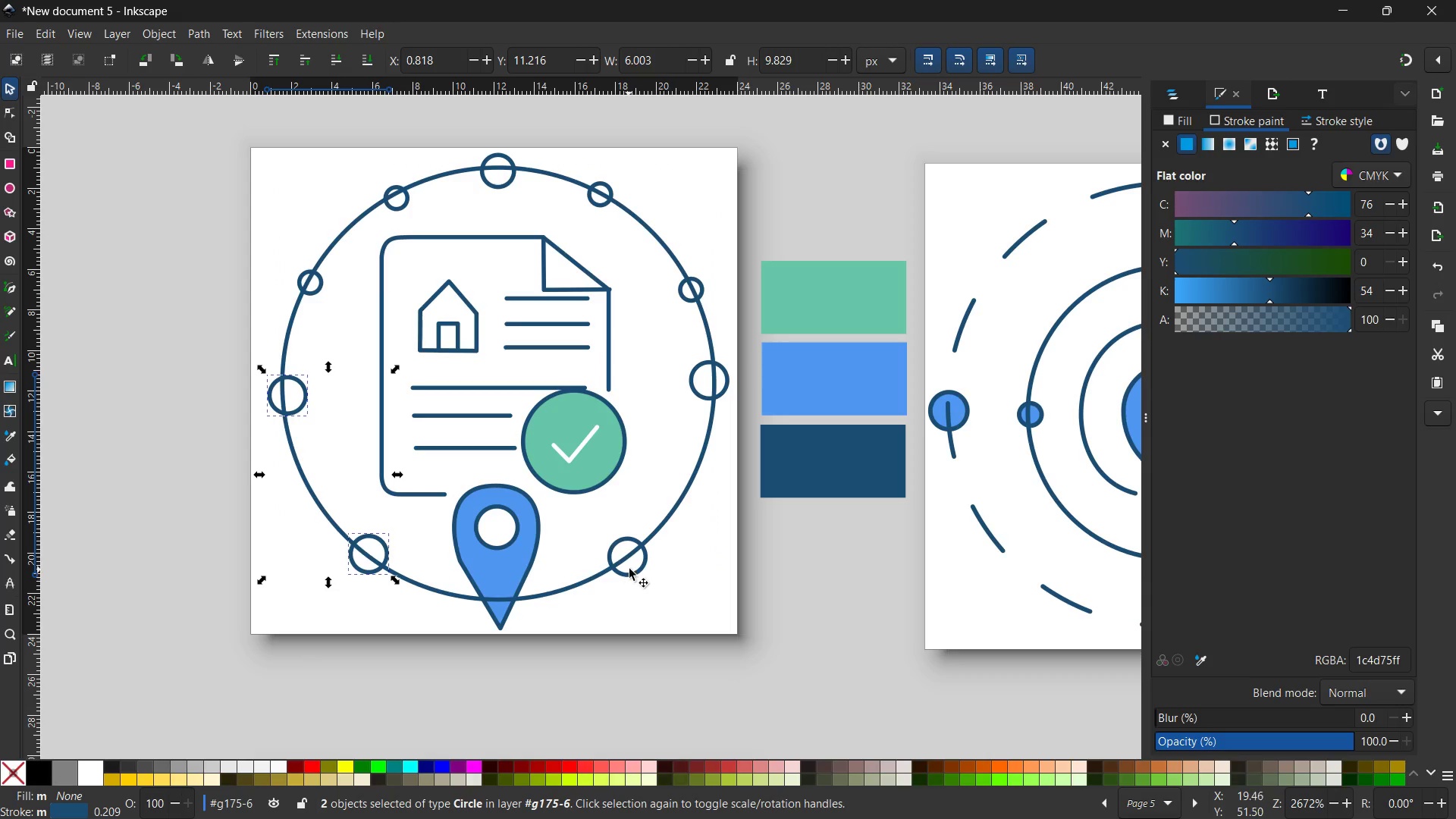 
double_click([629, 569])
 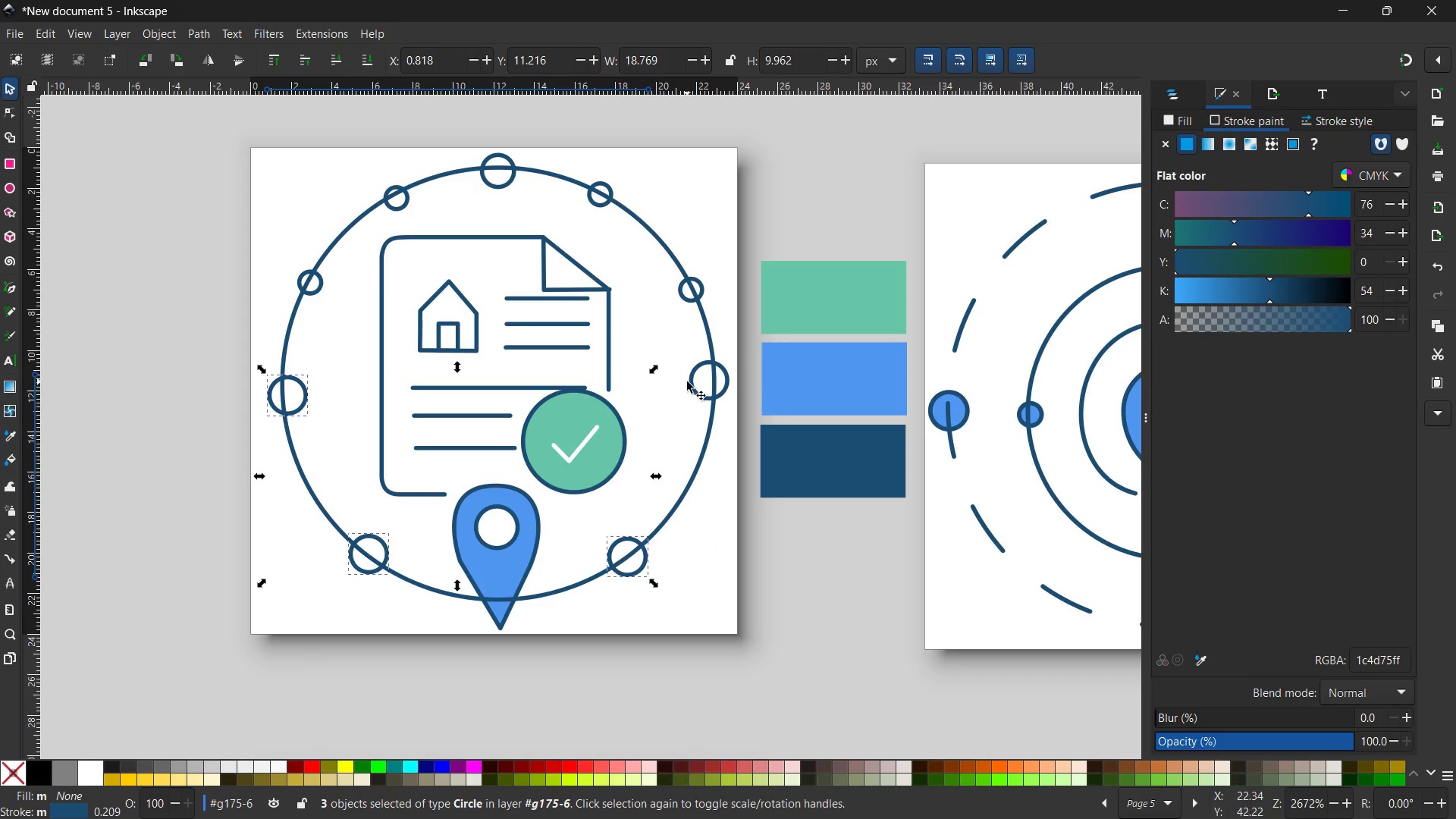 
left_click([693, 389])
 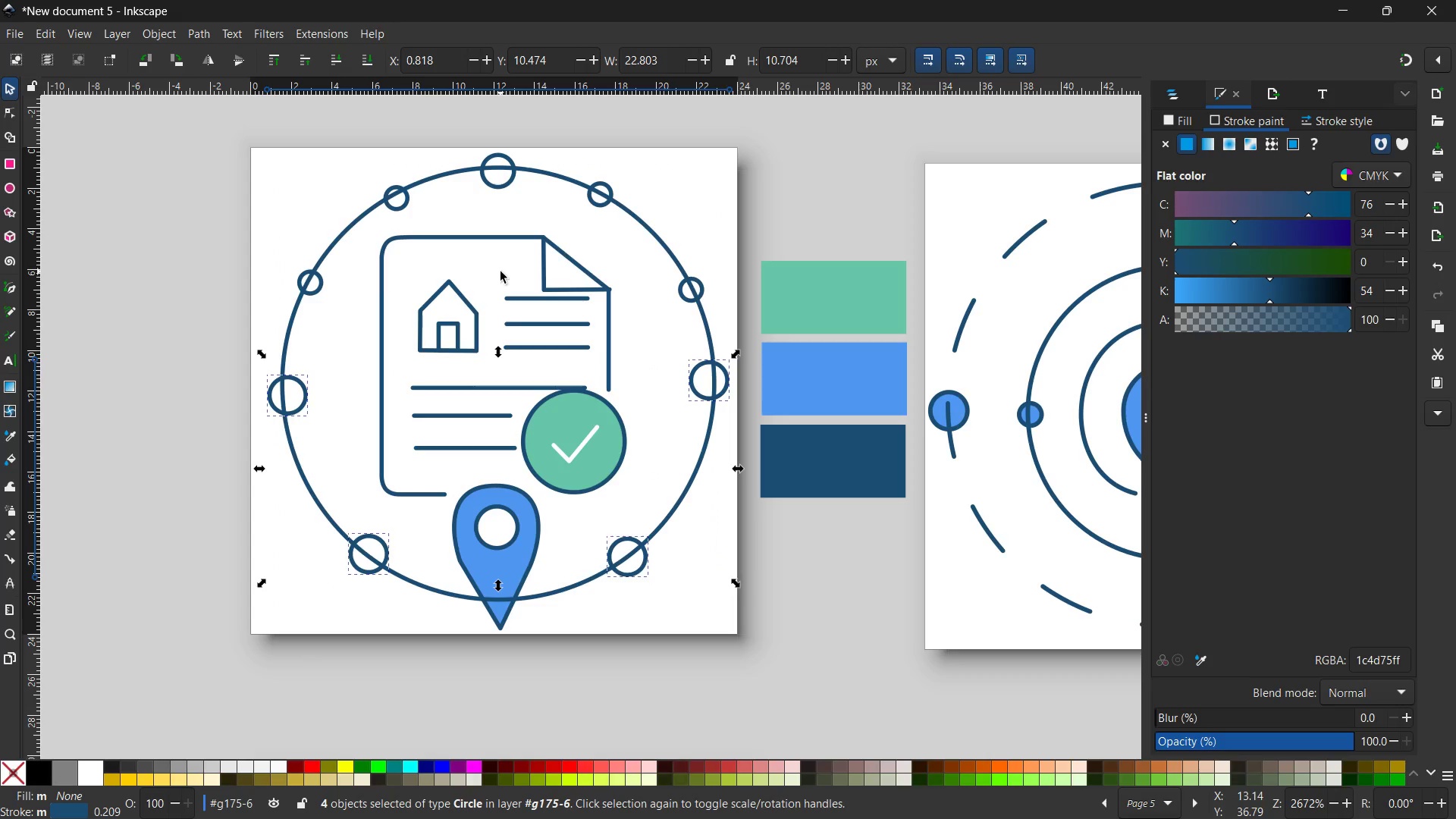 
left_click([496, 186])
 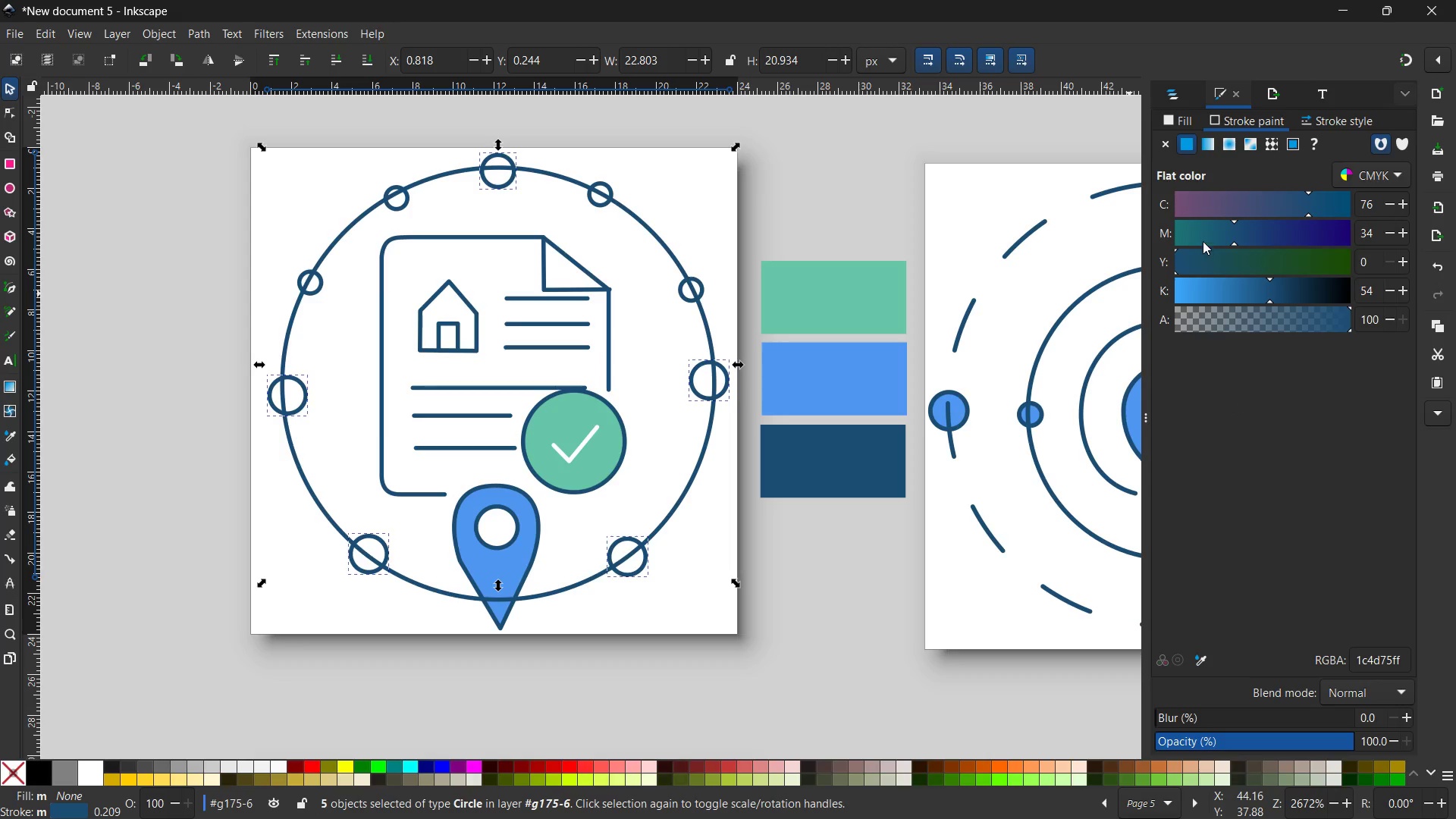 
left_click([1187, 123])
 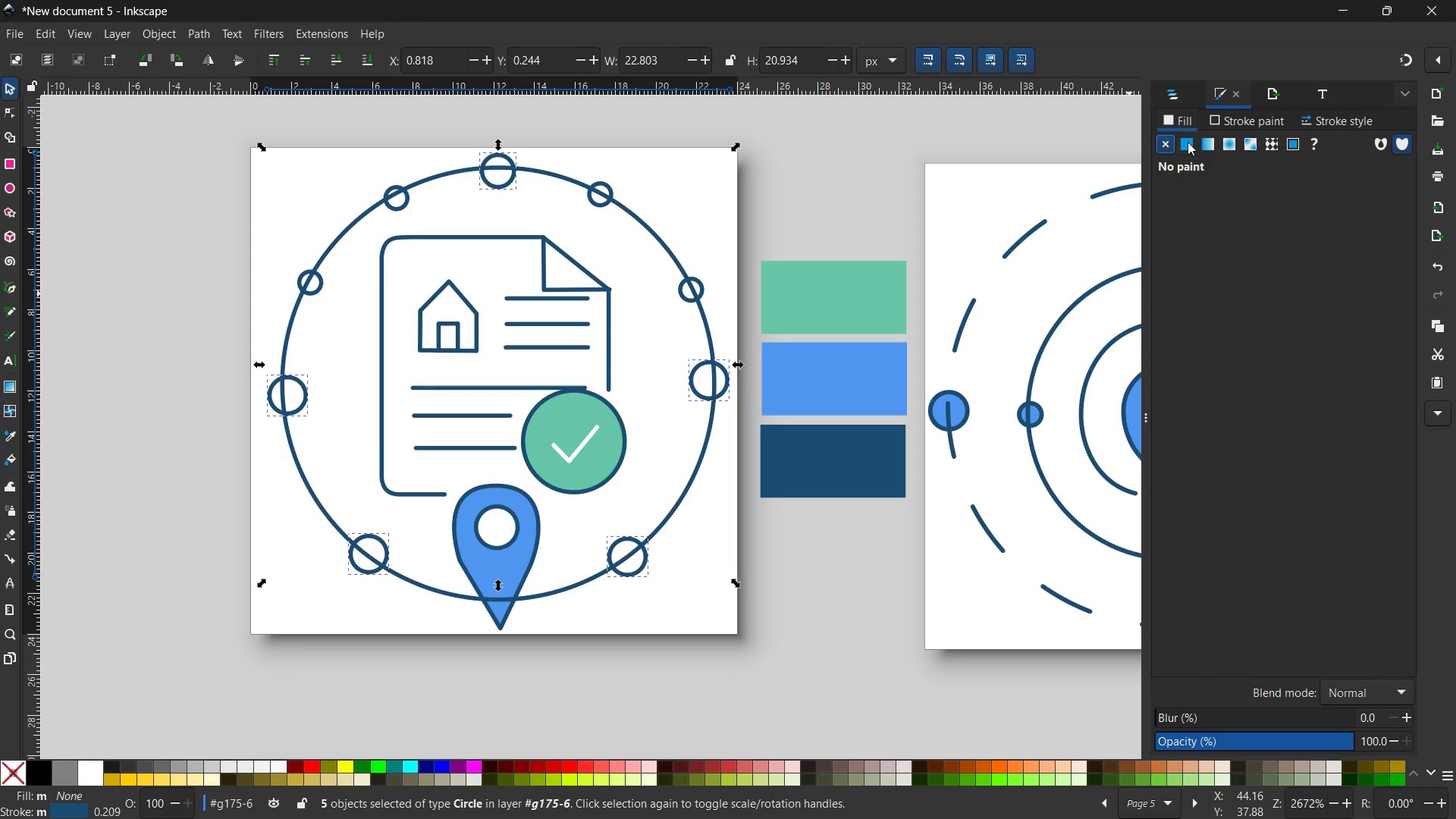 
double_click([1188, 142])
 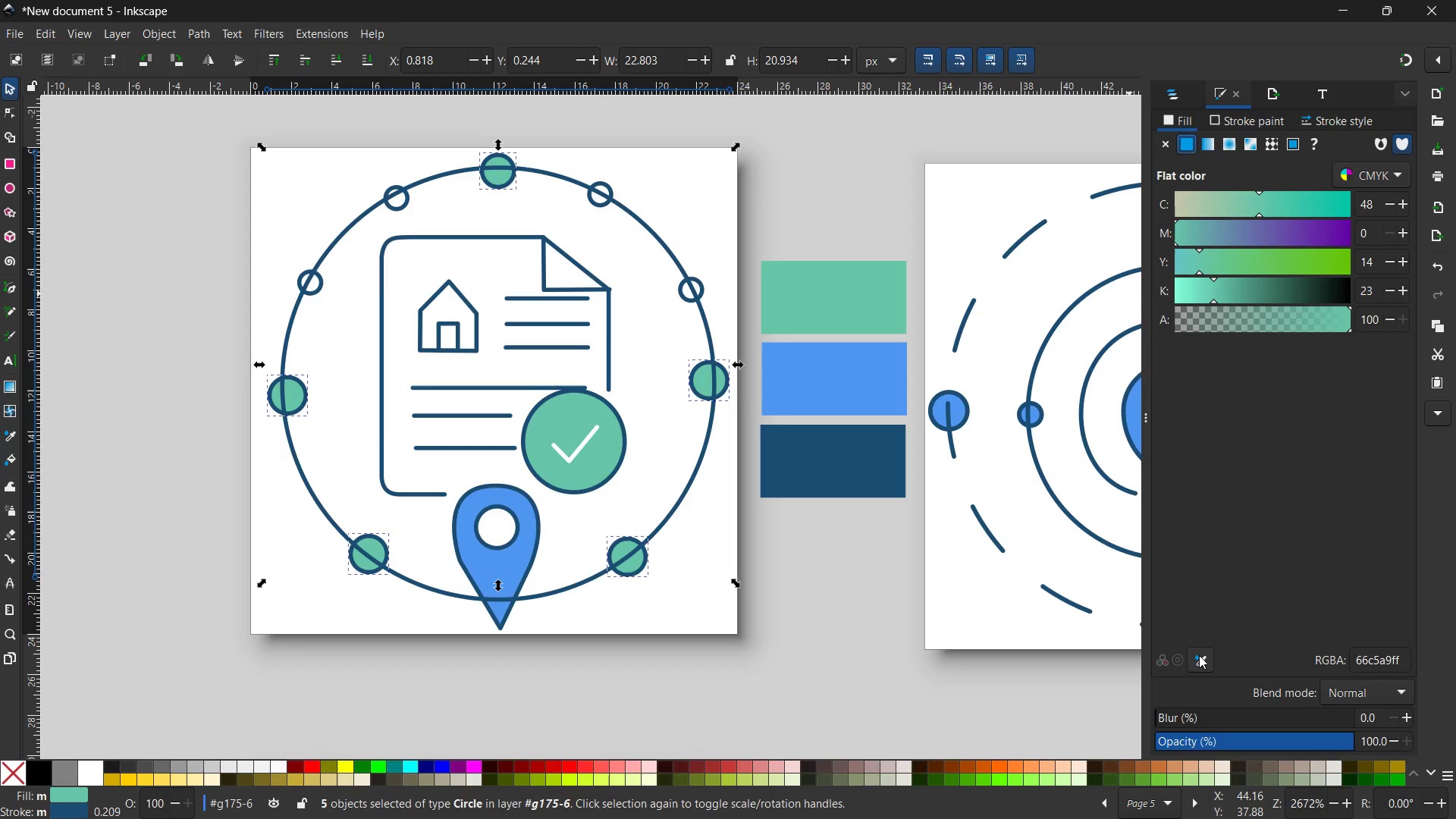 
left_click([958, 413])
 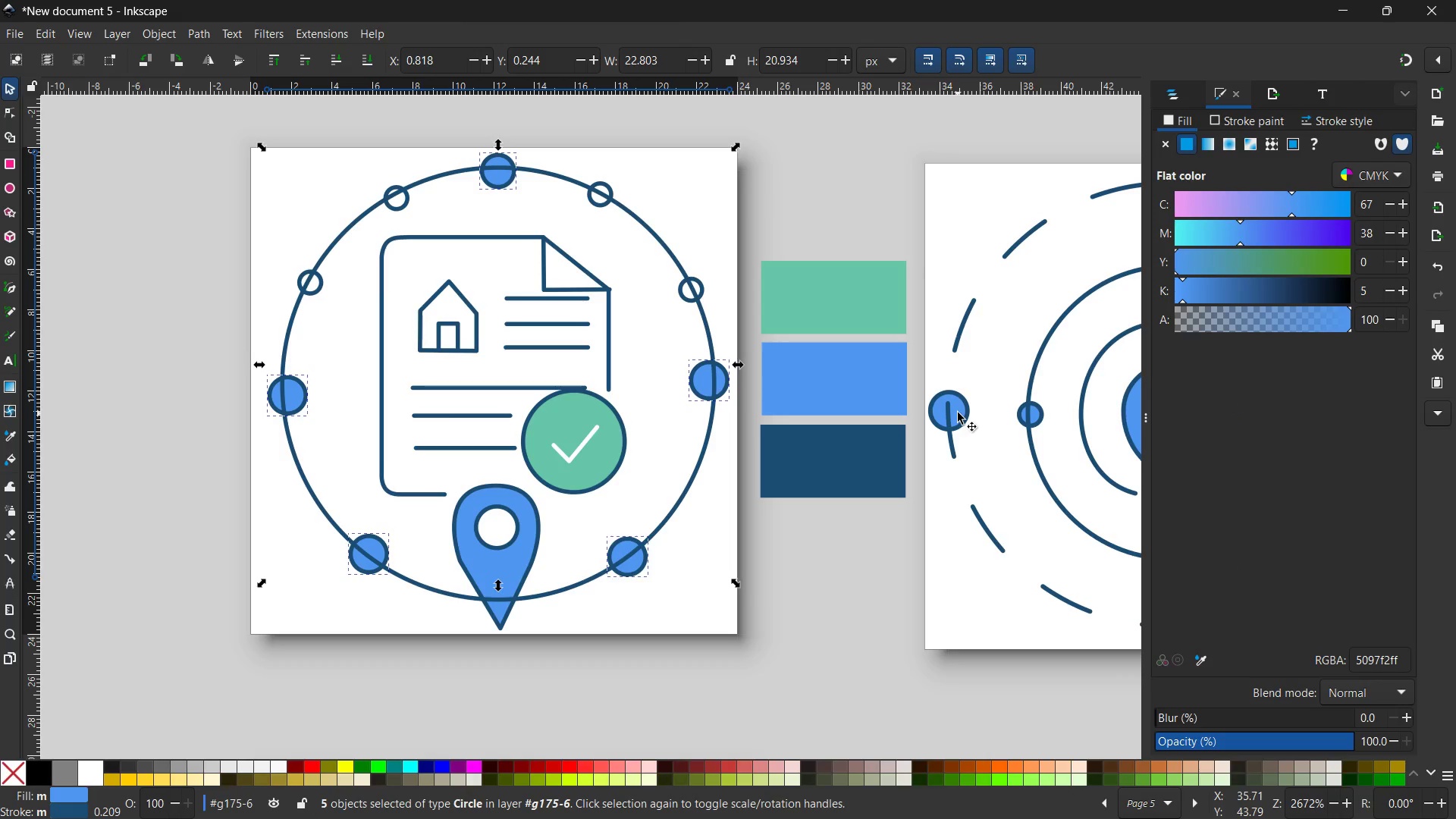 
key(Control+X)
 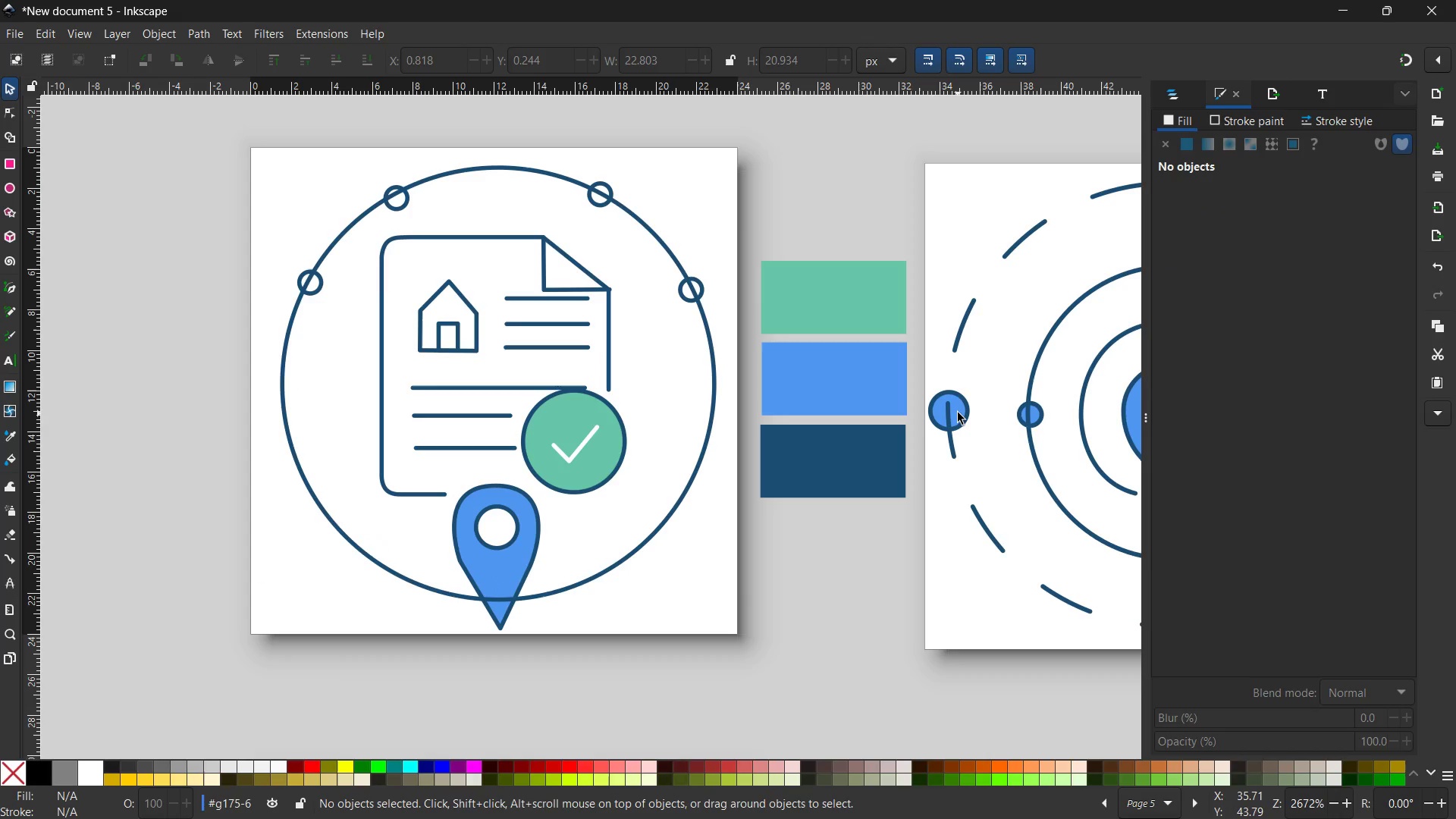 
key(Control+V)
 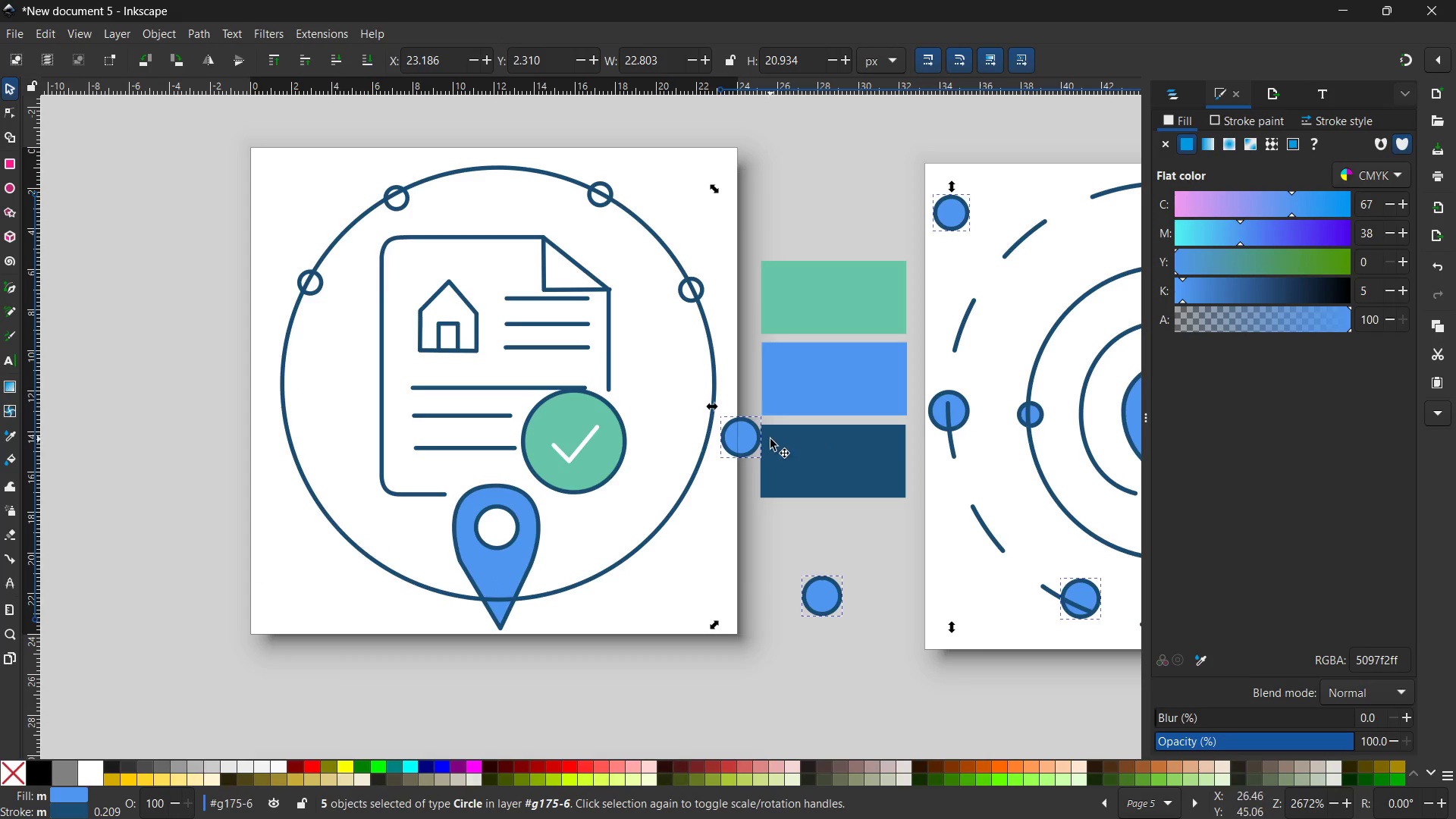 
left_click_drag(start_coordinate=[756, 441], to_coordinate=[299, 402])
 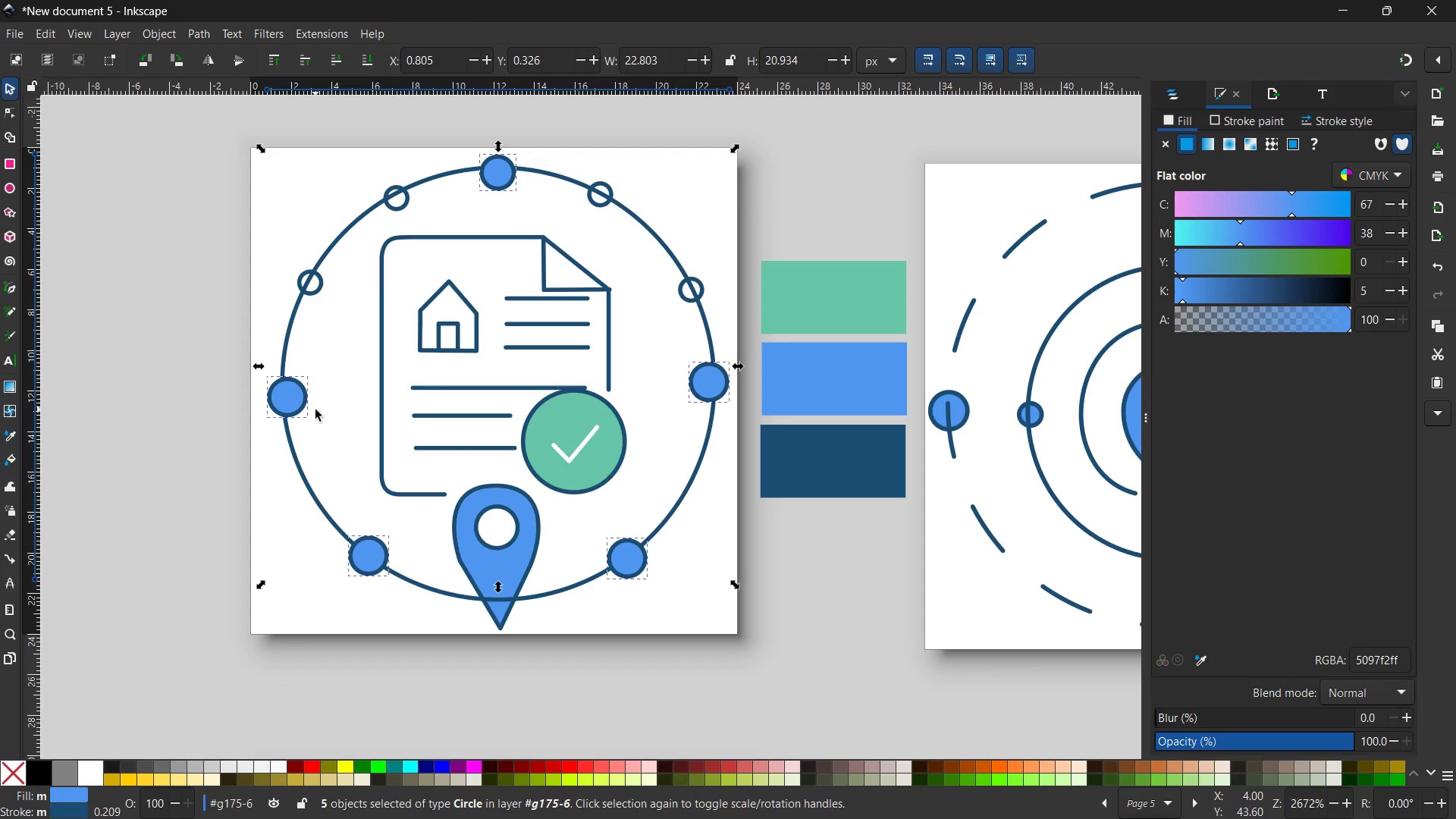 
left_click([334, 416])
 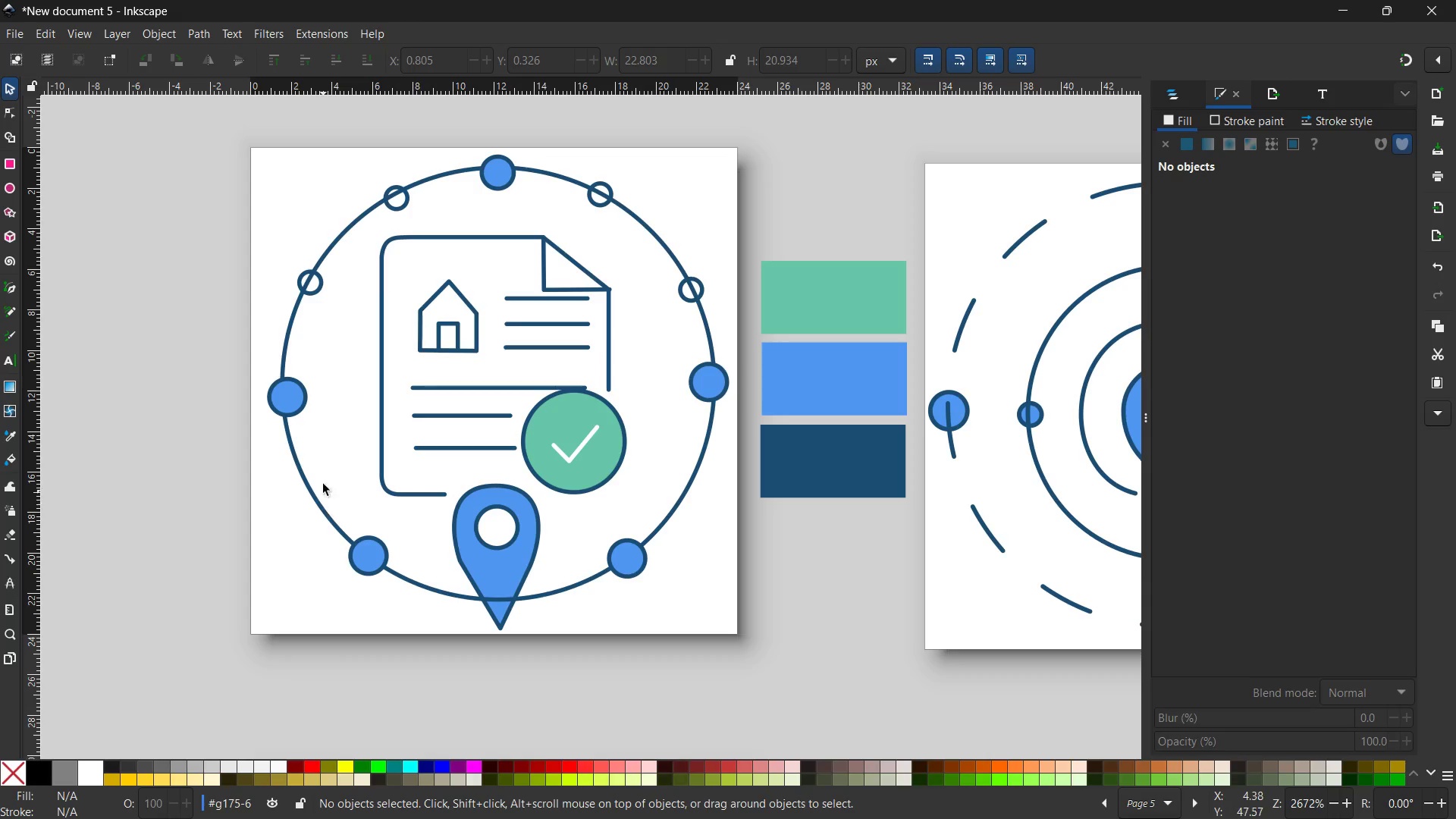 
wait(5.14)
 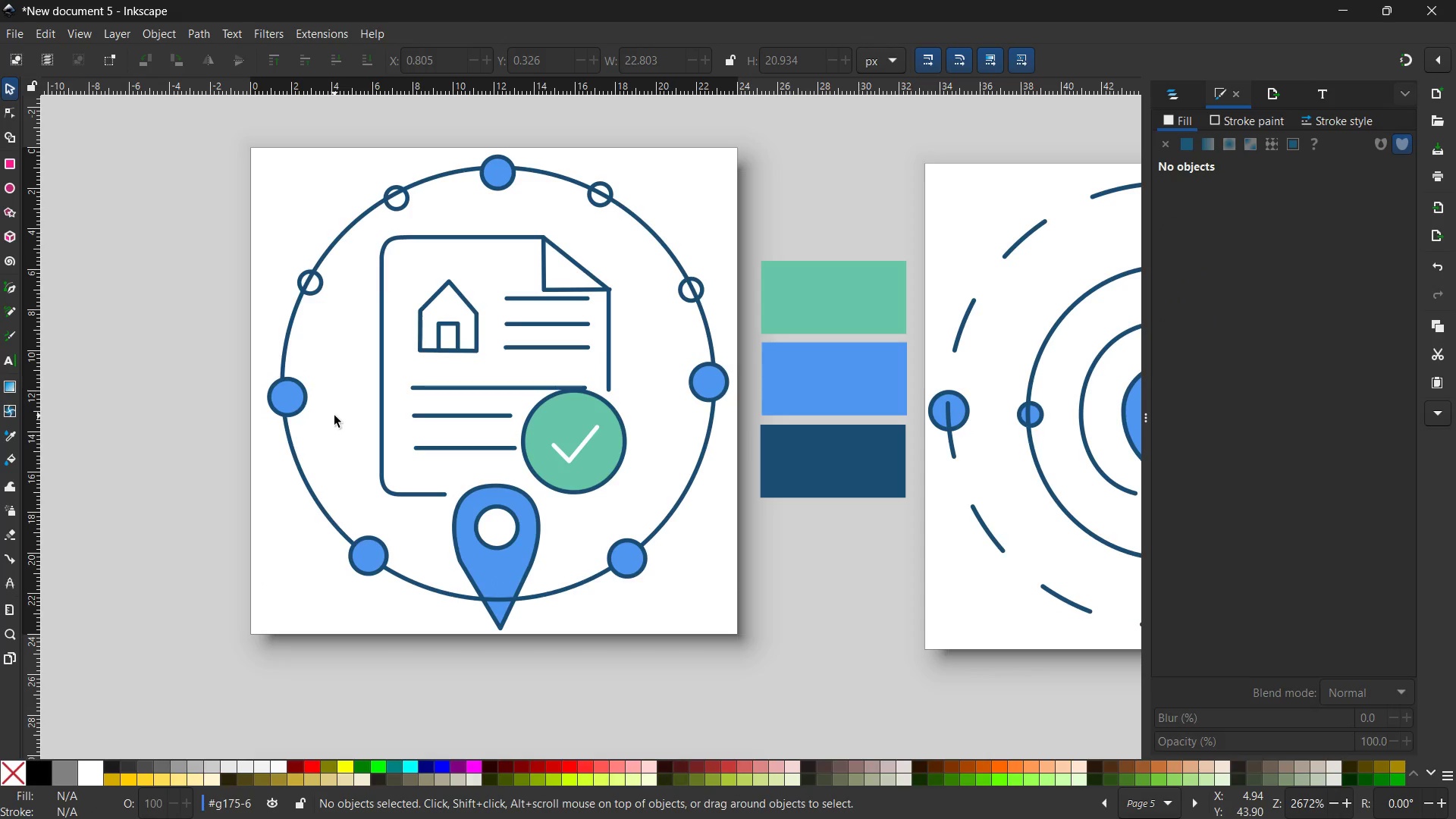 
left_click([318, 290])
 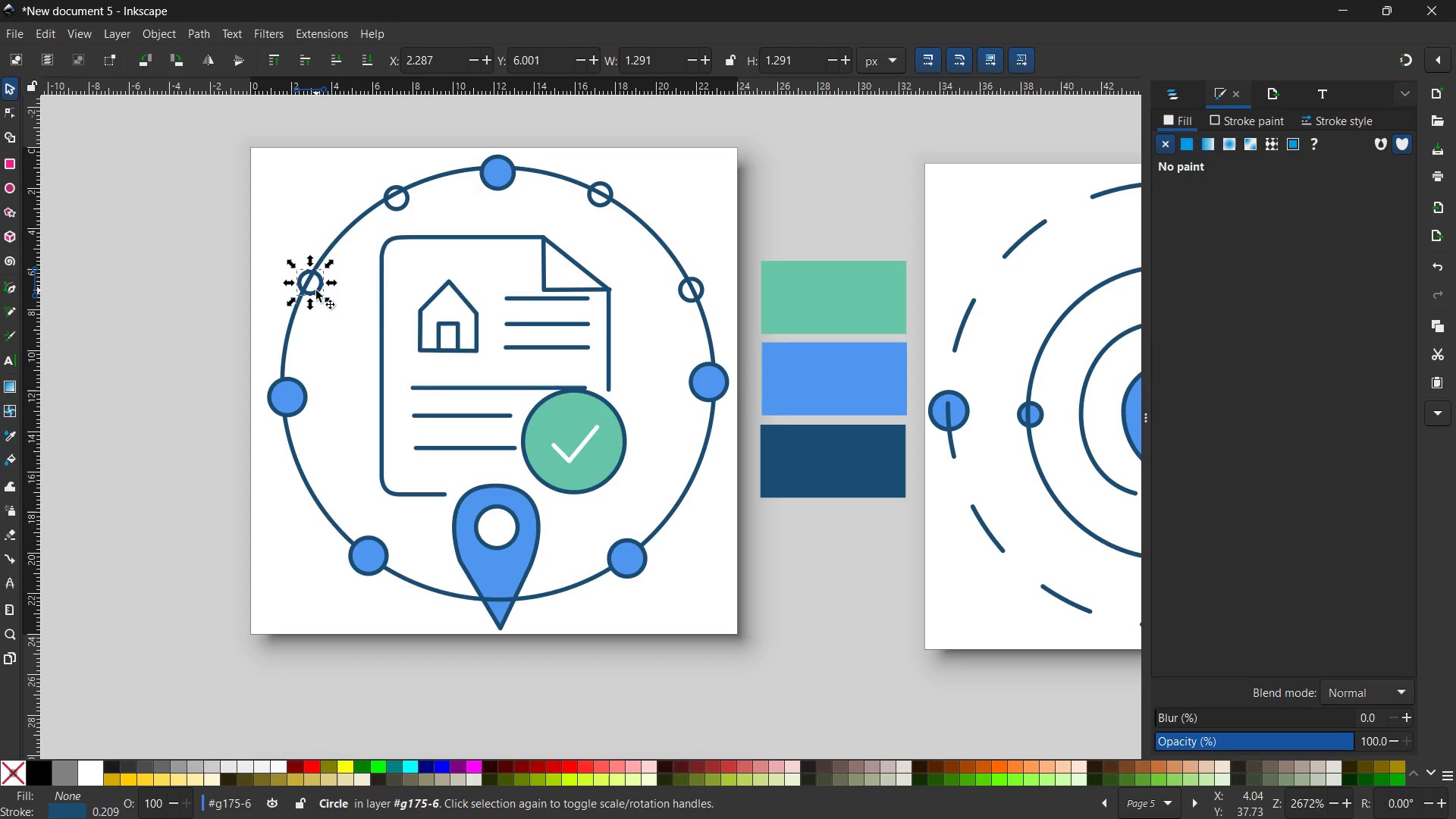 
hold_key(key=ShiftLeft, duration=4.03)
left_click([391, 209])
 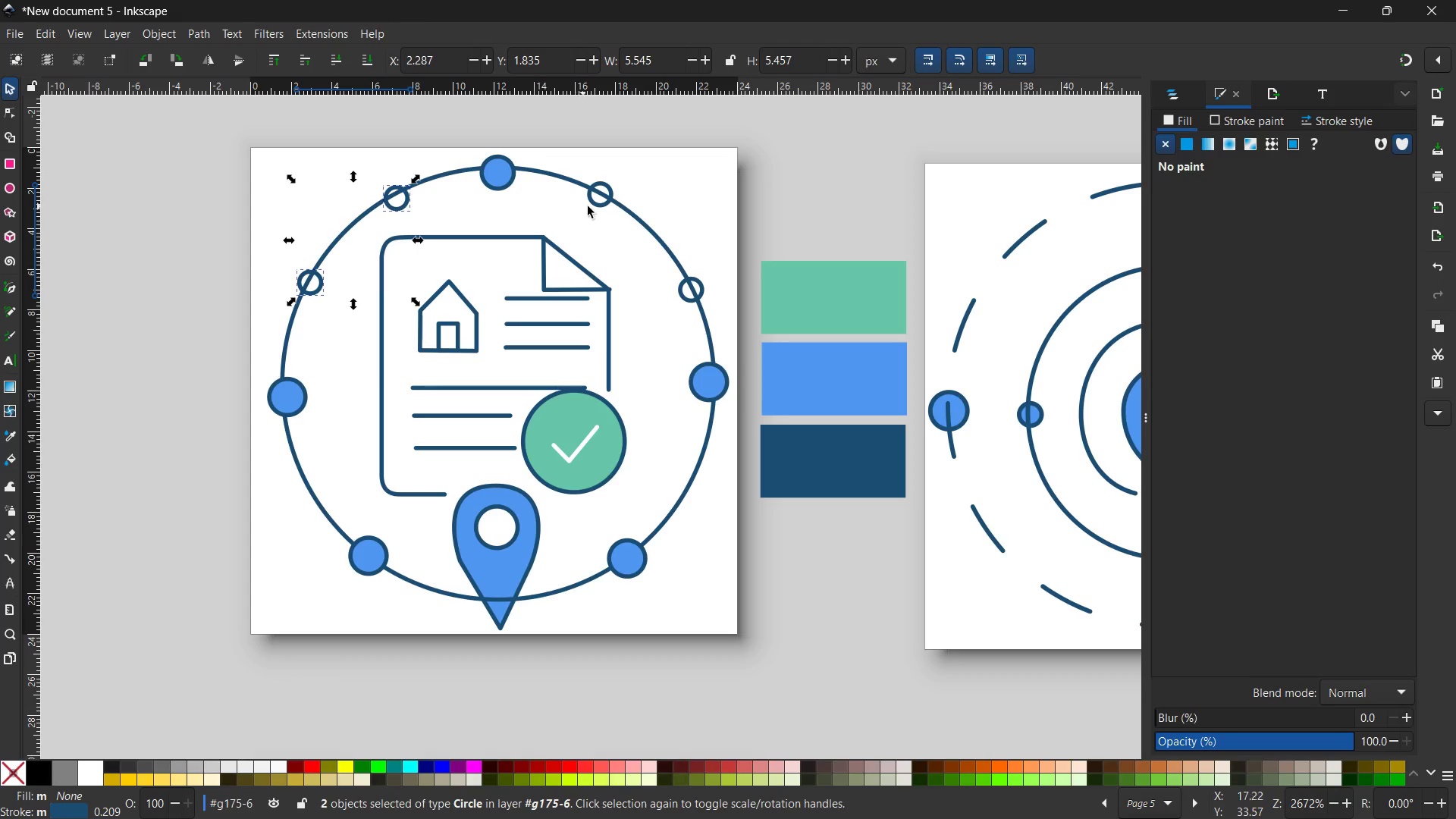 
left_click([598, 206])
 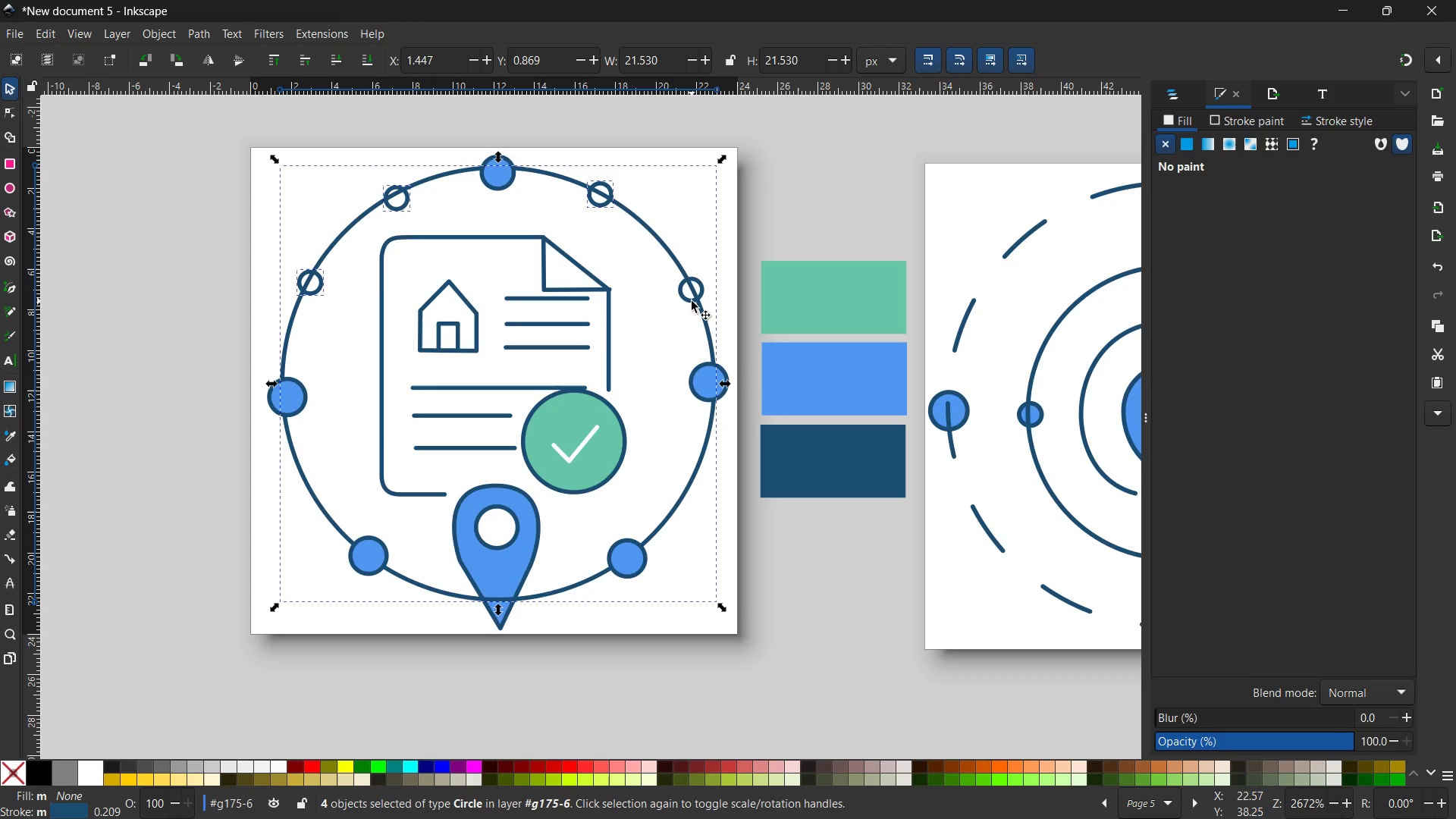 
hold_key(key=ShiftLeft, duration=1.97)
left_click([708, 322])
 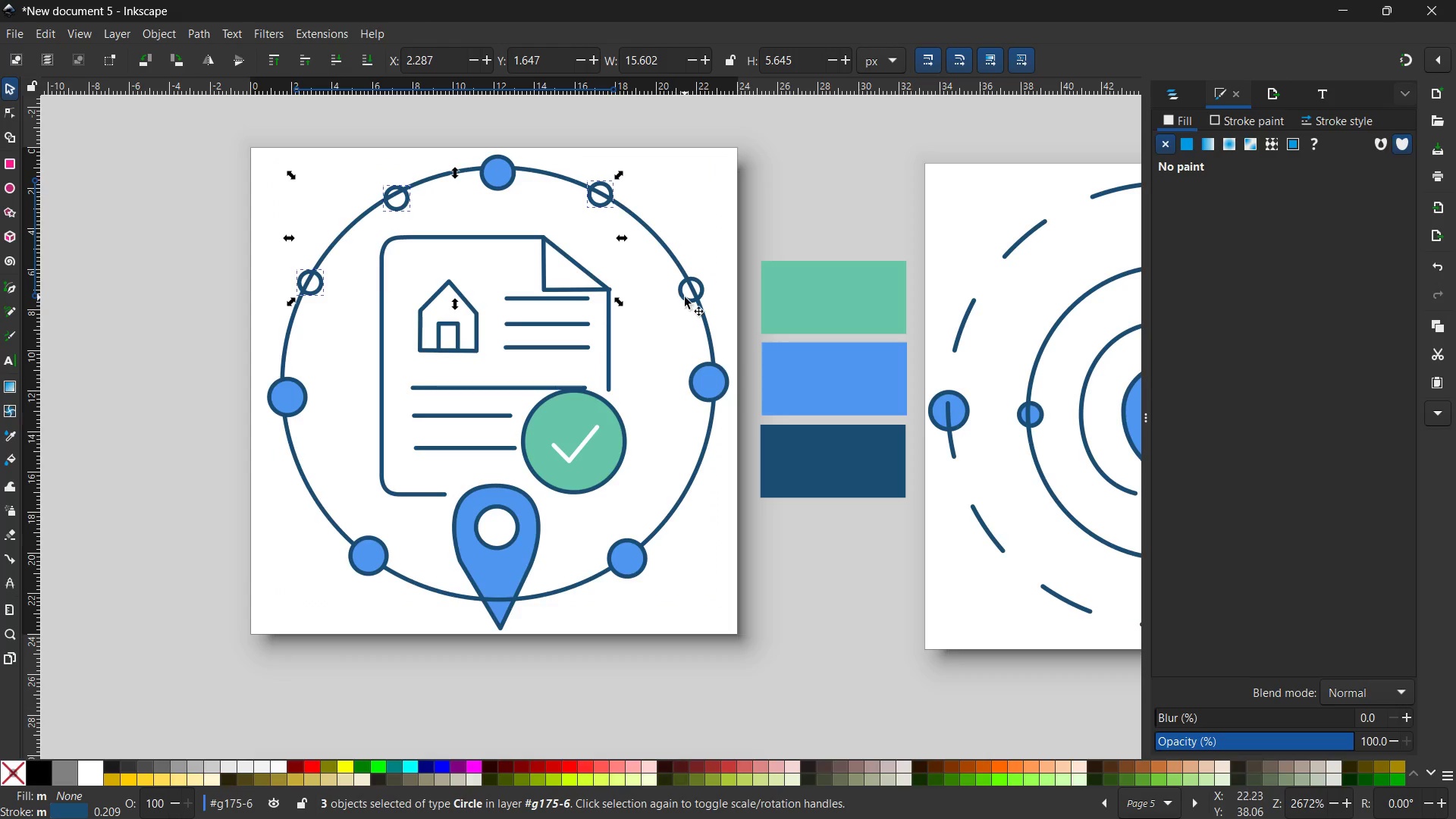 
left_click([685, 297])
 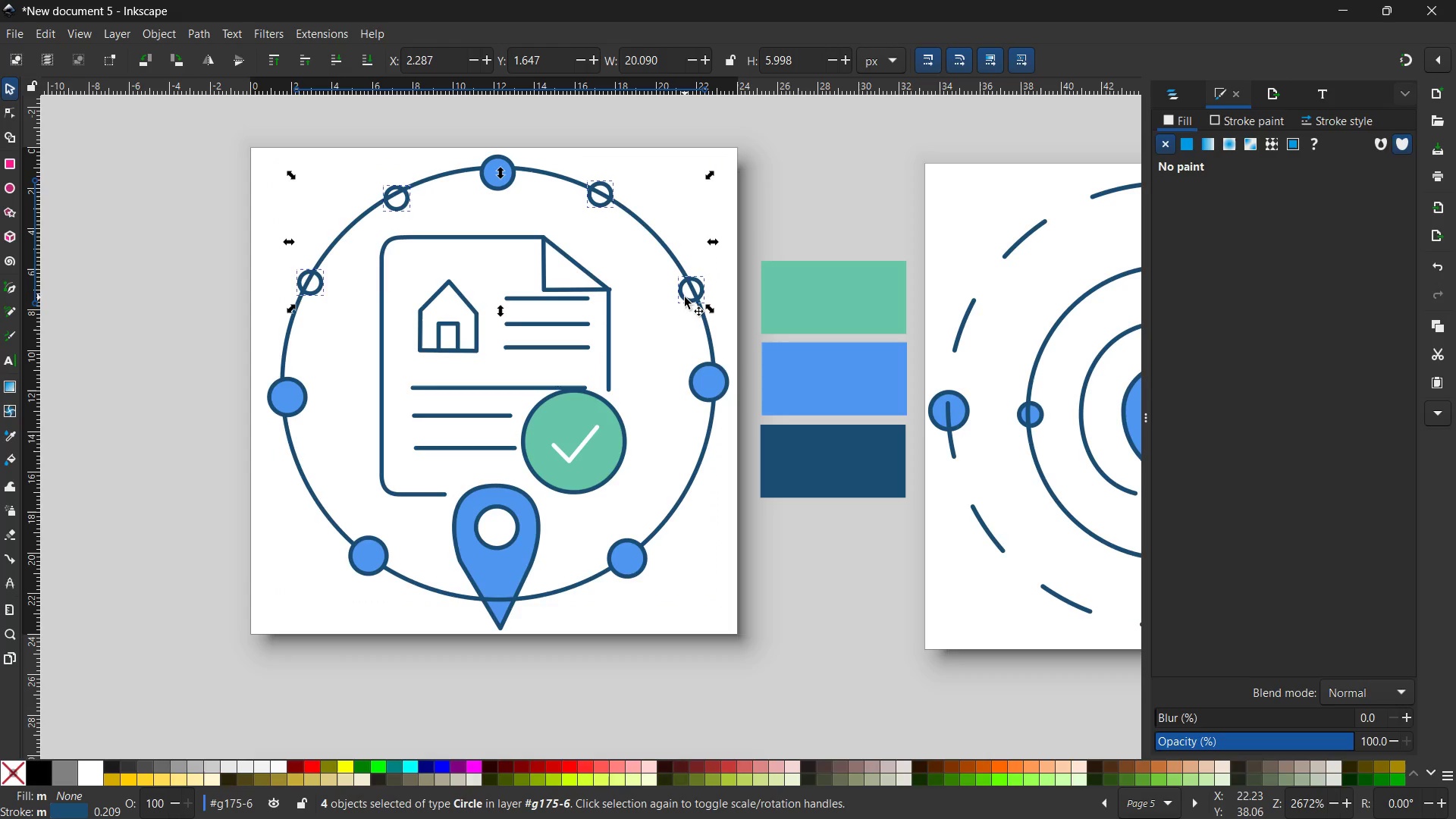 
hold_key(key=ShiftLeft, duration=2.05)
left_click([472, 309])
 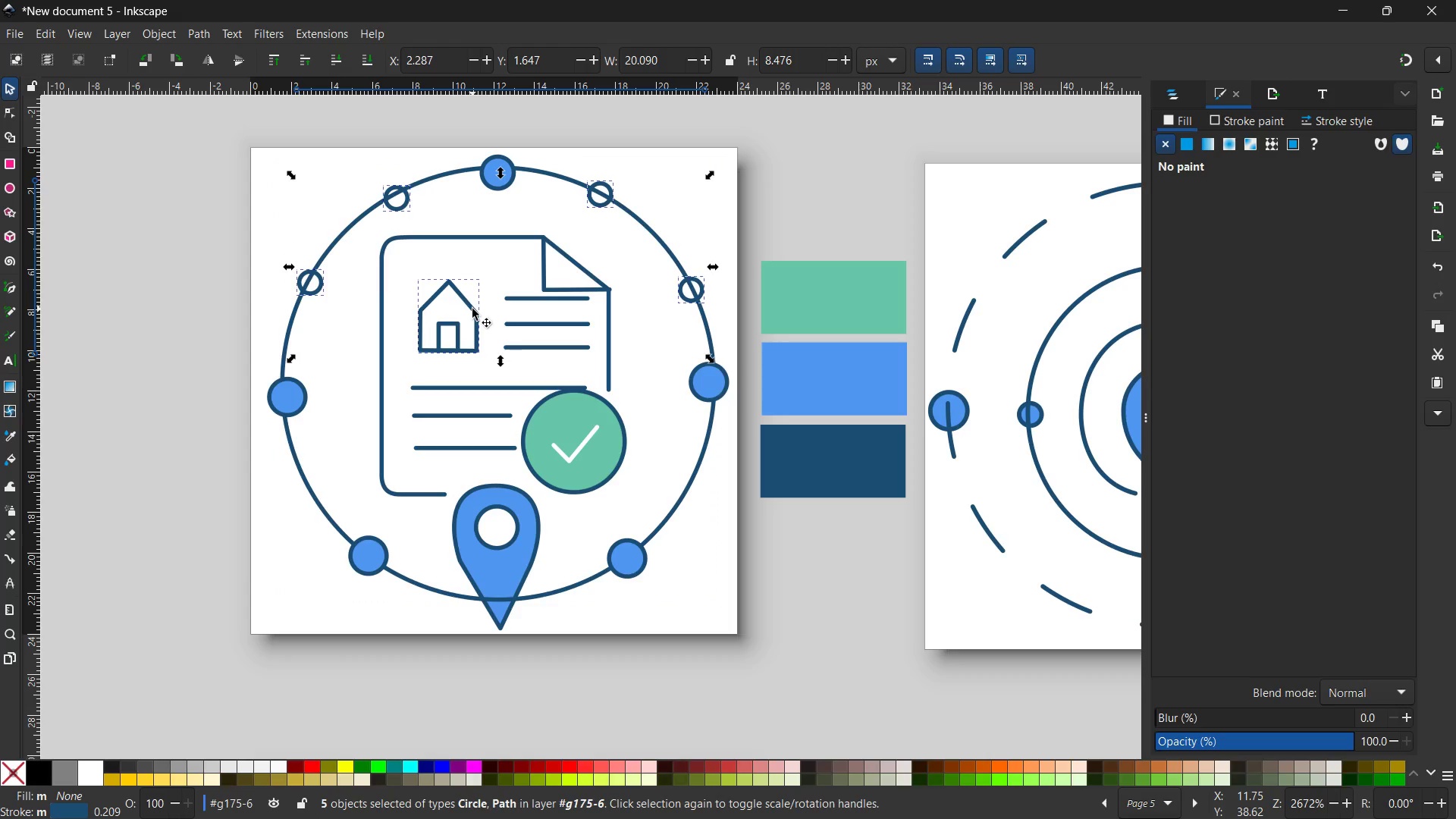 
hold_key(key=ShiftLeft, duration=1.23)
left_click([474, 307])
 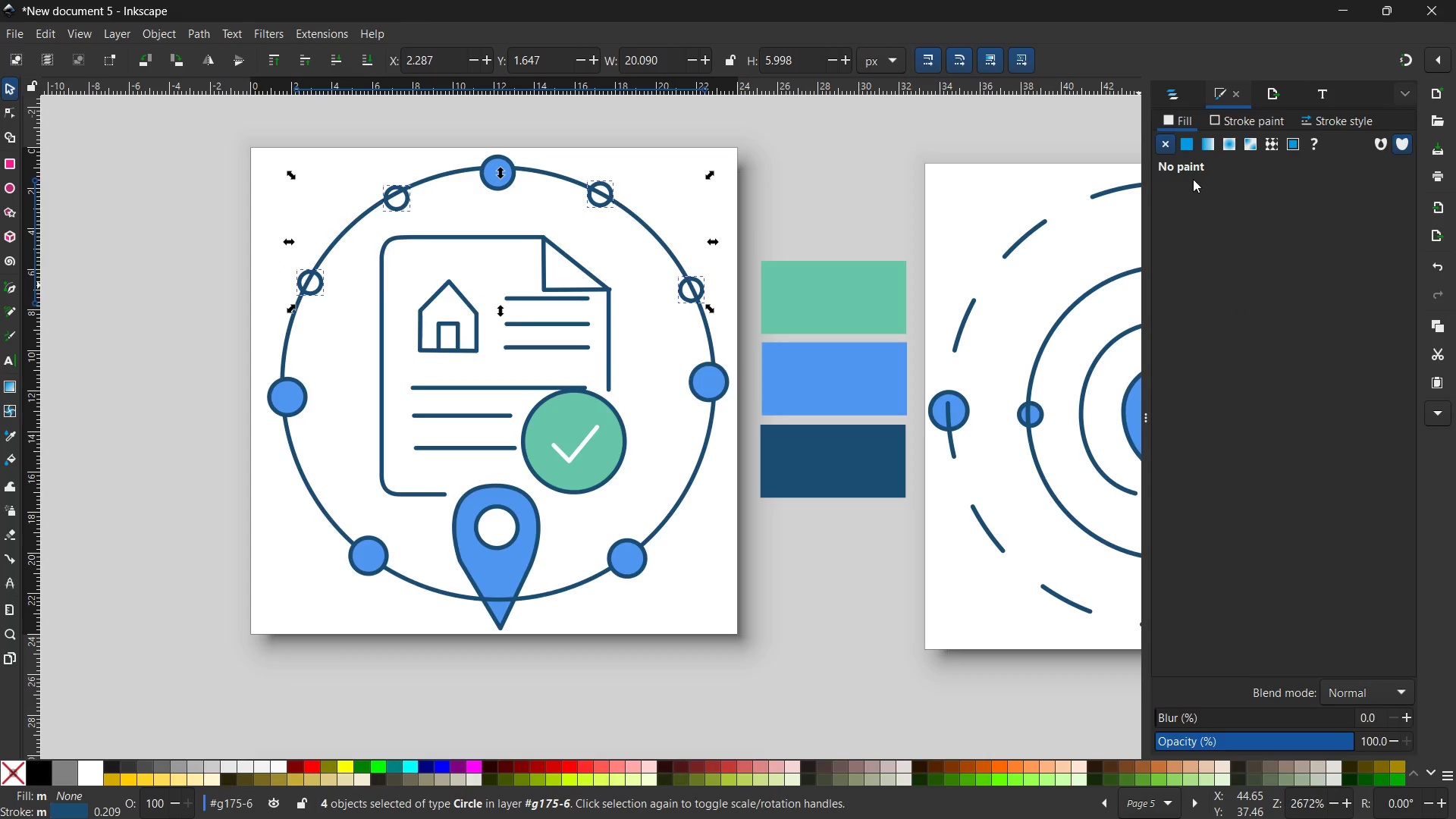 
left_click([1192, 142])
 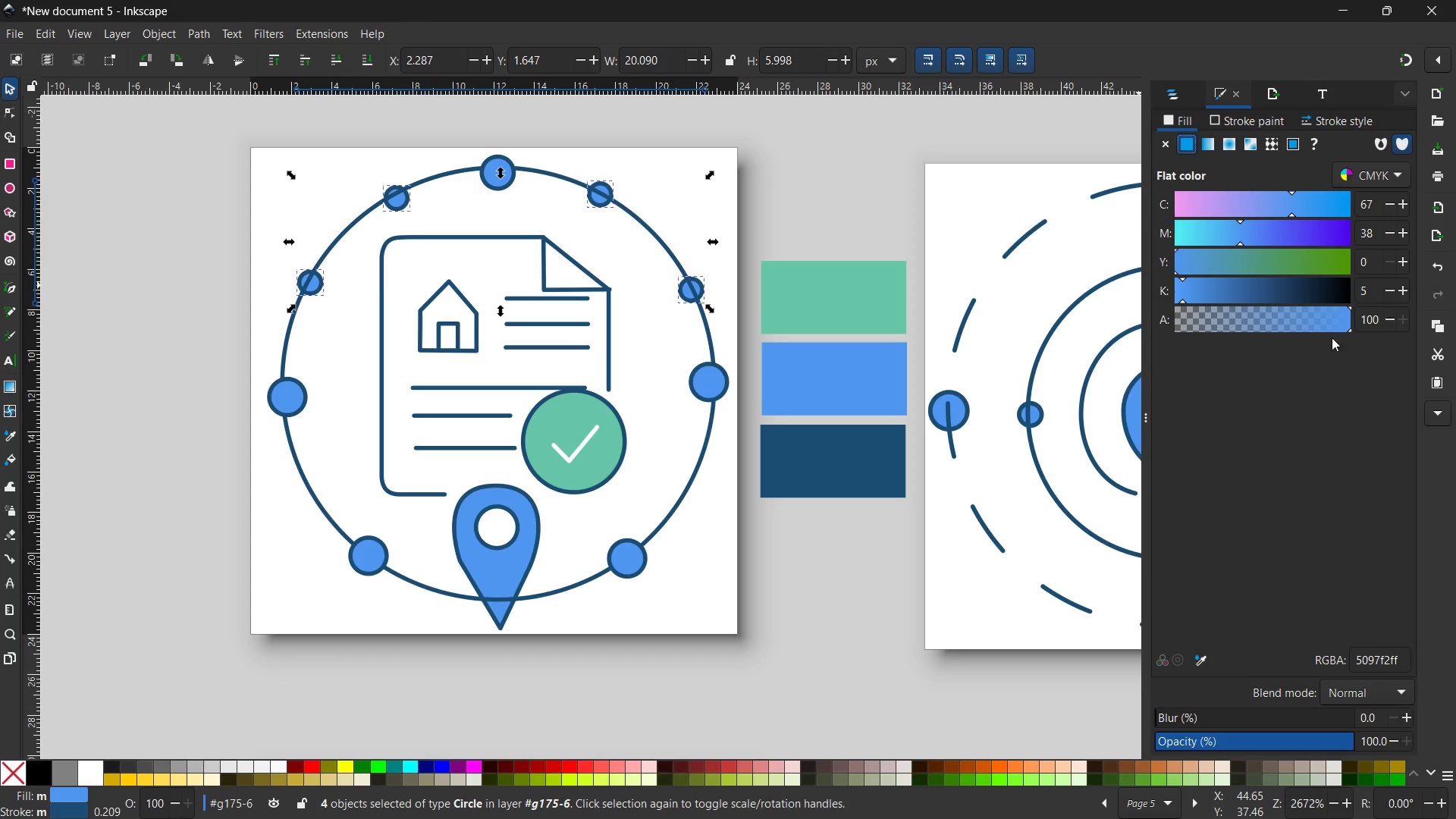 
left_click_drag(start_coordinate=[1349, 331], to_coordinate=[1275, 335])
 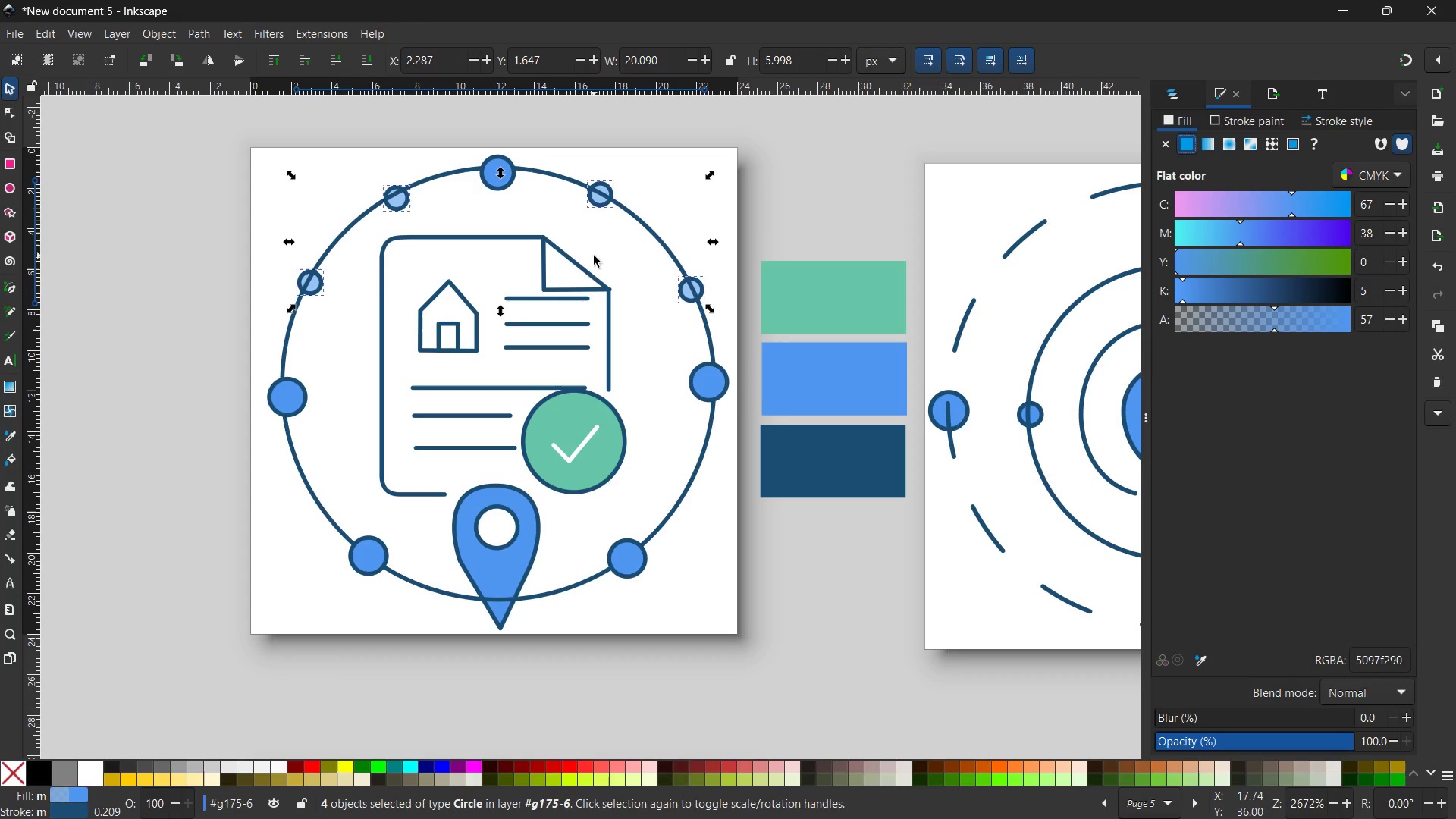 
key(Control+X)
 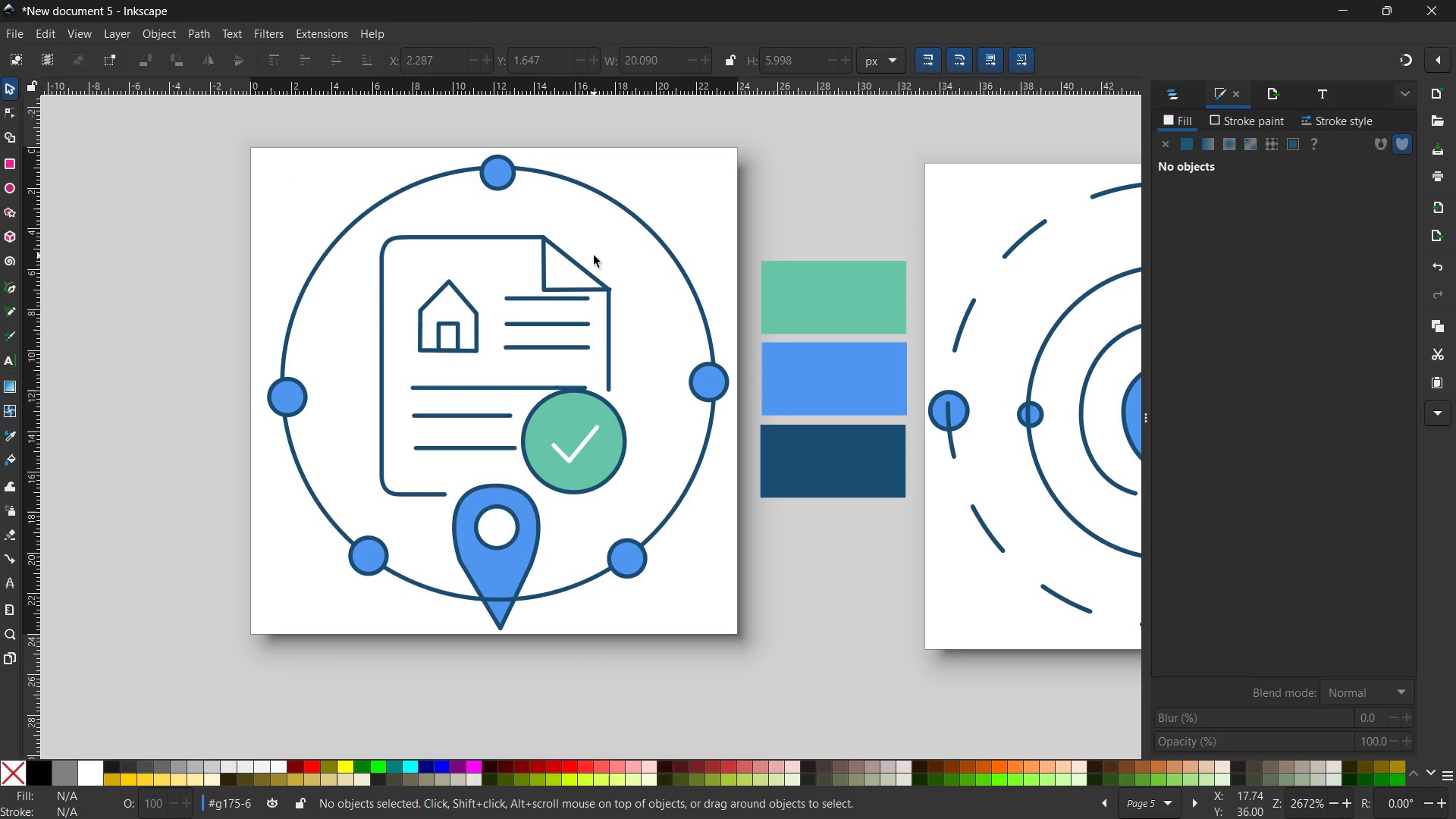 
key(Control+V)
 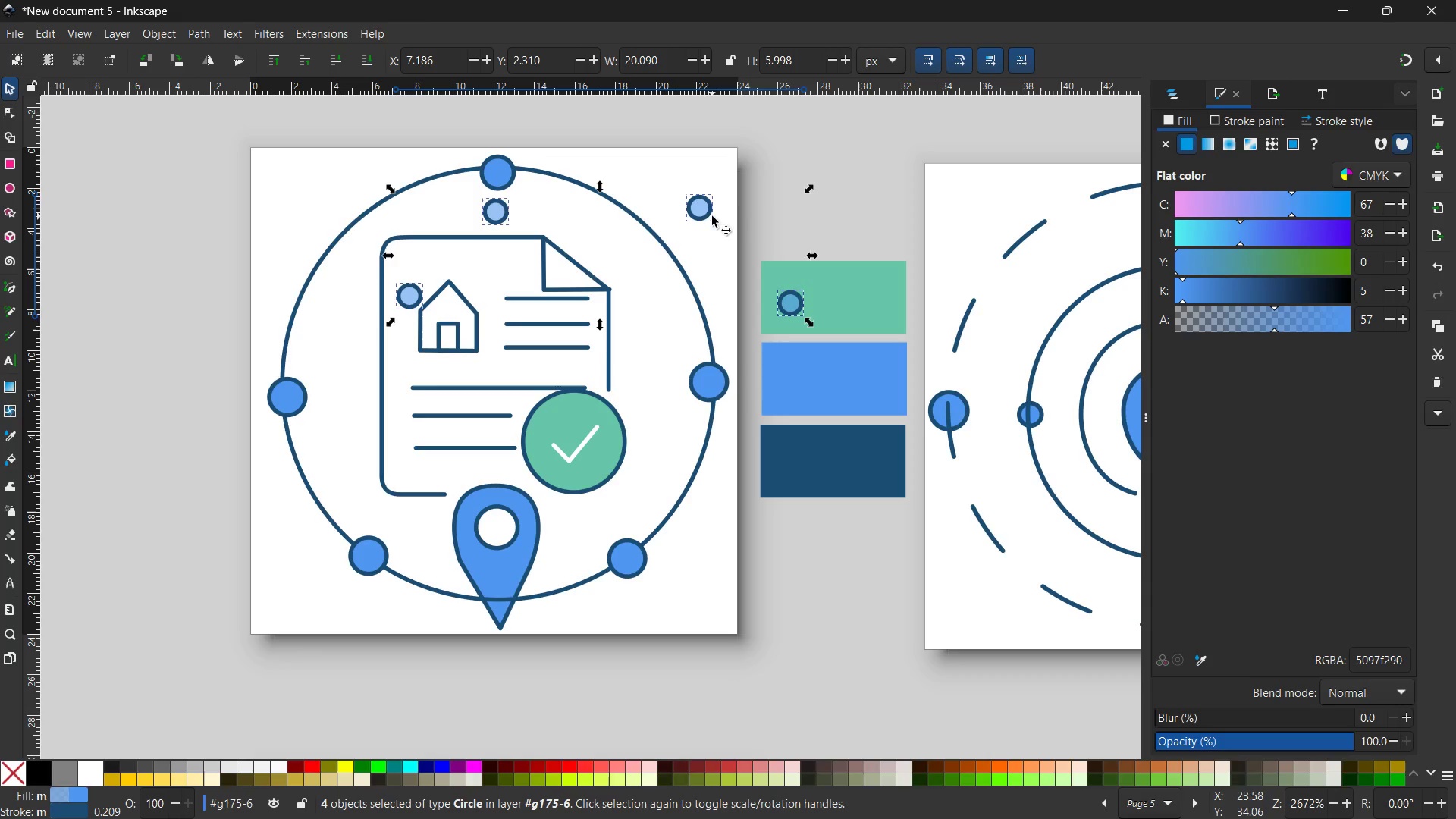 
left_click_drag(start_coordinate=[707, 215], to_coordinate=[604, 203])
 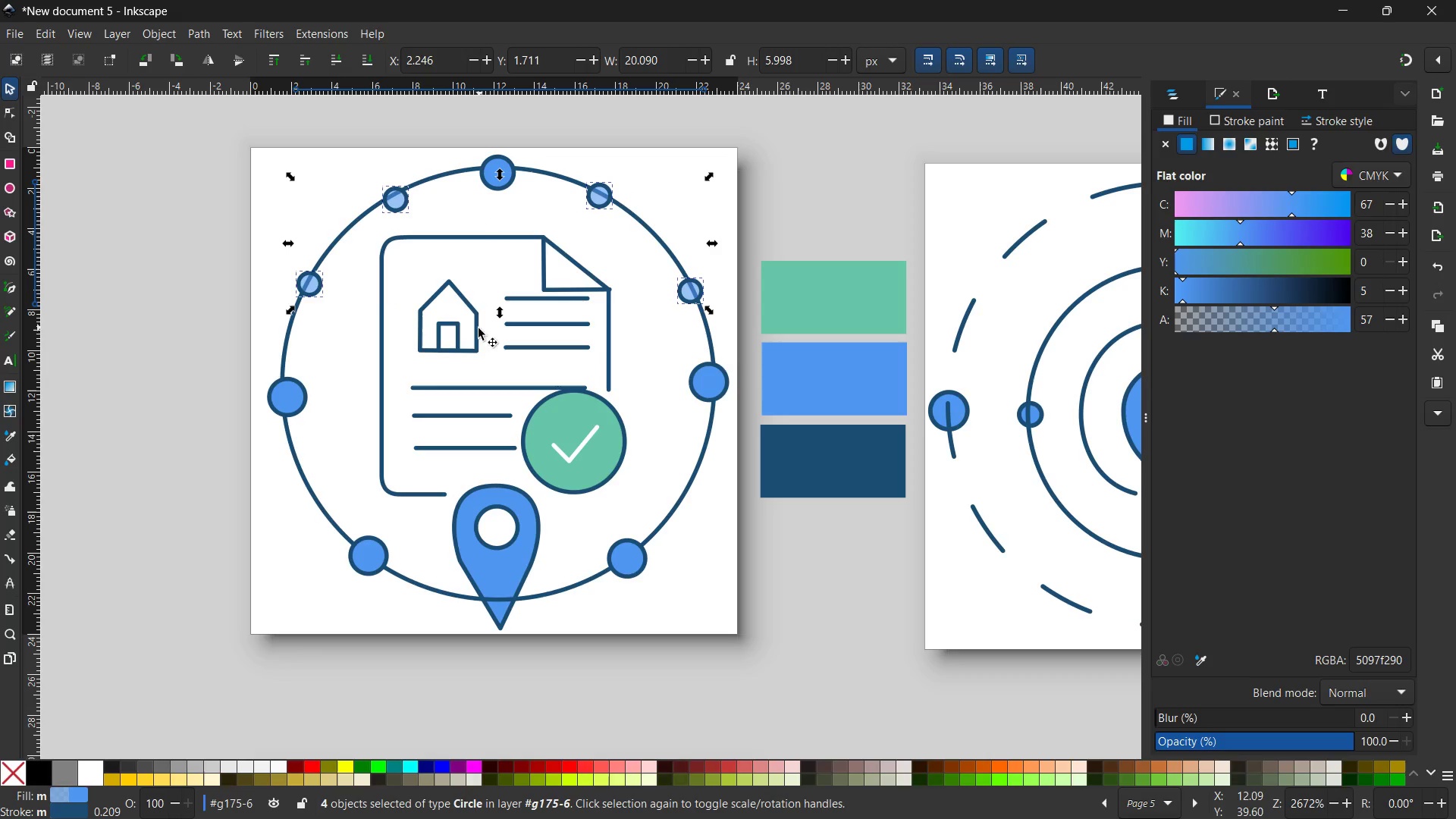 
left_click([475, 331])
 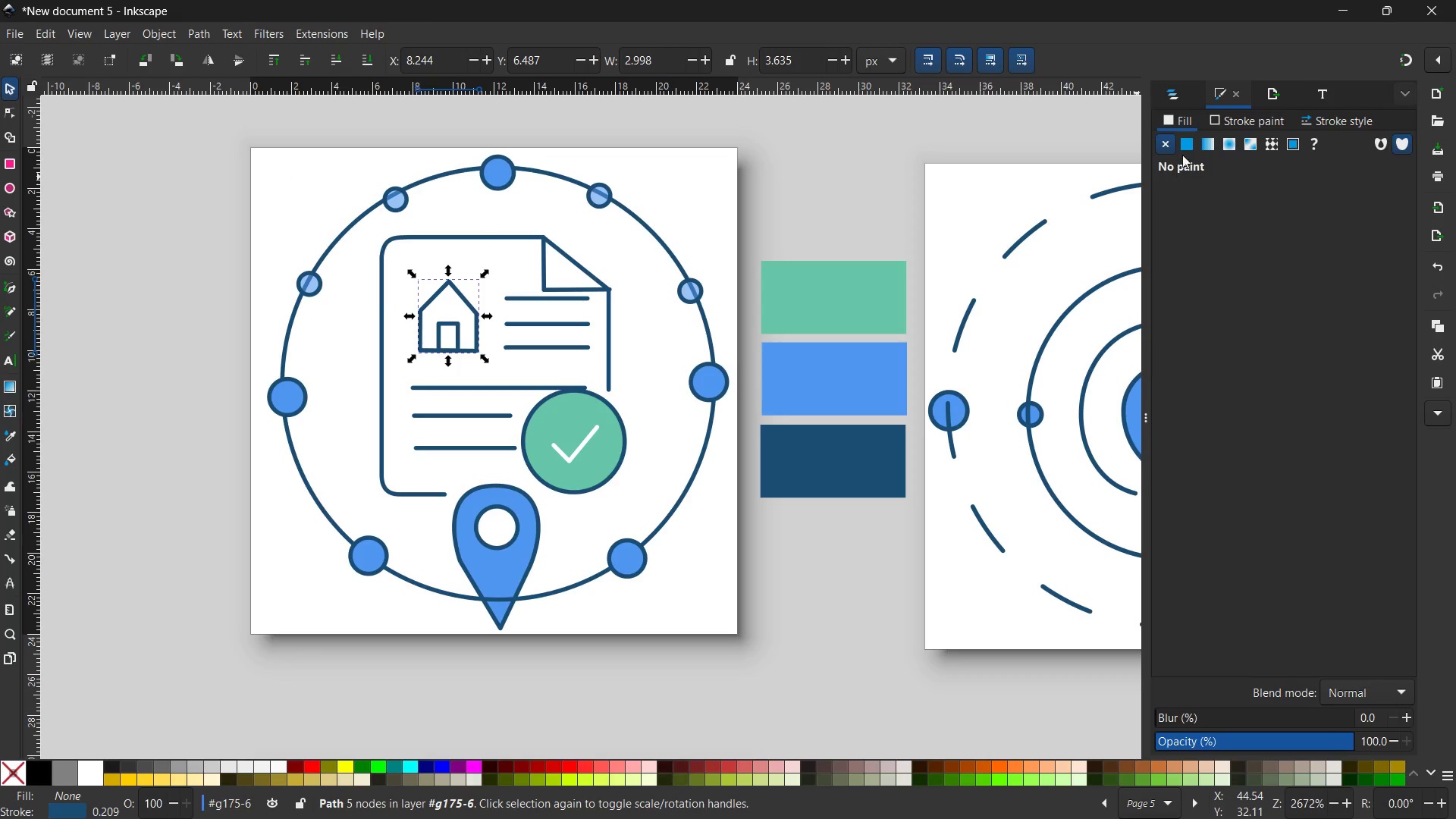 
left_click([1184, 146])
 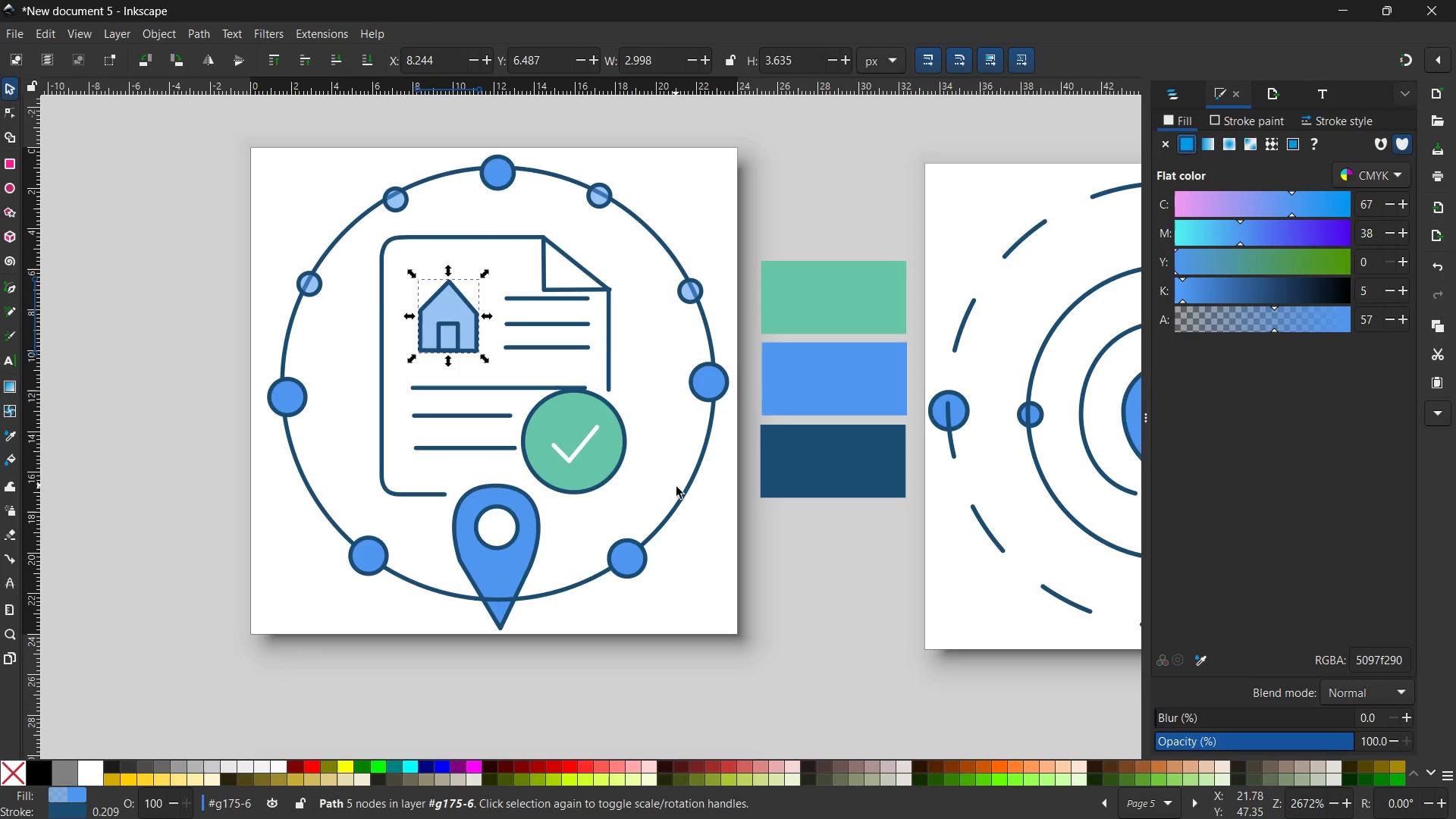 
left_click([675, 487])
 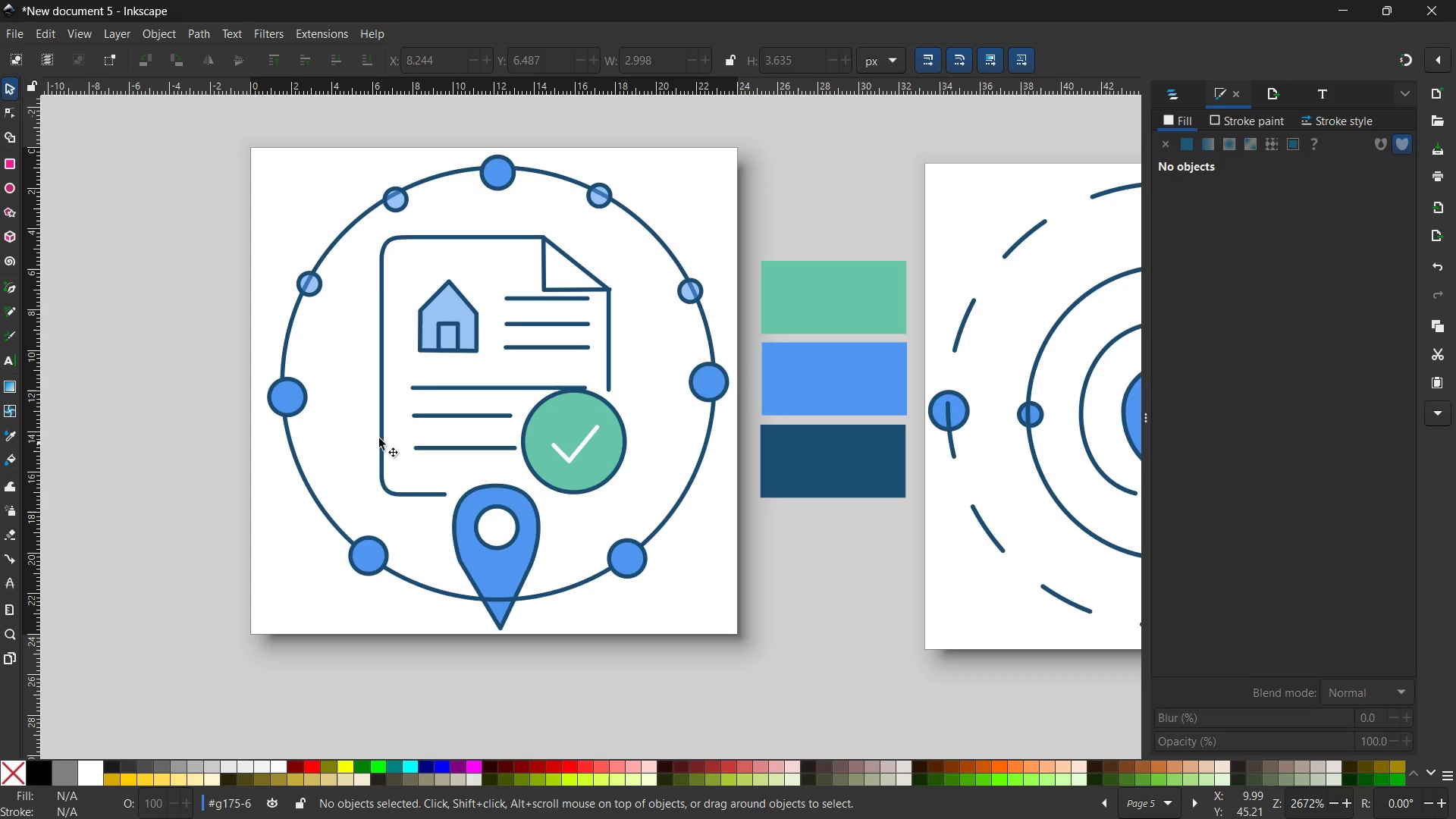 
double_click([125, 436])
 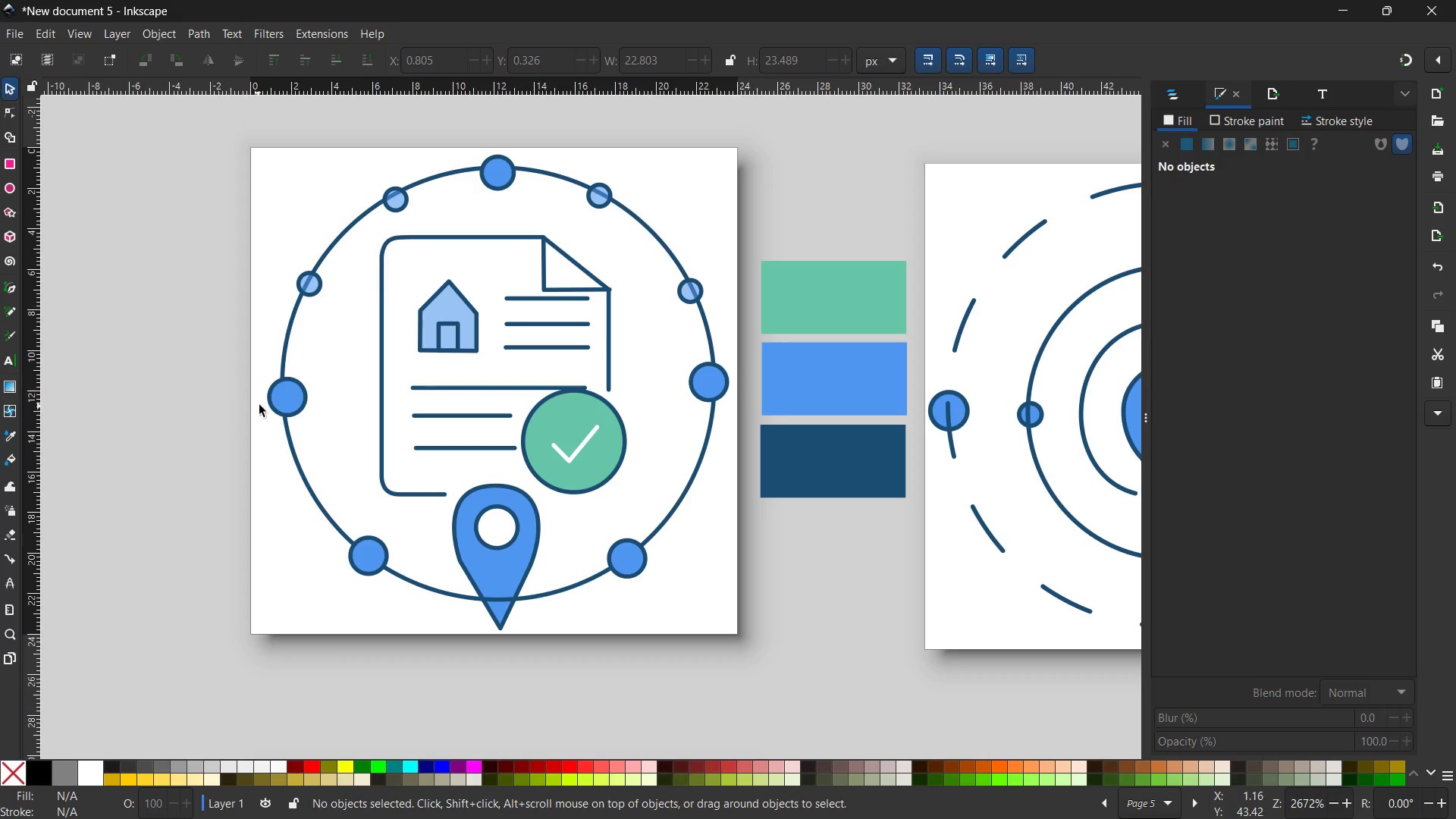 
left_click([275, 403])
 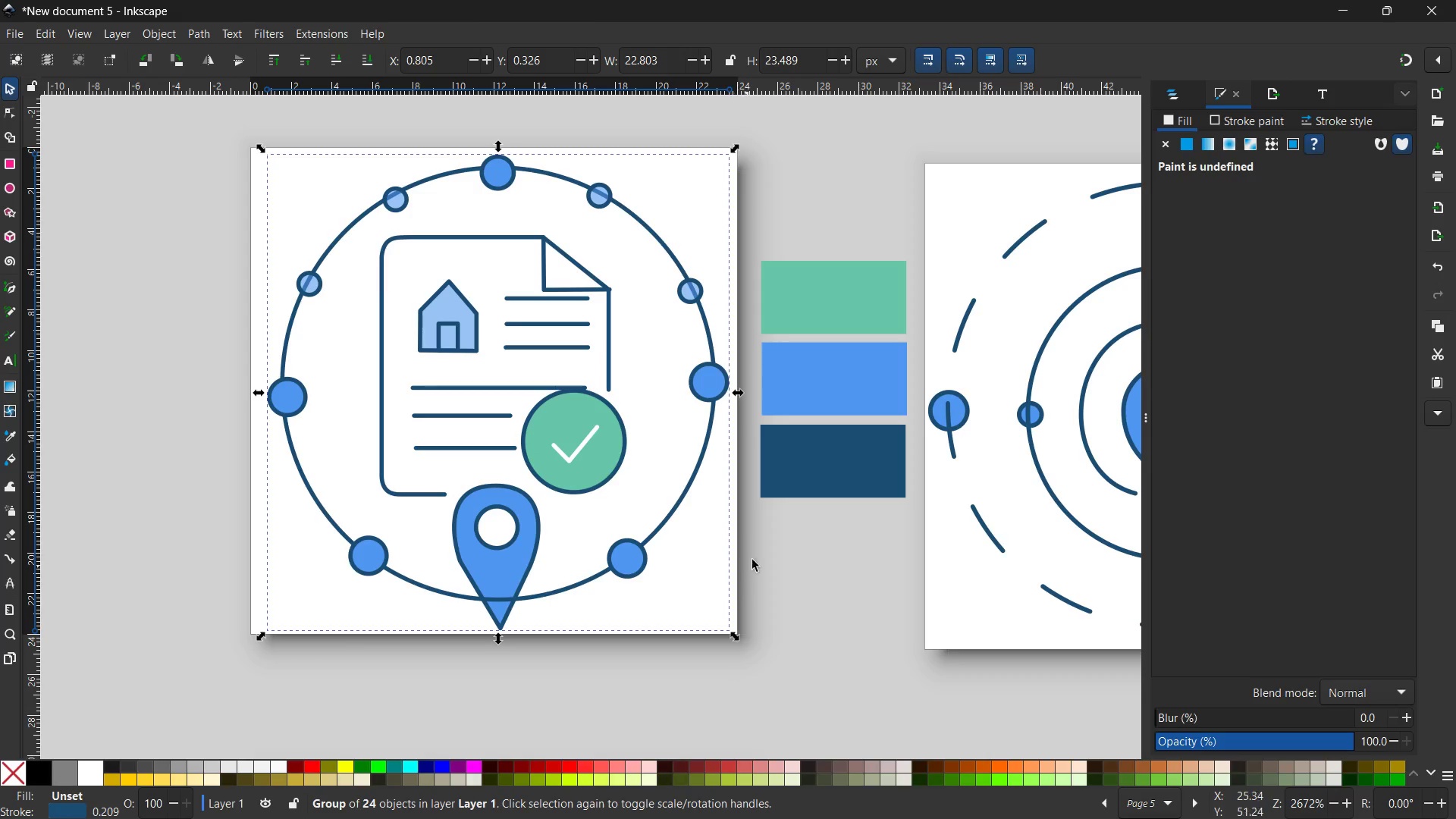 
hold_key(key=ControlLeft, duration=0.48)
 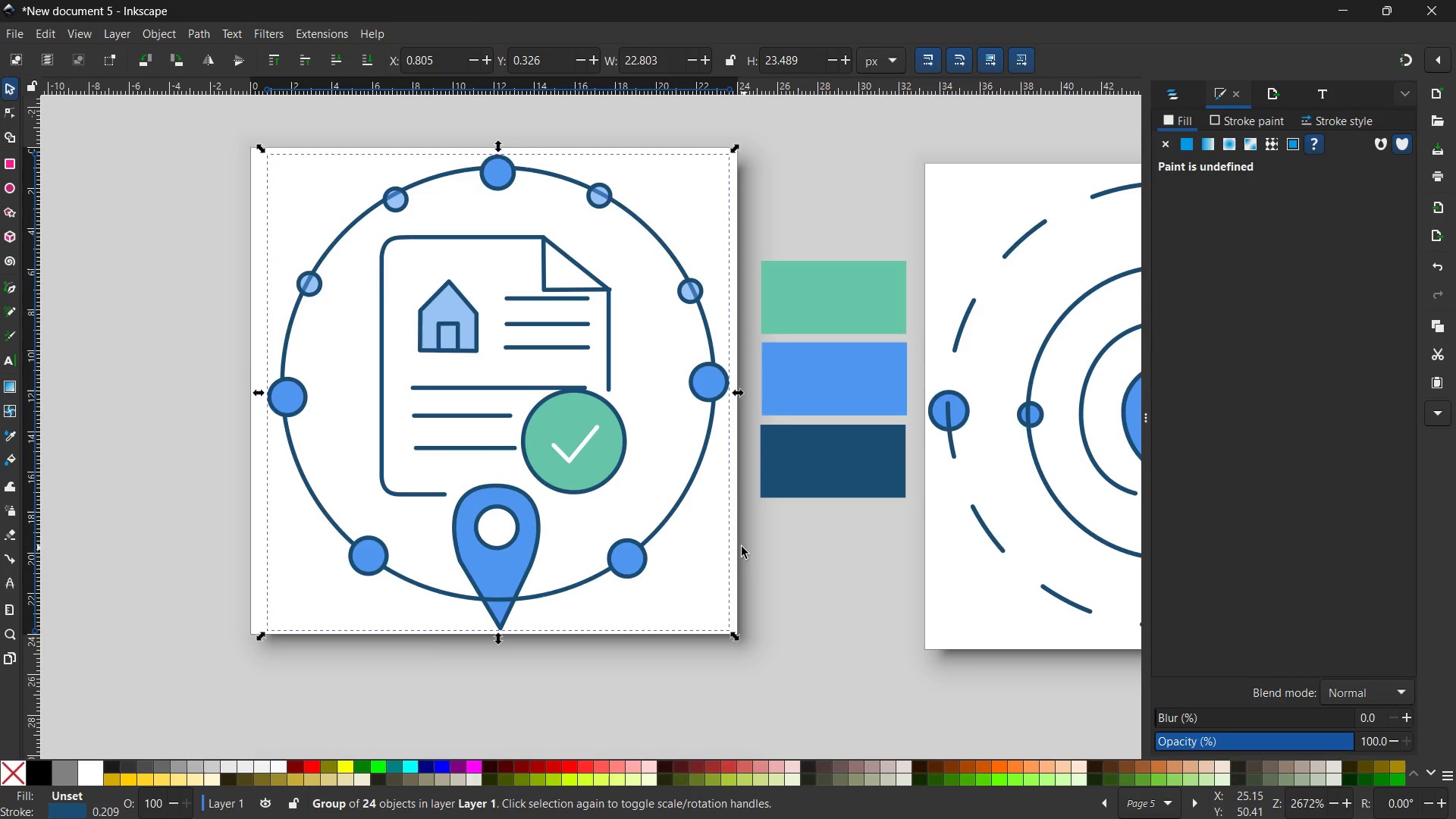 
scroll: coordinate [742, 546], scroll_direction: down, amount: 7.0
 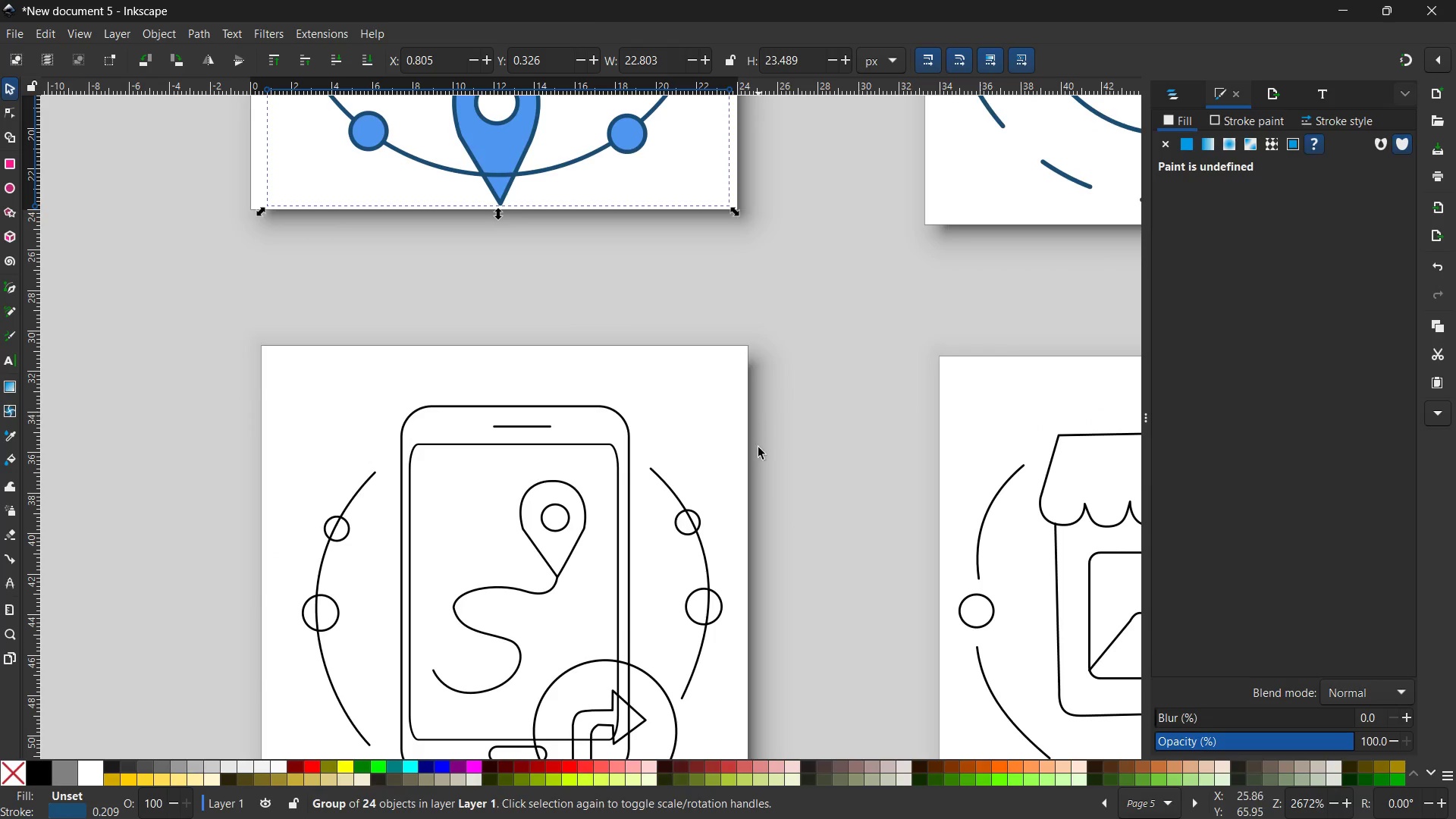 
key(Control+ControlLeft)
 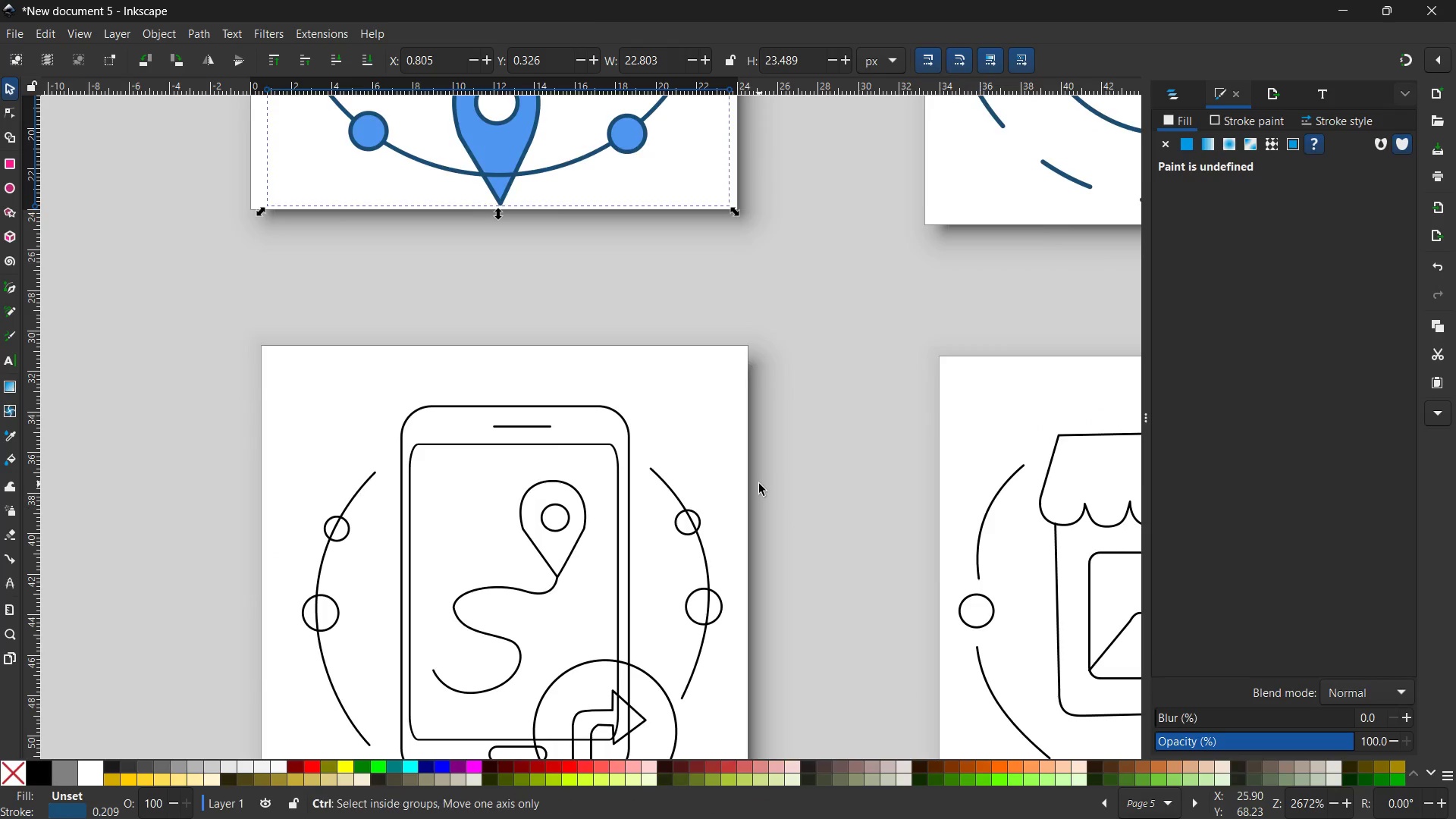 
scroll: coordinate [759, 484], scroll_direction: down, amount: 3.0
 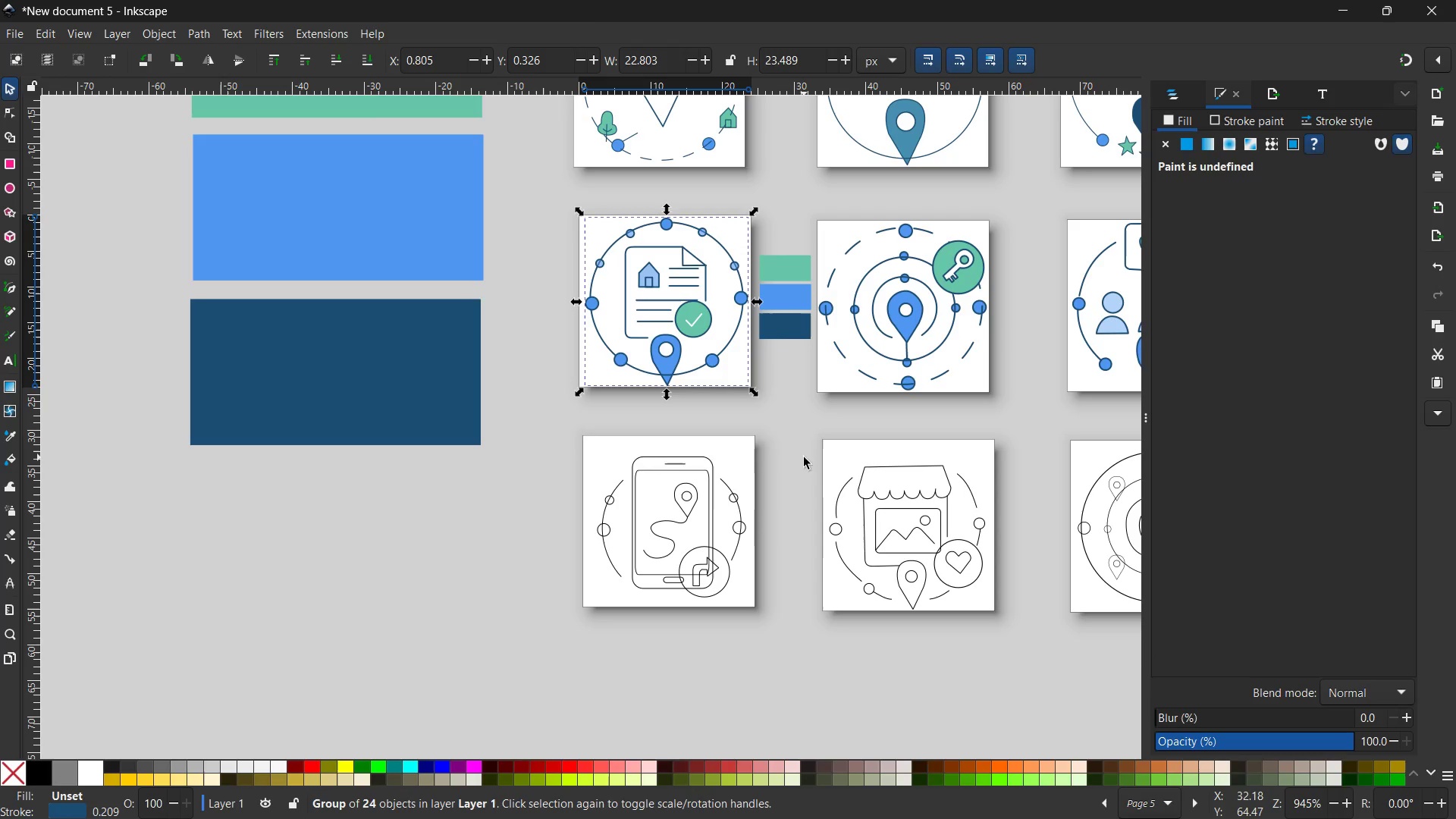 
hold_key(key=Space, duration=1.52)
 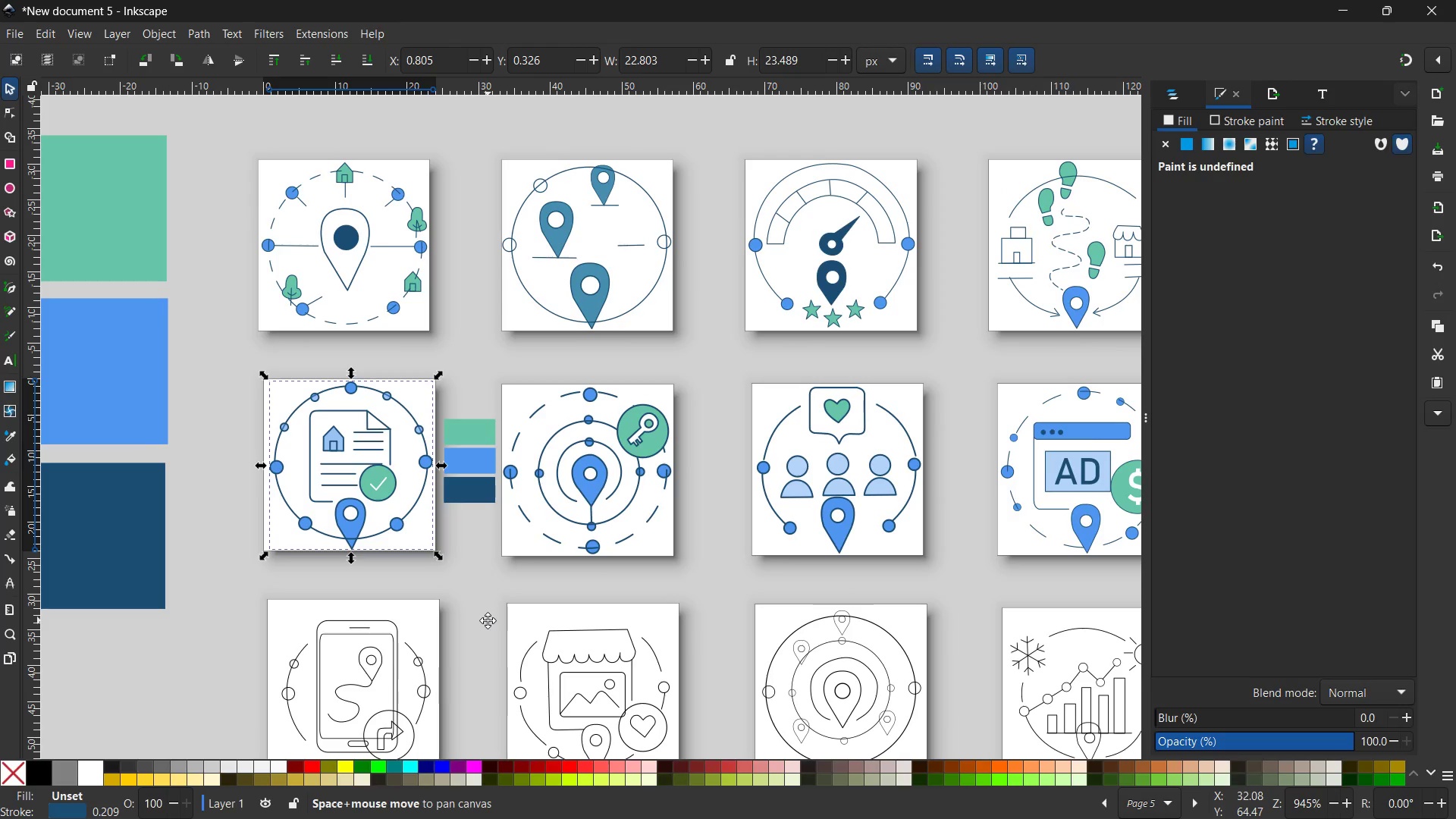 
left_click_drag(start_coordinate=[802, 457], to_coordinate=[623, 441])
 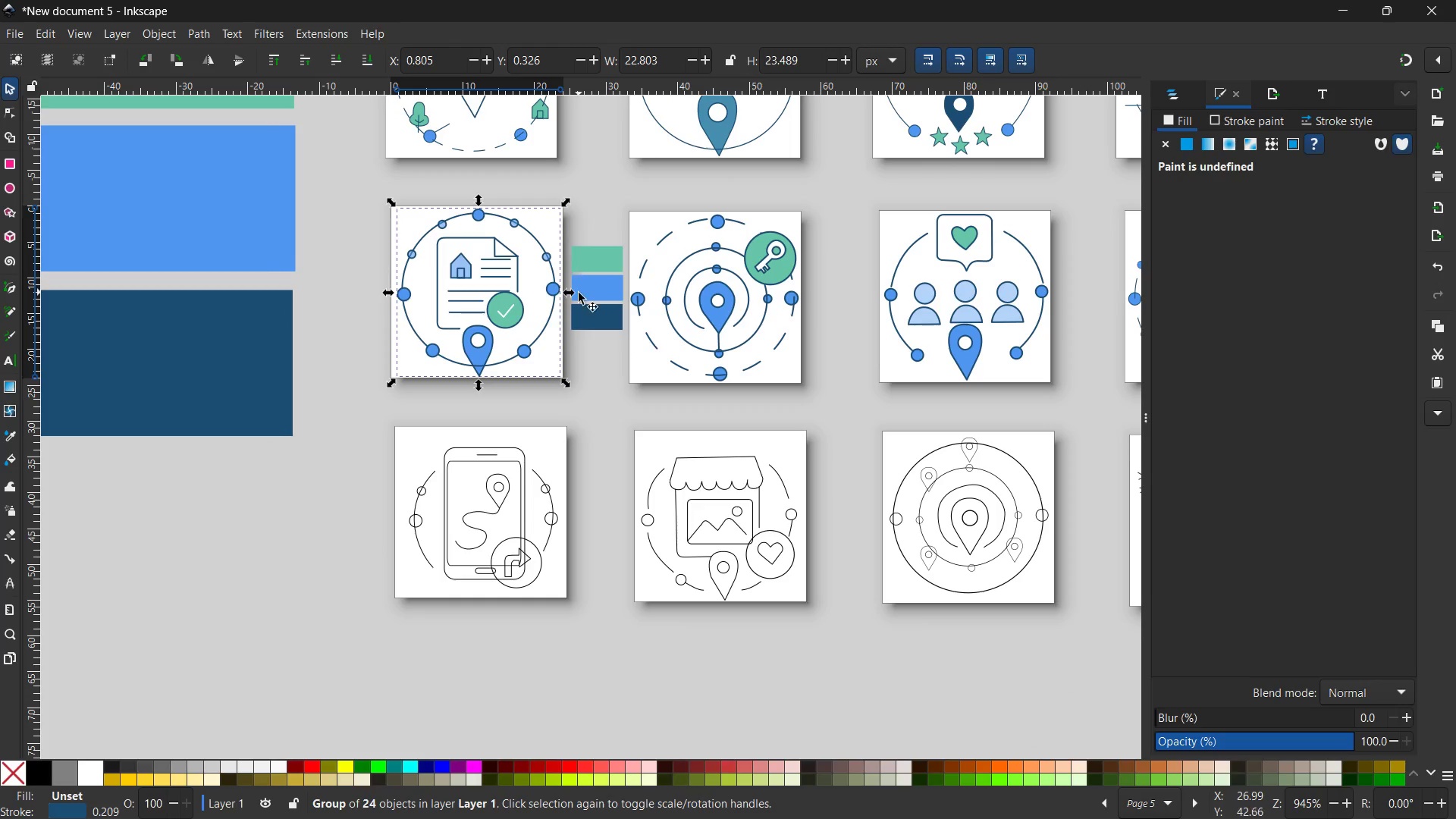 
hold_key(key=Space, duration=1.52)
 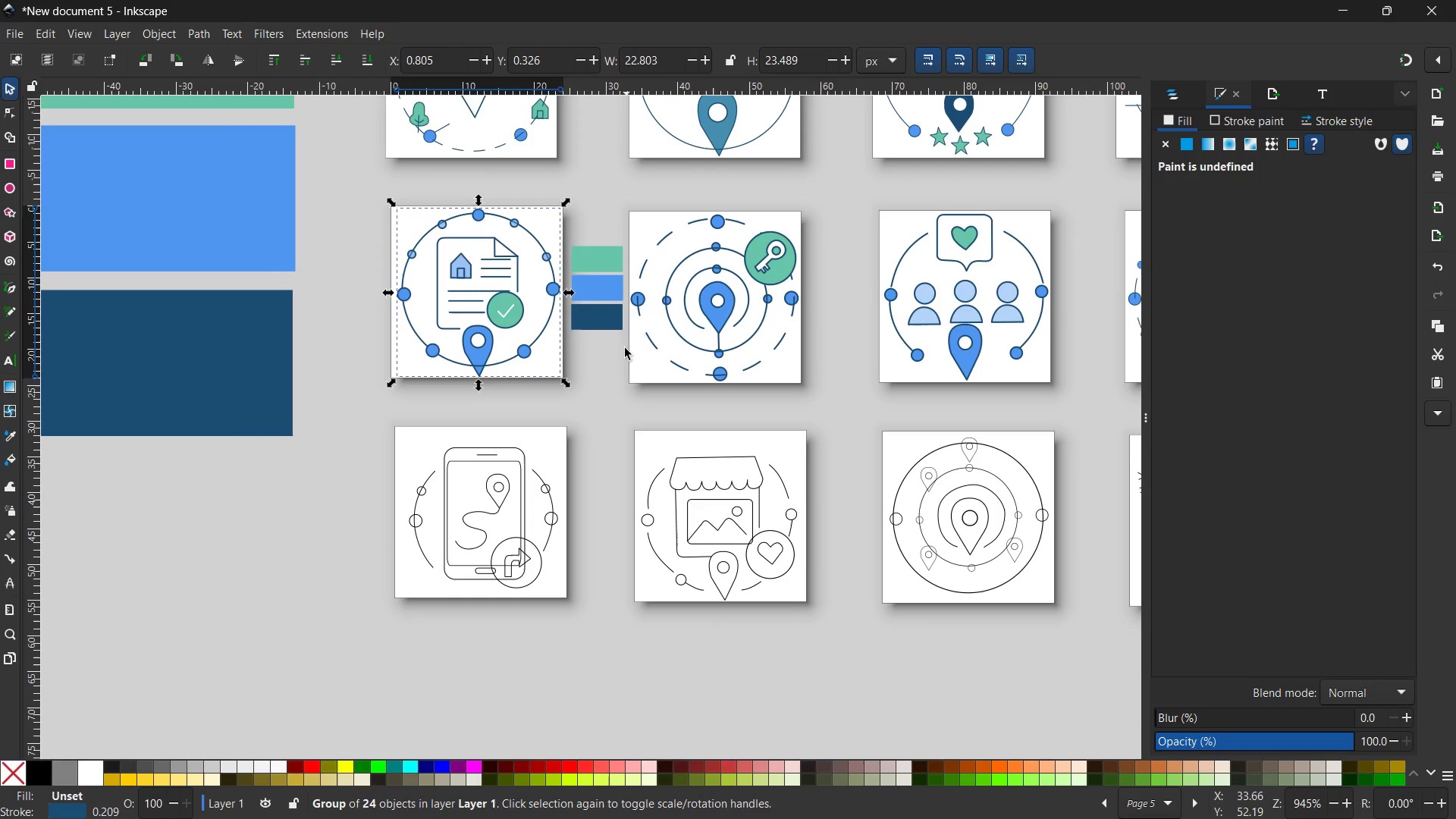 
hold_key(key=Space, duration=0.36)
 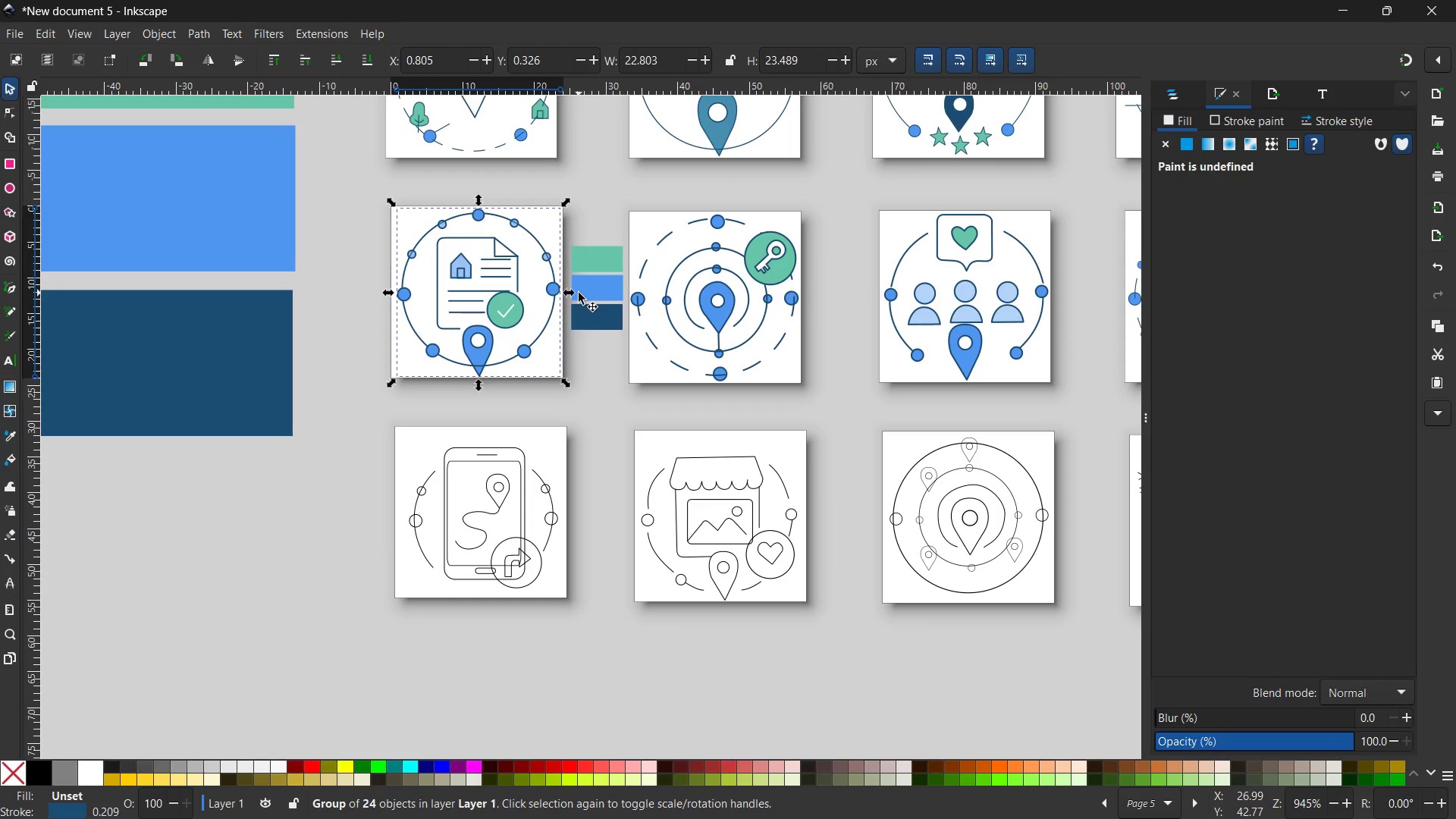 
left_click([582, 295])
 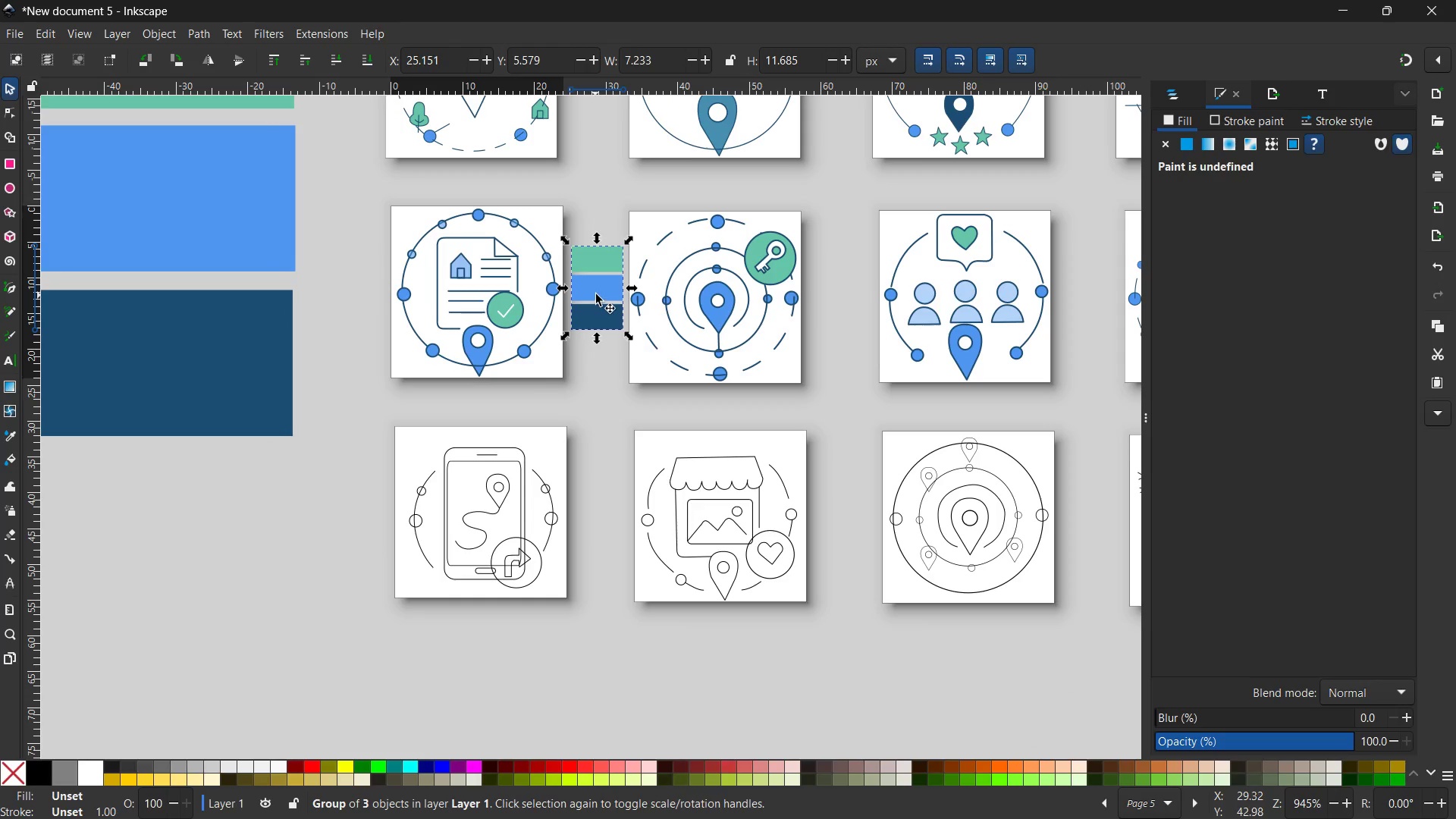 
left_click_drag(start_coordinate=[596, 294], to_coordinate=[603, 506])
 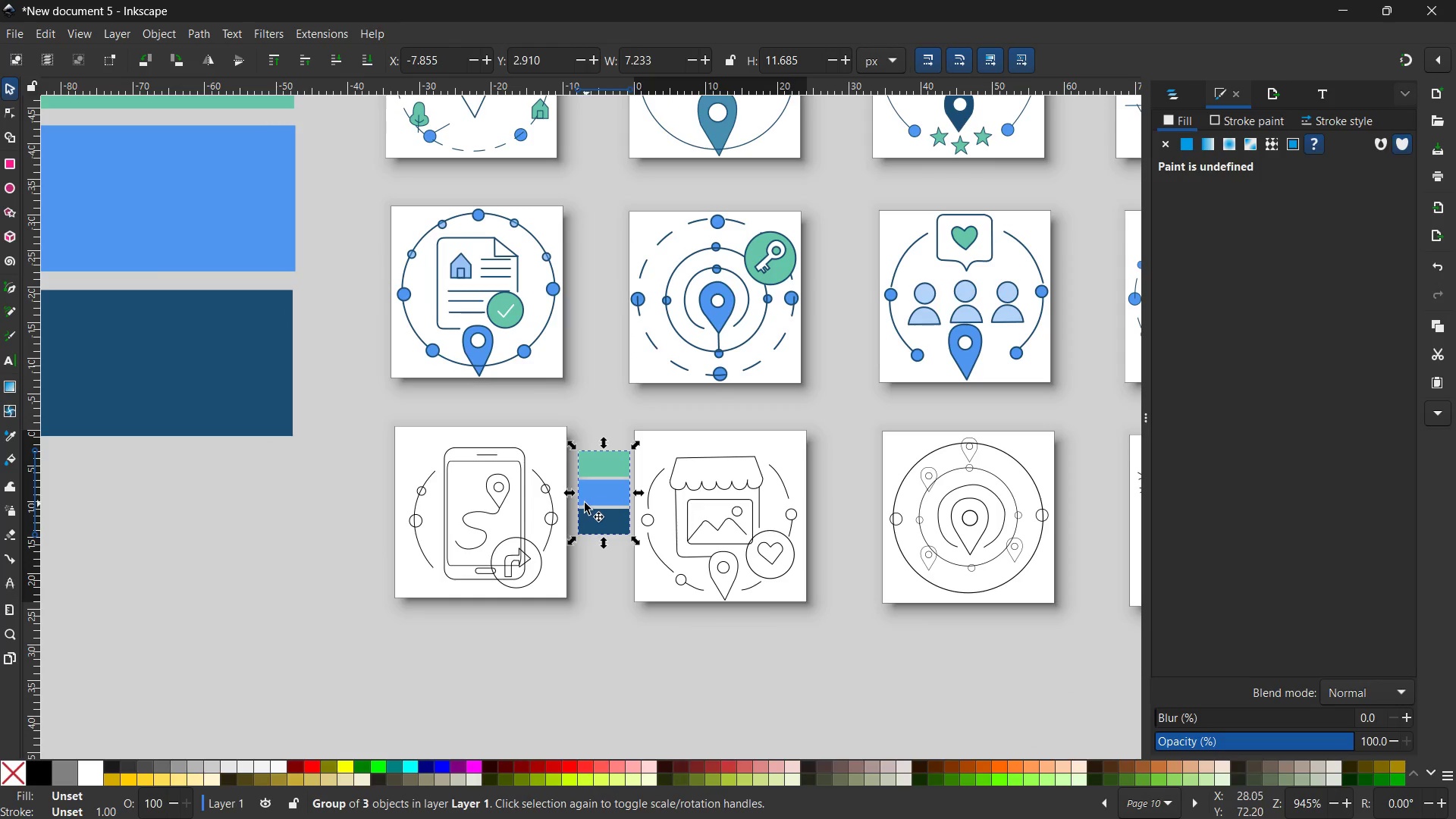 
key(Control+ControlLeft)
 